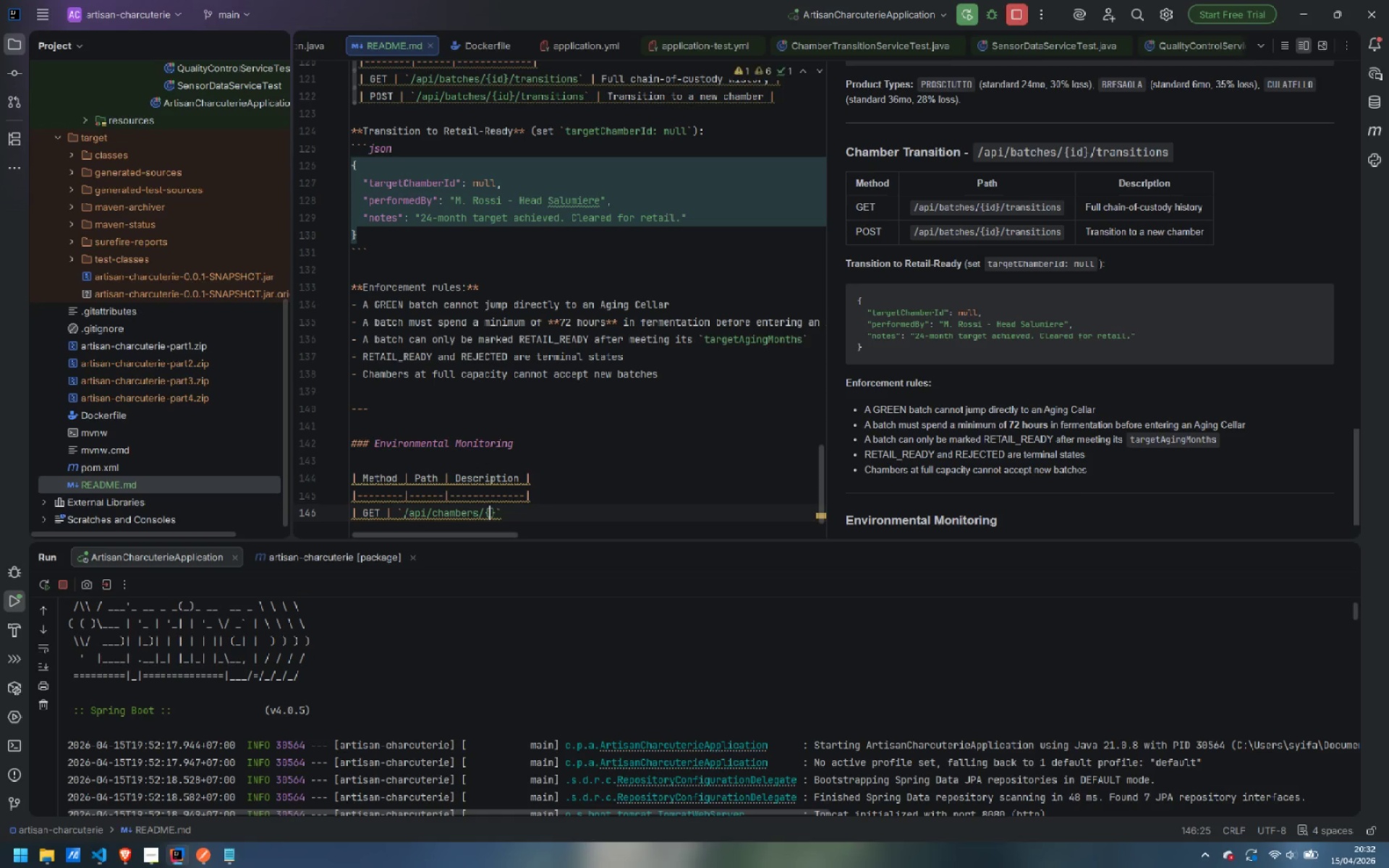 
type(id)
 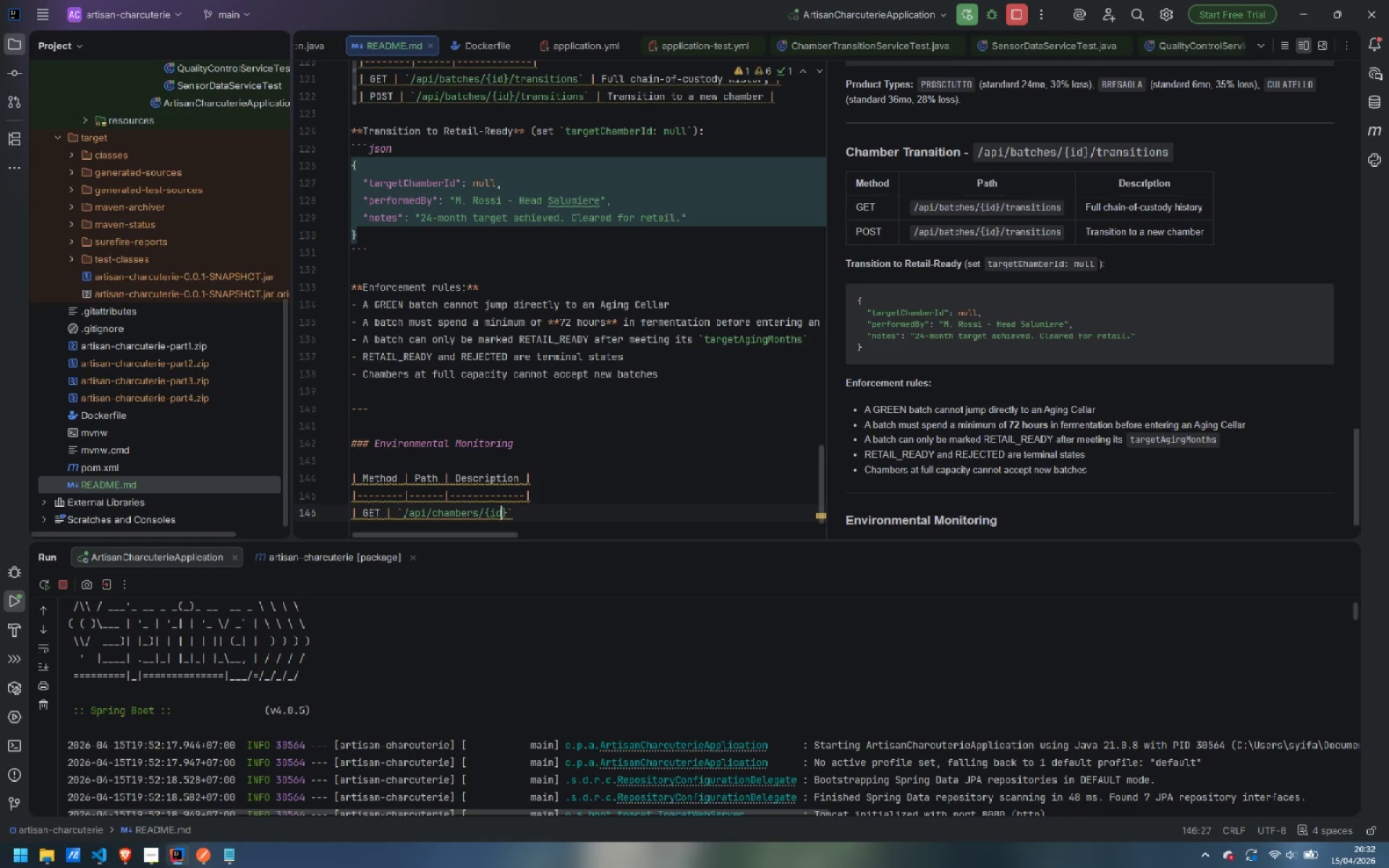 
key(ArrowRight)
 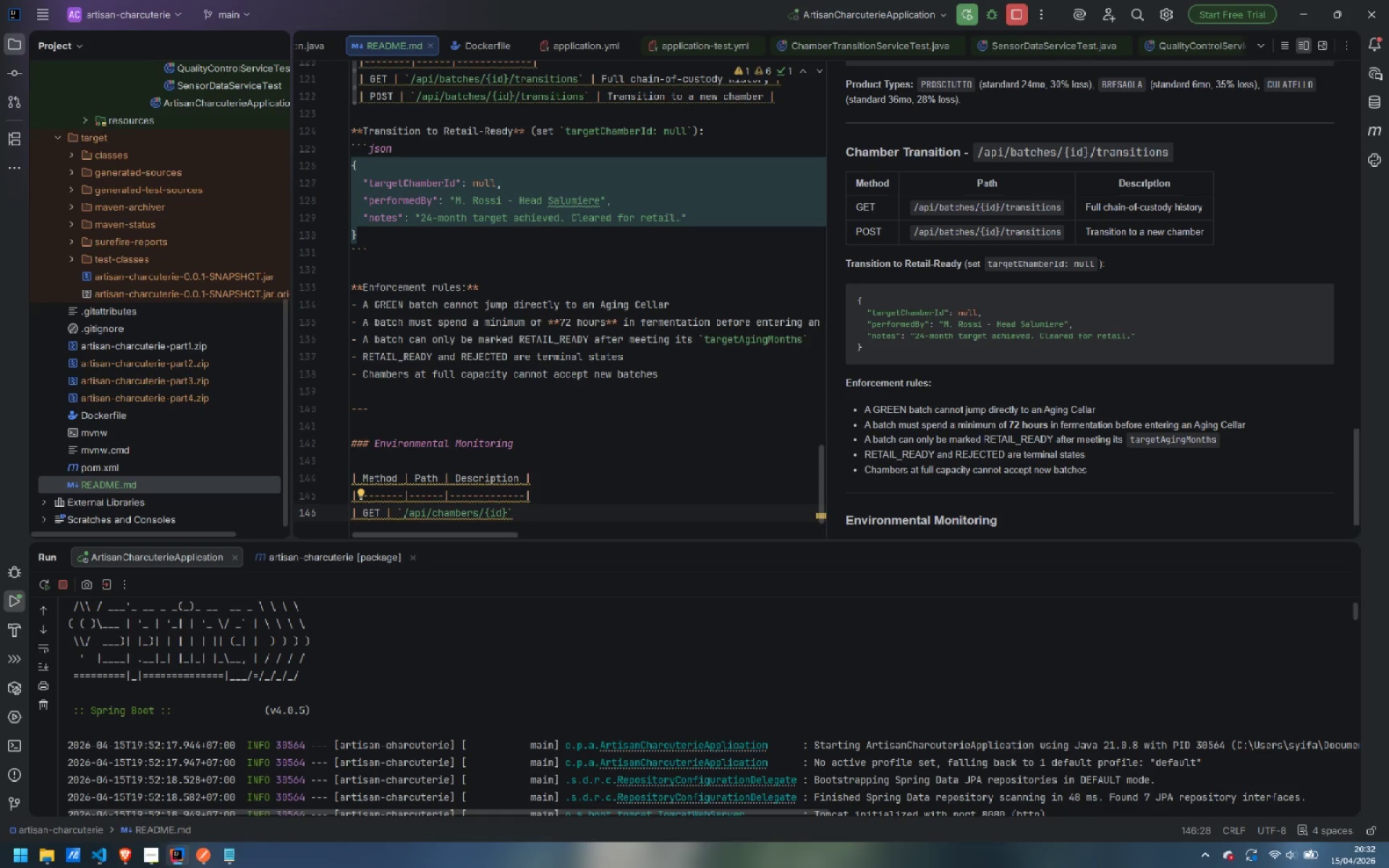 
type(/sensor-readings)
 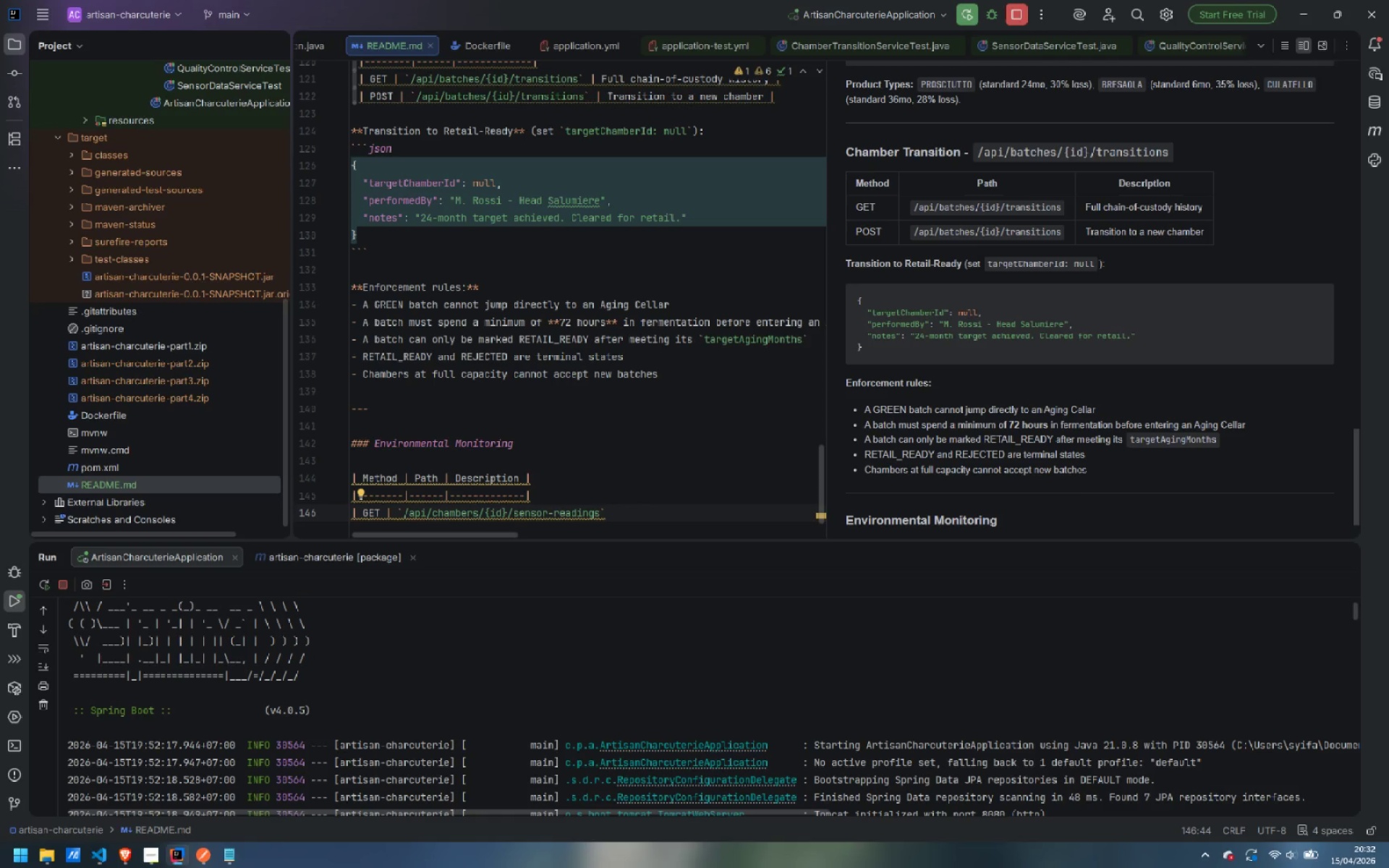 
key(ArrowRight)
 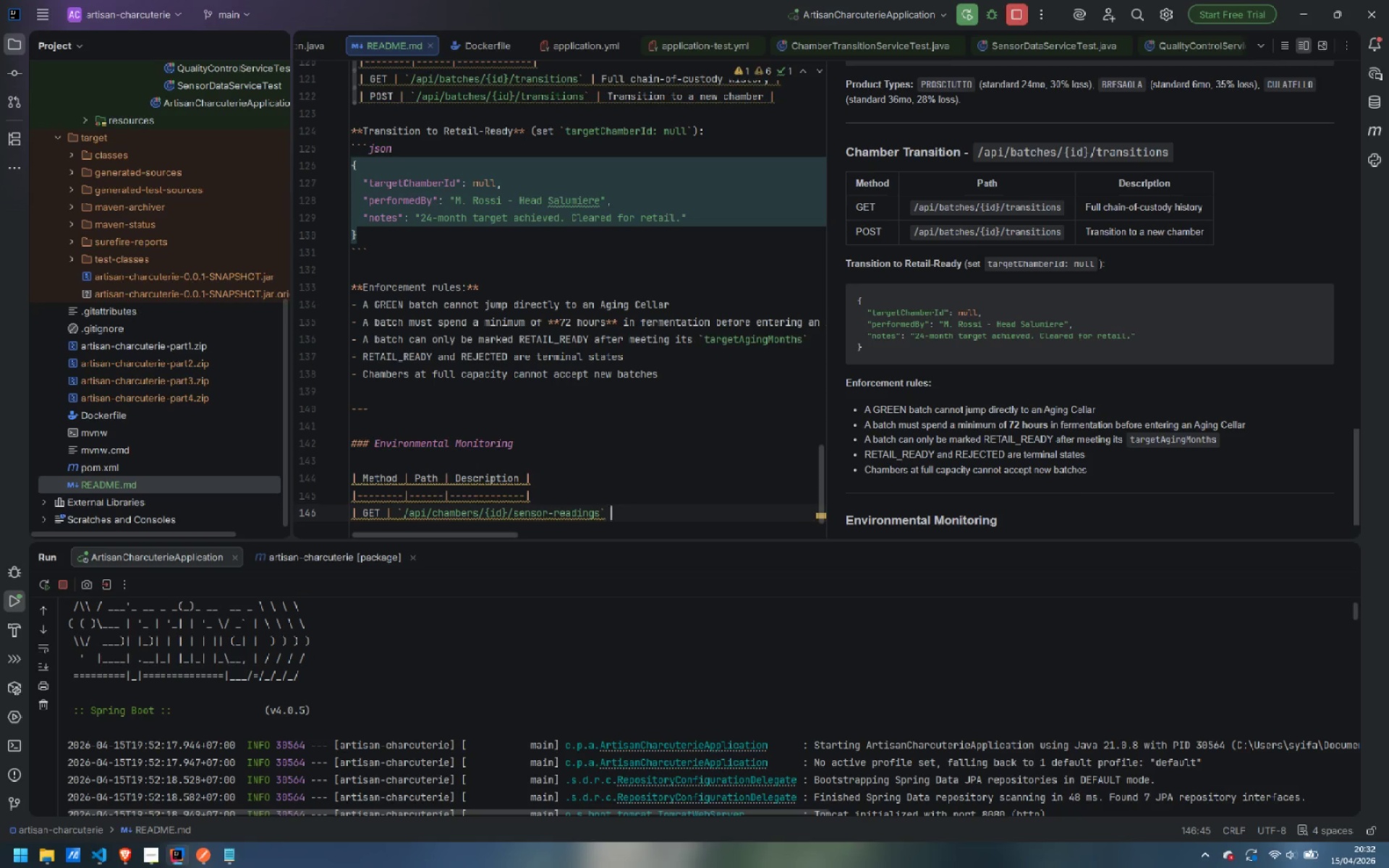 
type( | List readings (most recent first )
key(Backspace)
type() |)
 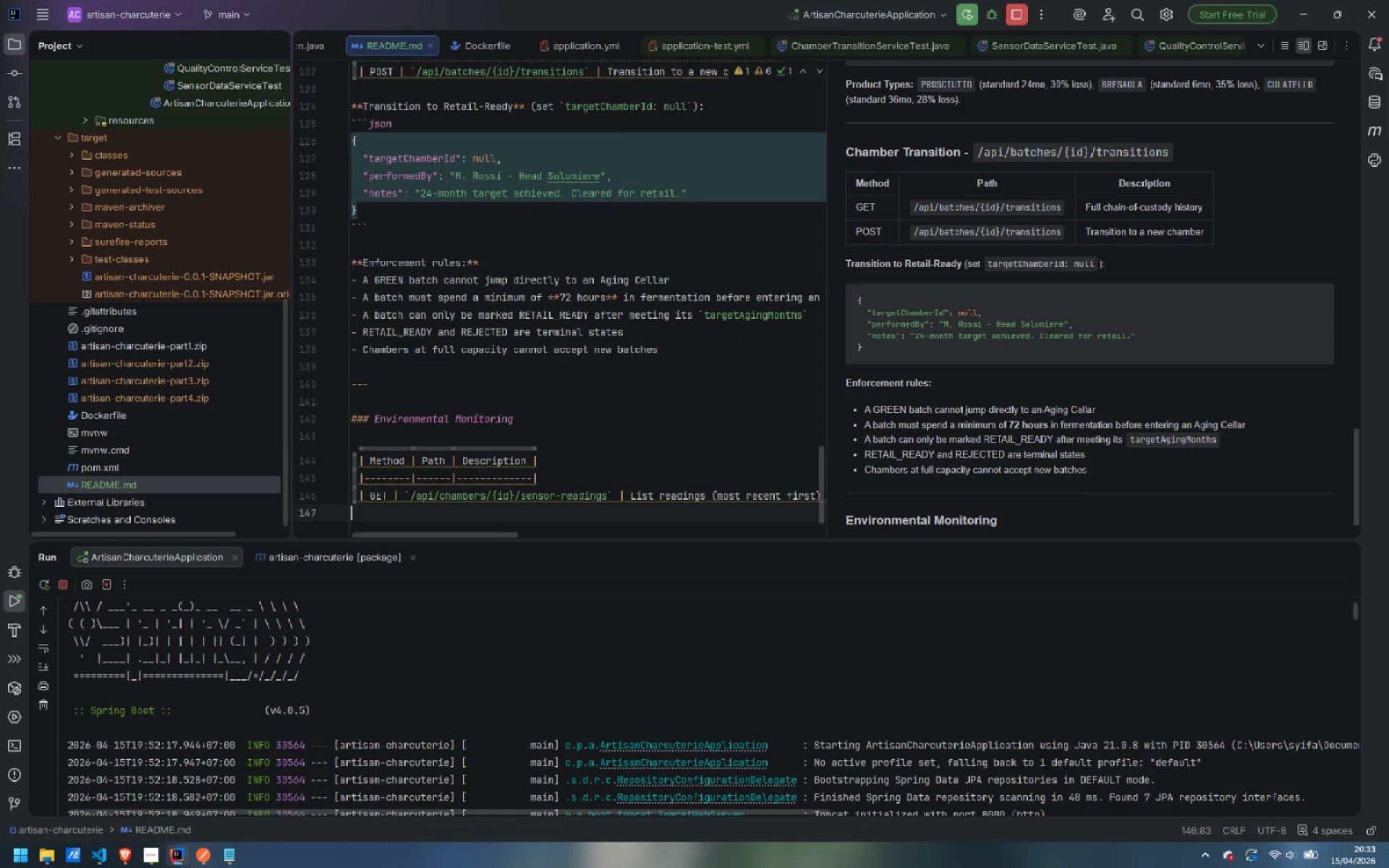 
 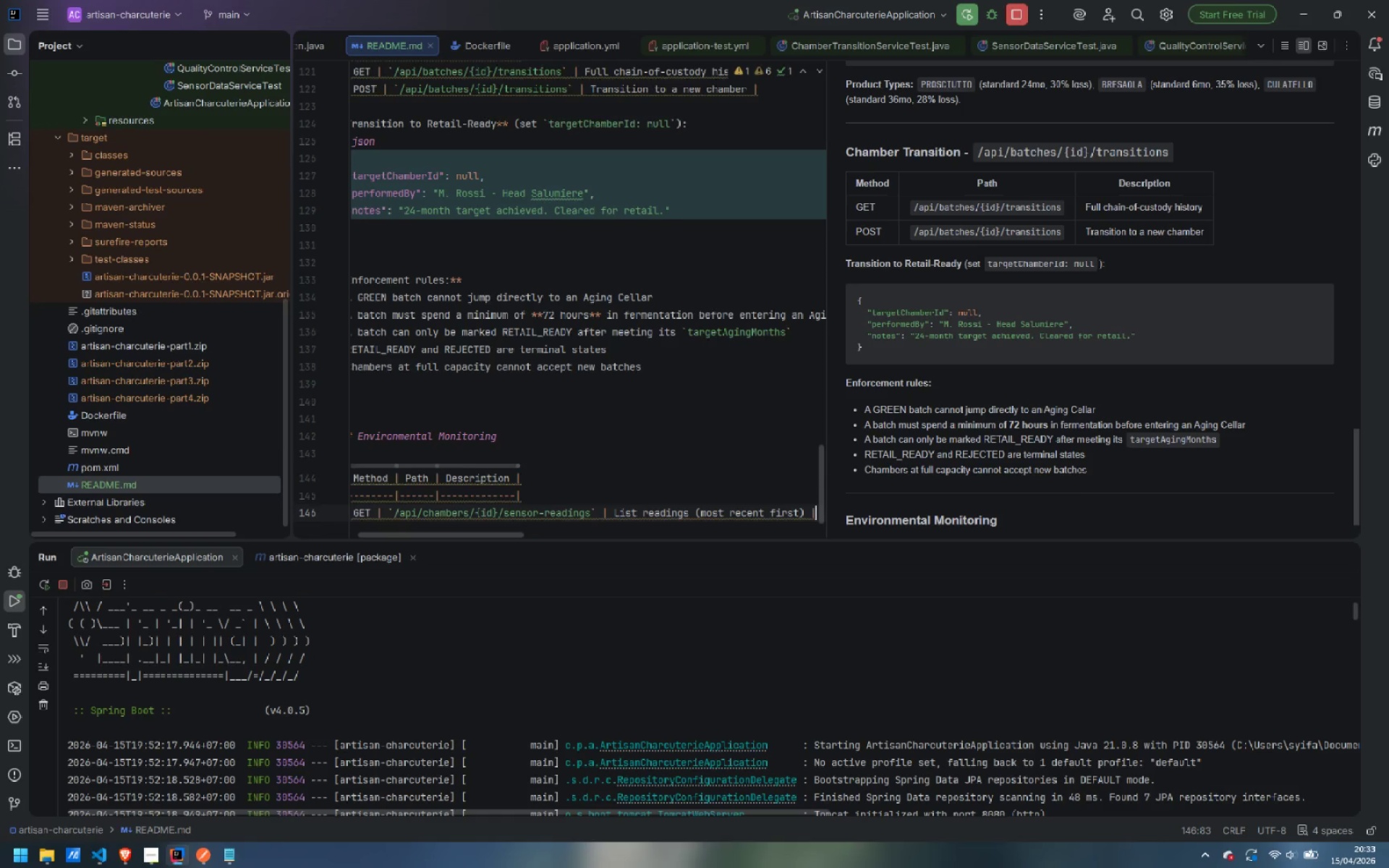 
key(Enter)
 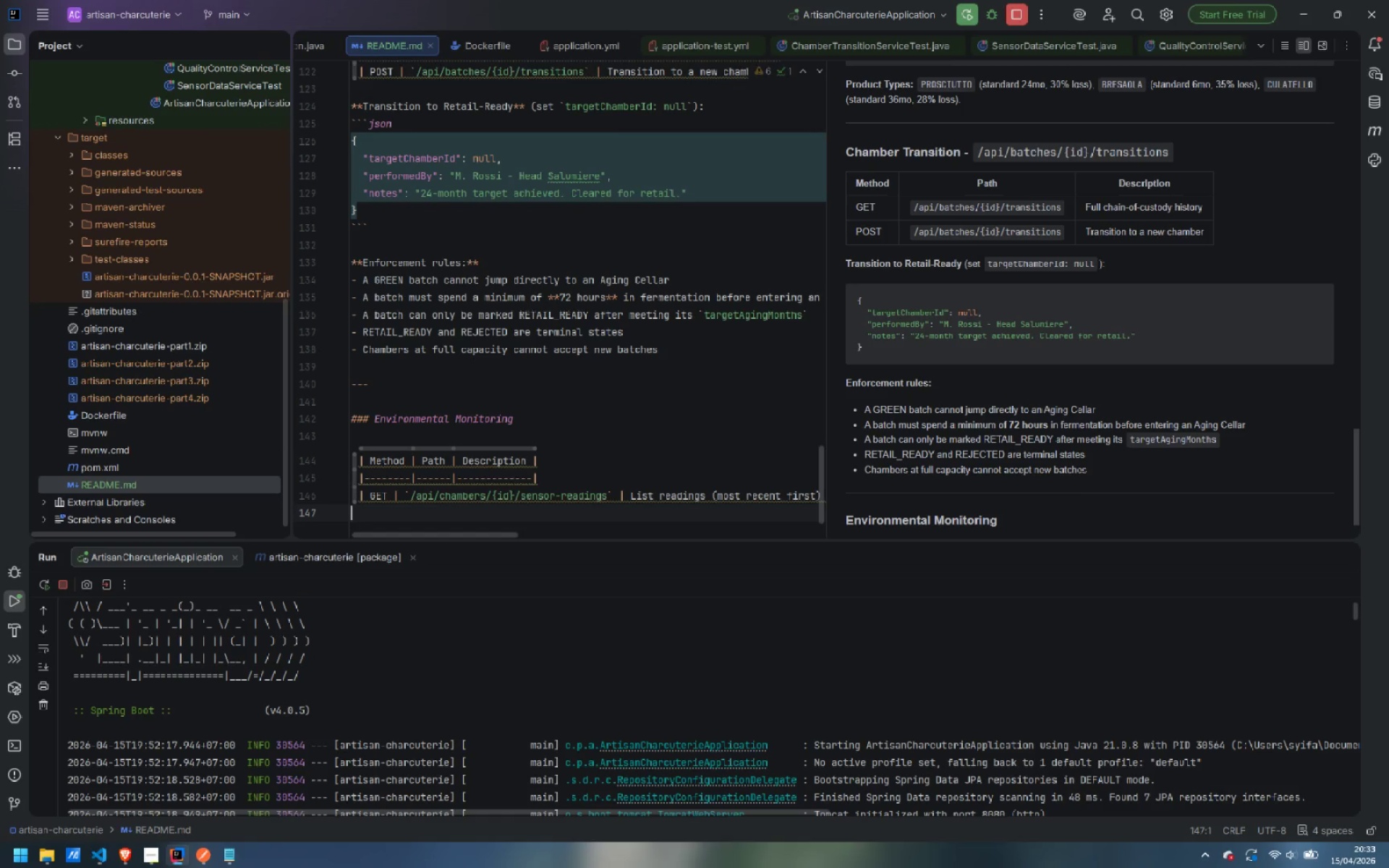 
type(| G)
key(Backspace)
type(POST | `/api/chmaber)
key(Backspace)
key(Backspace)
key(Backspace)
key(Backspace)
key(Backspace)
type(ambers/{})
 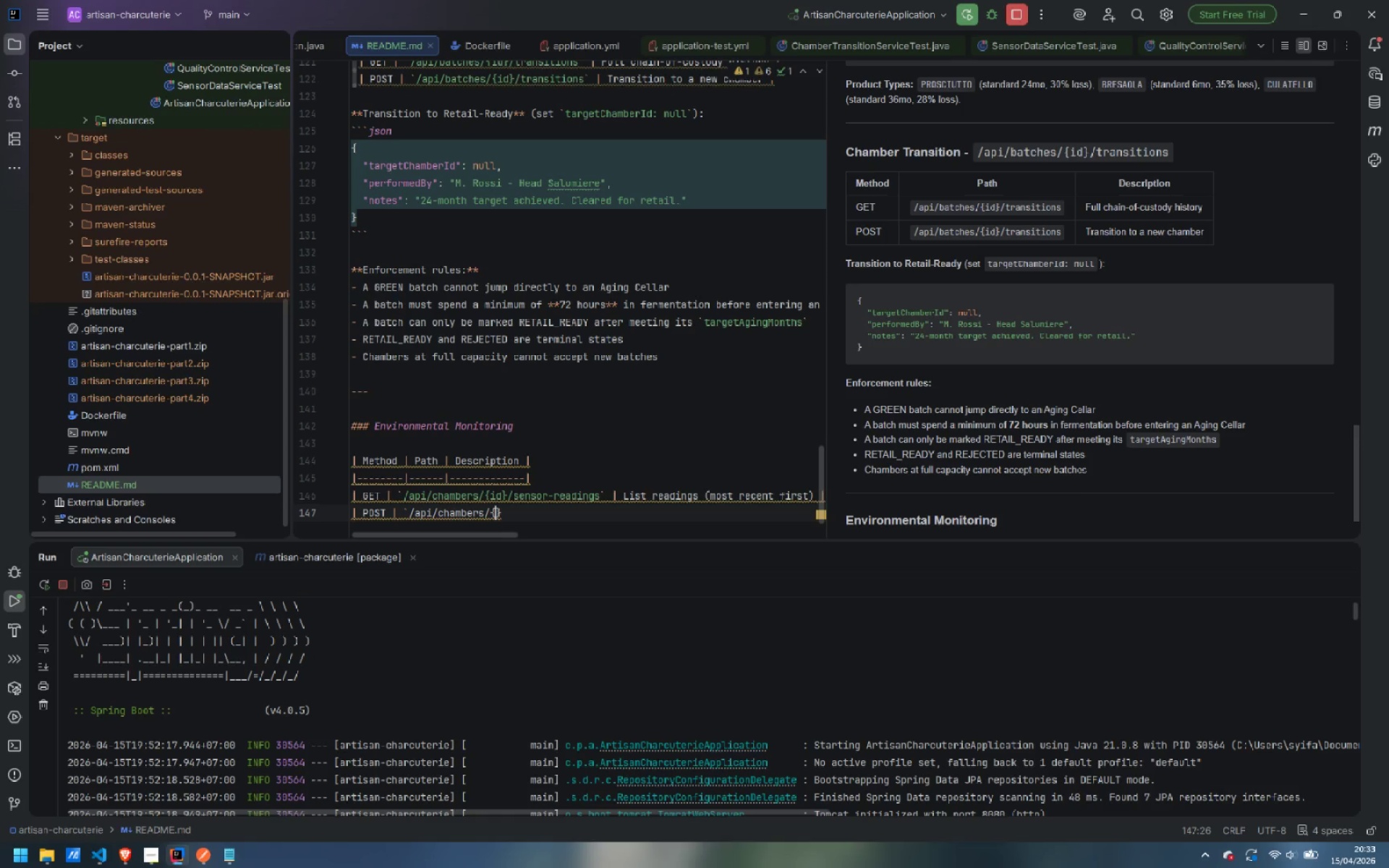 
 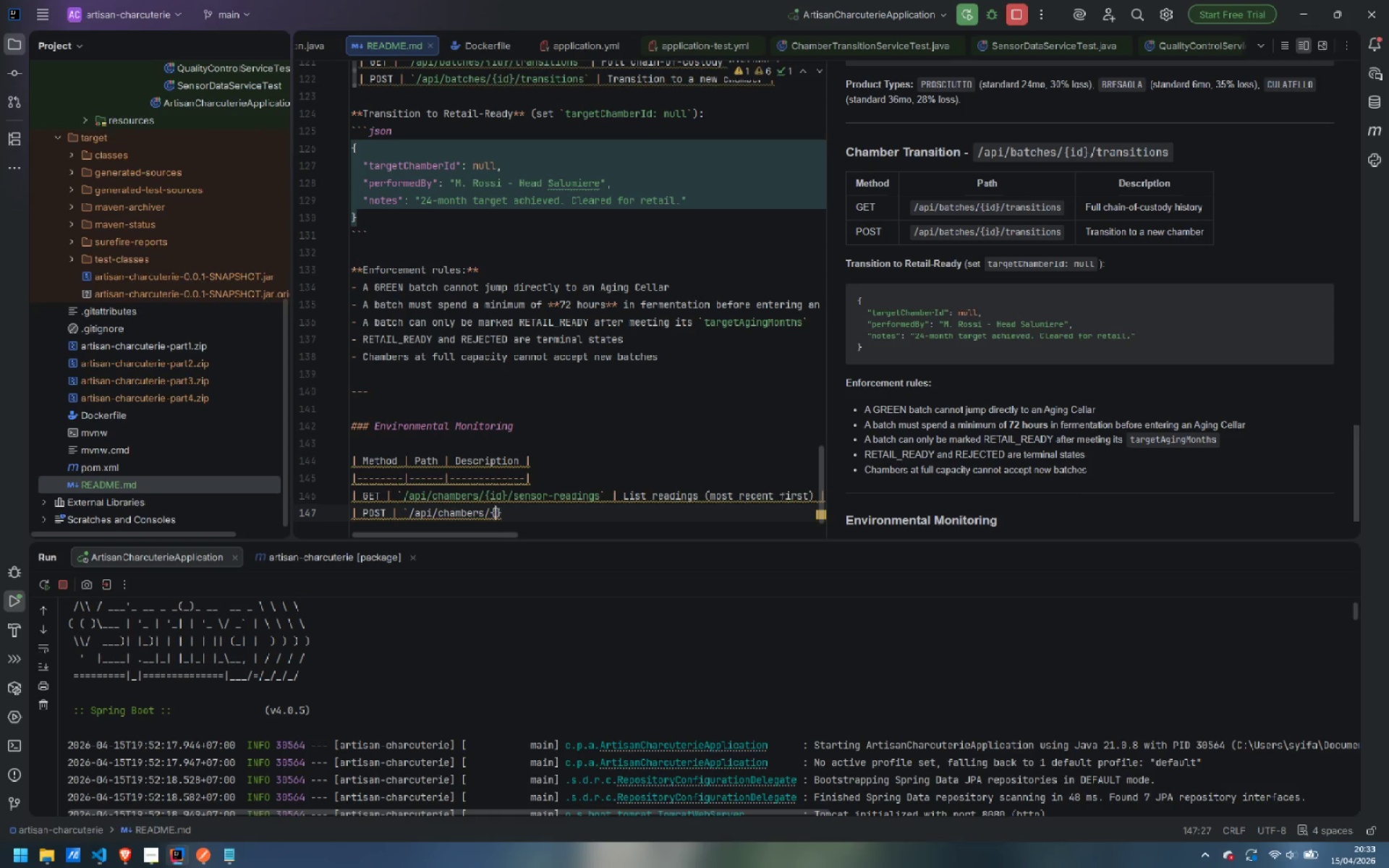 
key(ArrowLeft)
 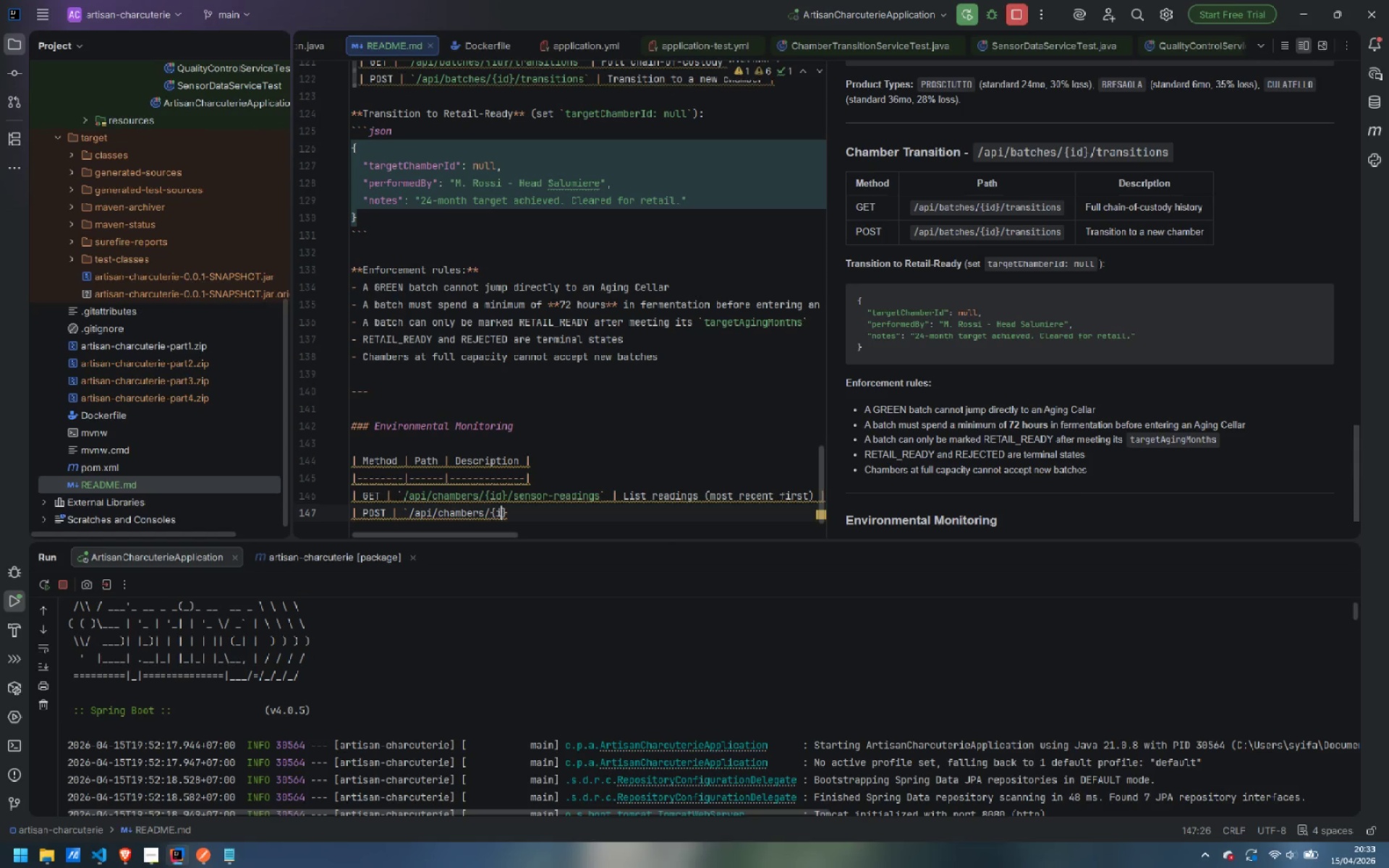 
type(id)
 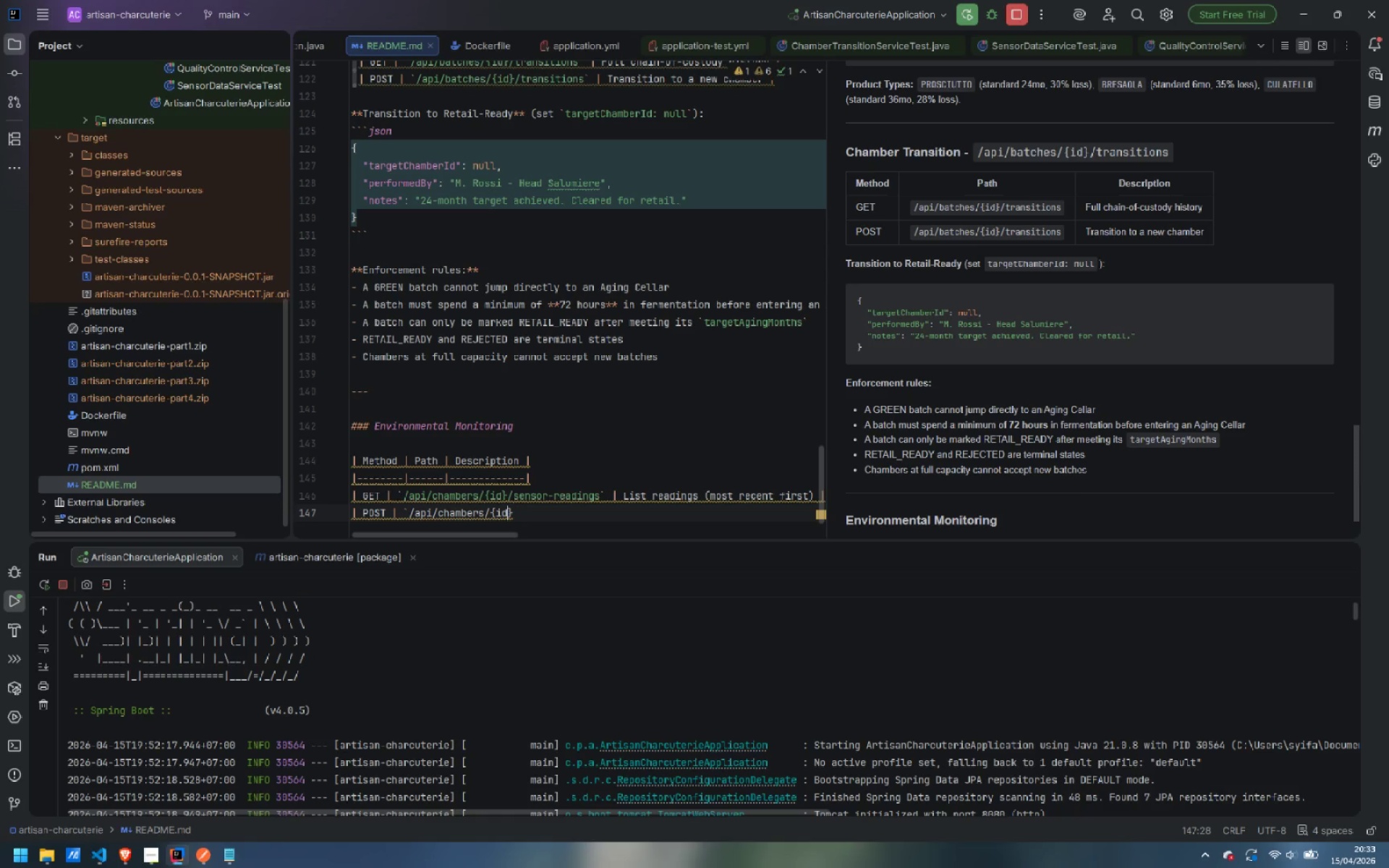 
key(ArrowRight)
 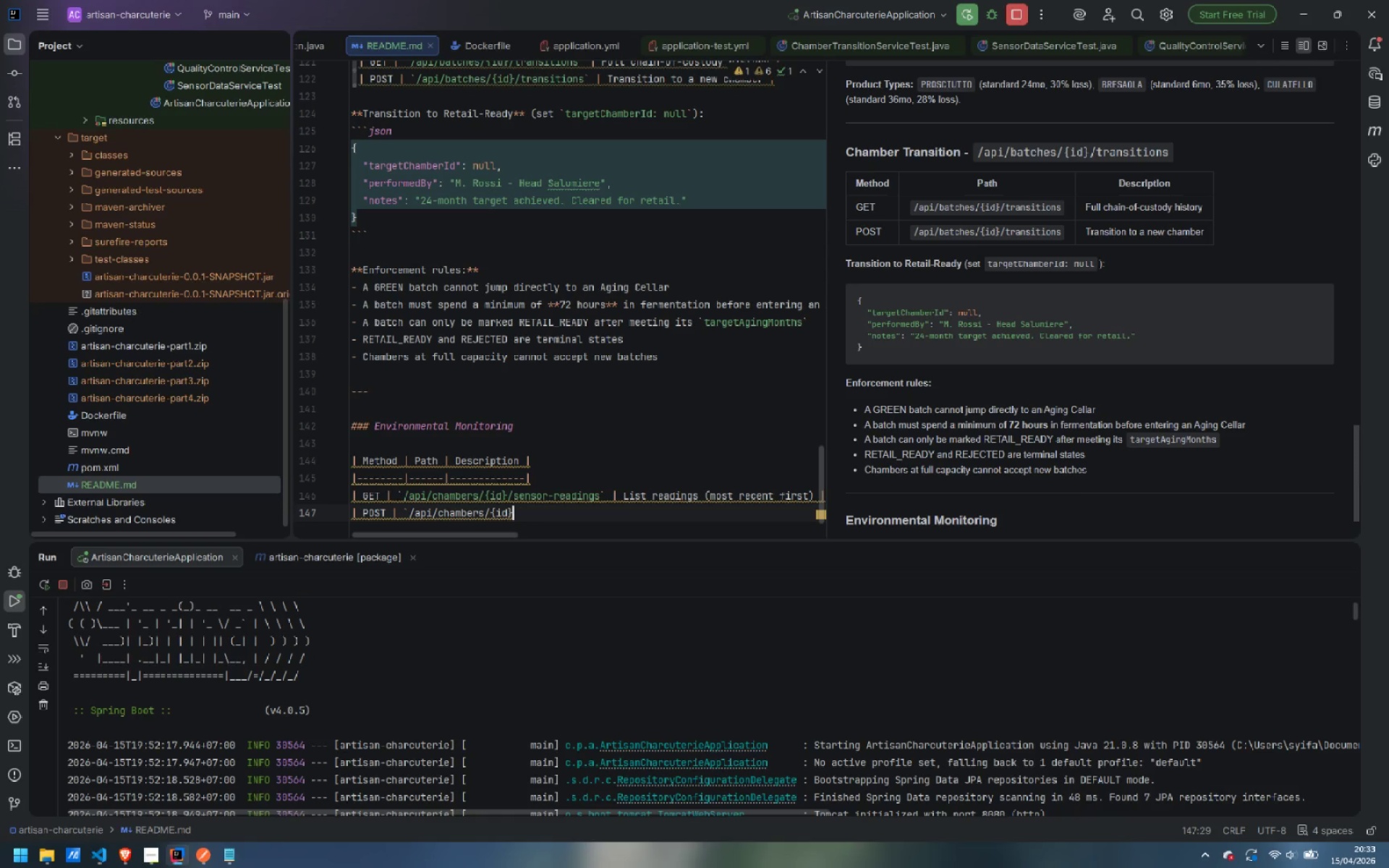 
key(Slash)
 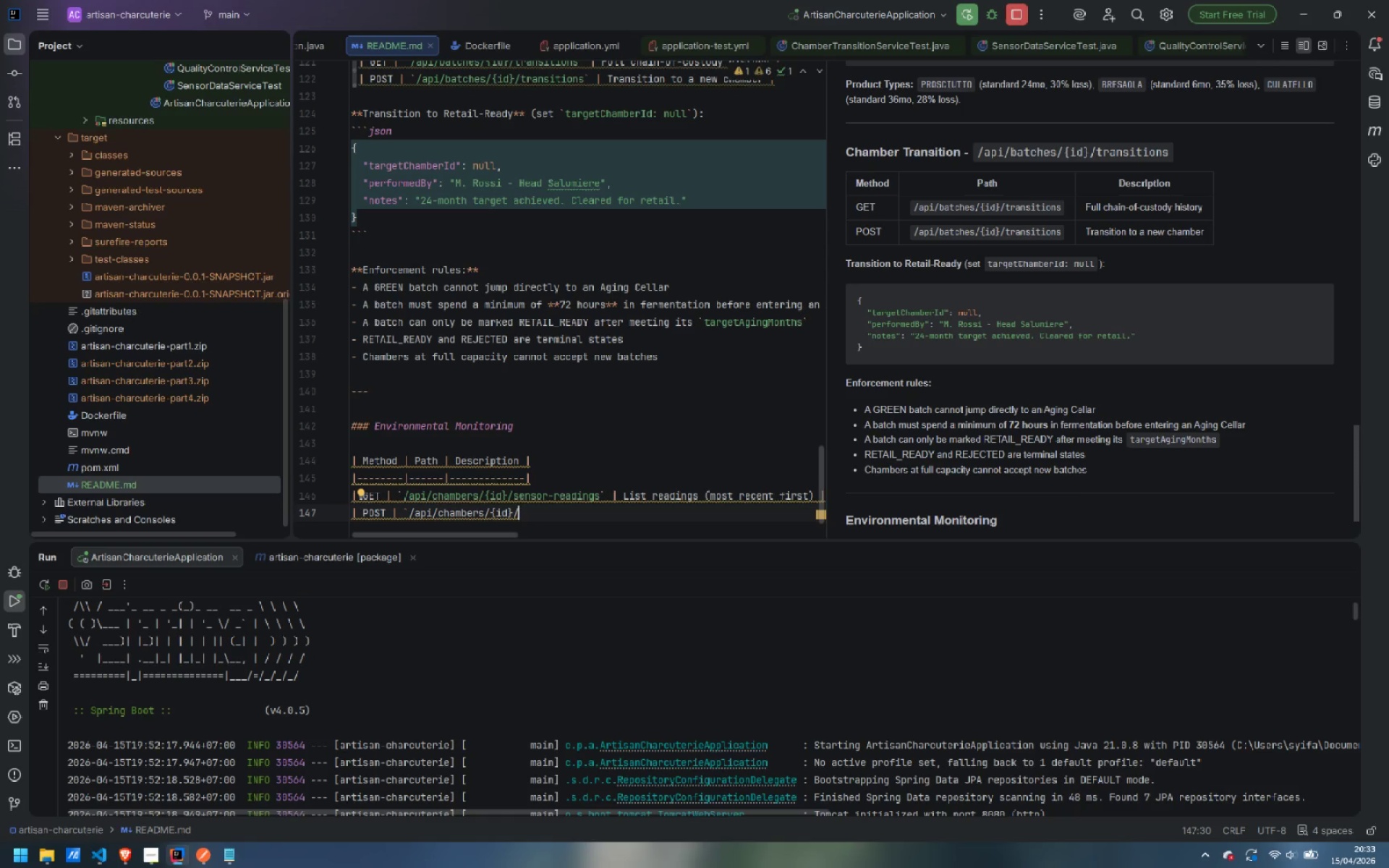 
wait(16.58)
 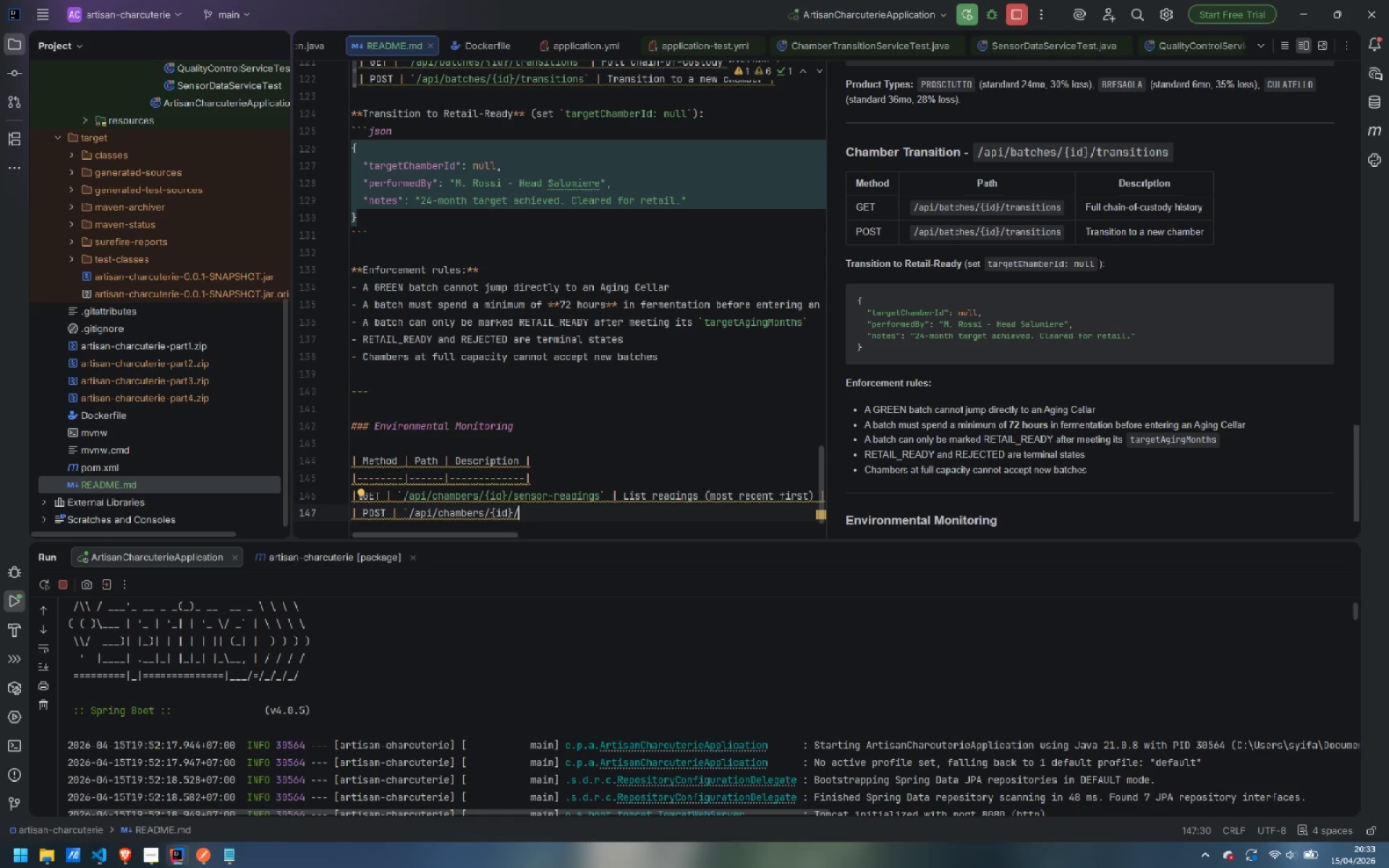 
key(Backquote)
 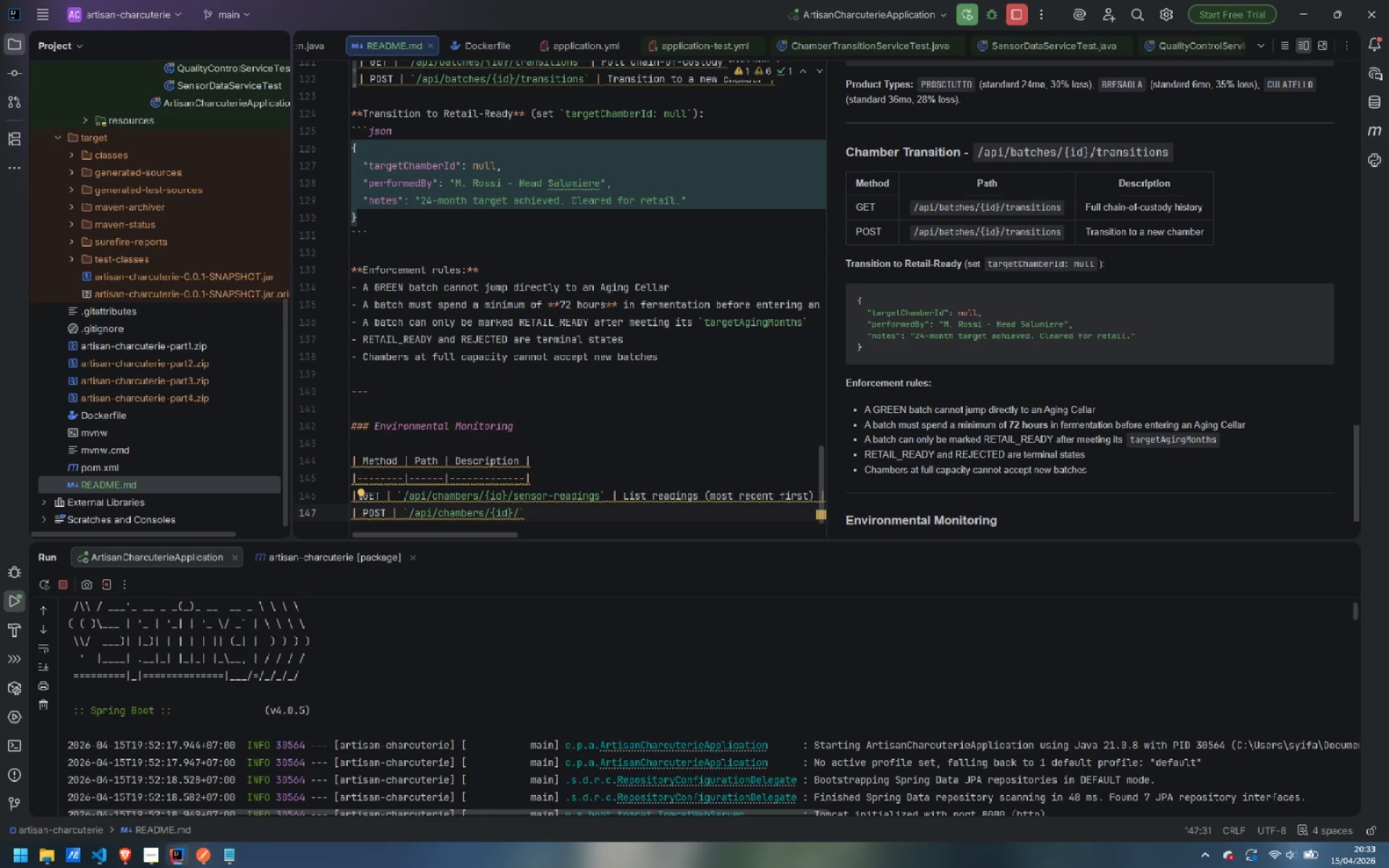 
key(ArrowLeft)
 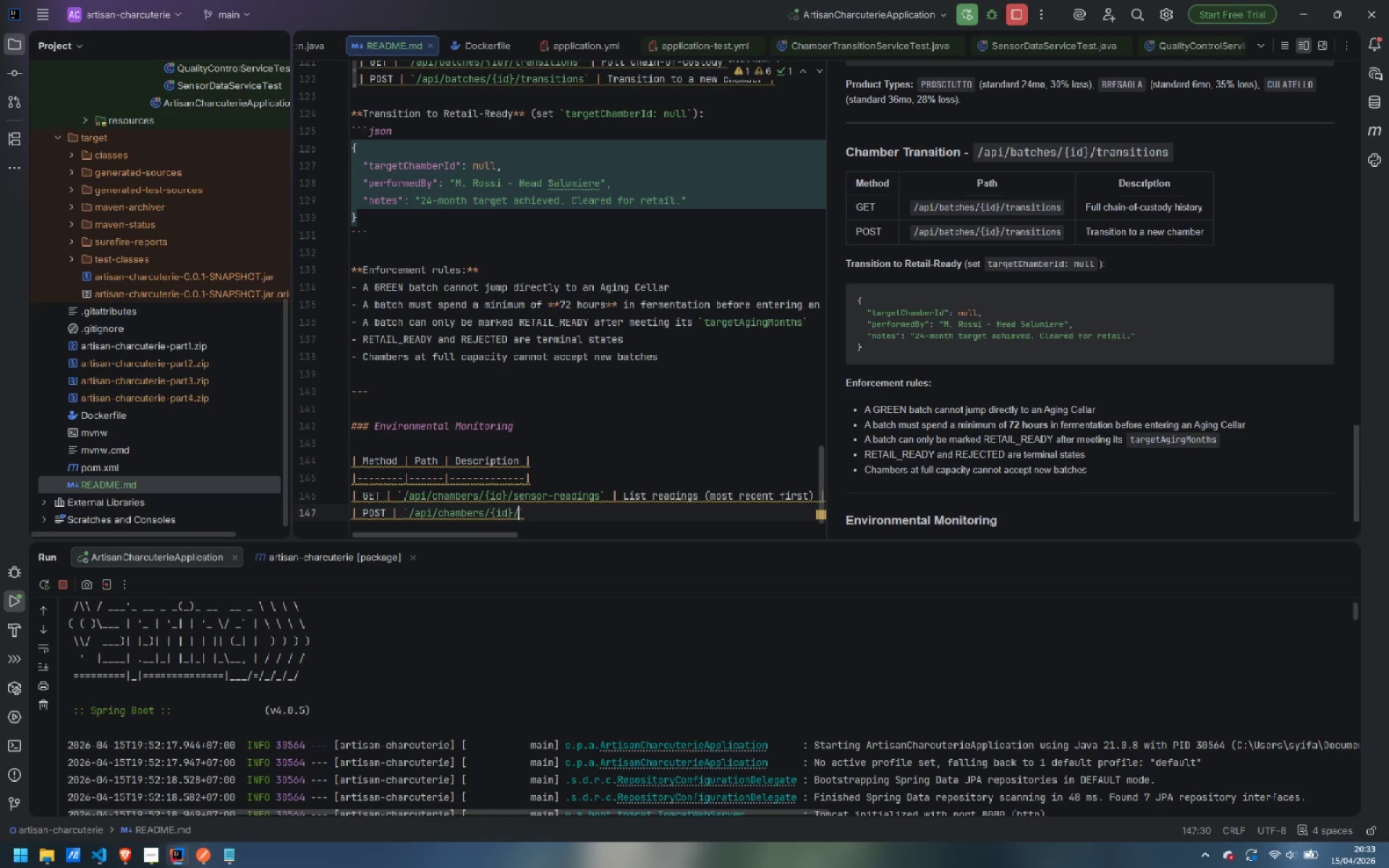 
type(sensor-readings)
 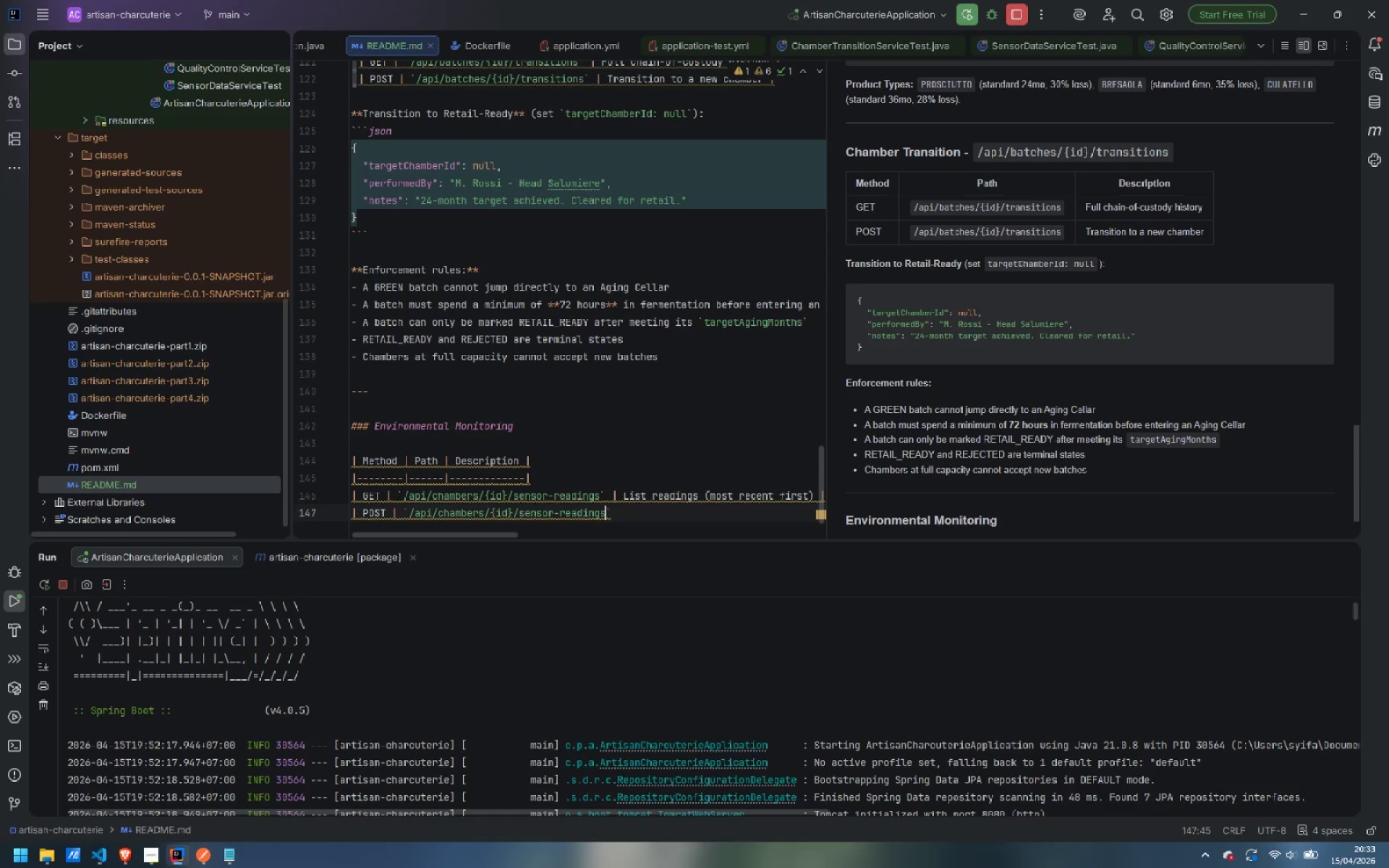 
key(ArrowRight)
 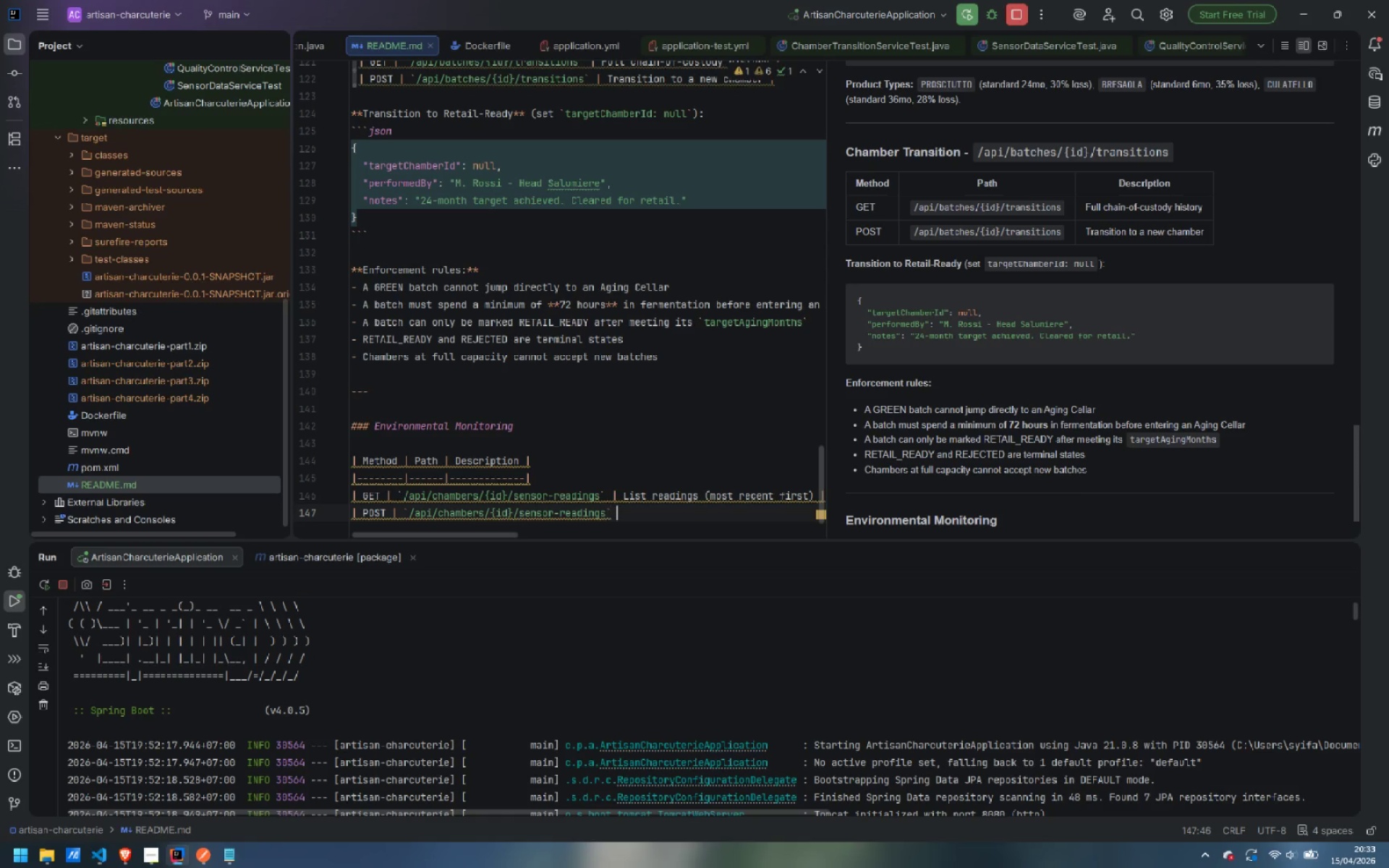 
type( | Ingest a sensor reading |)
 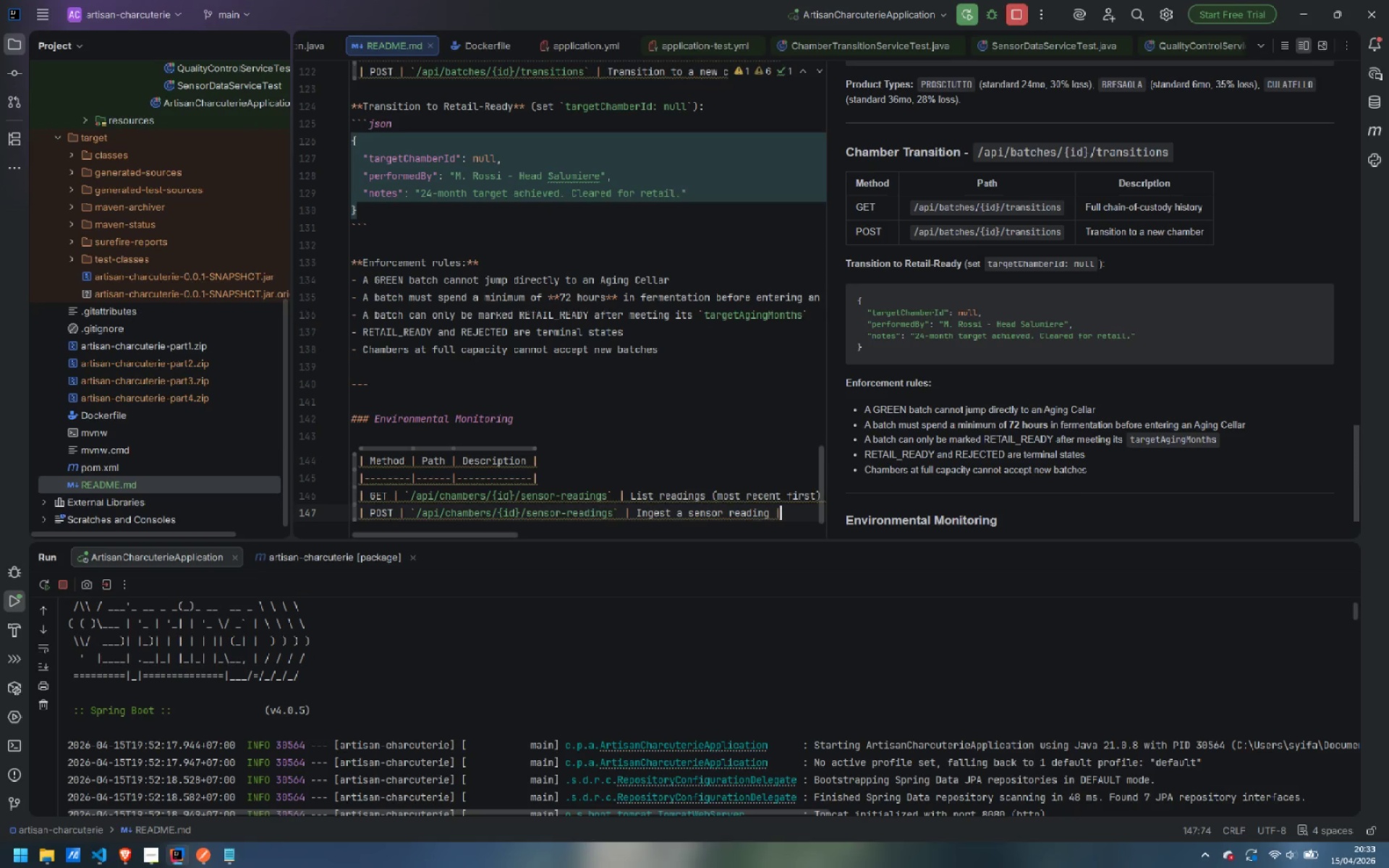 
key(Enter)
 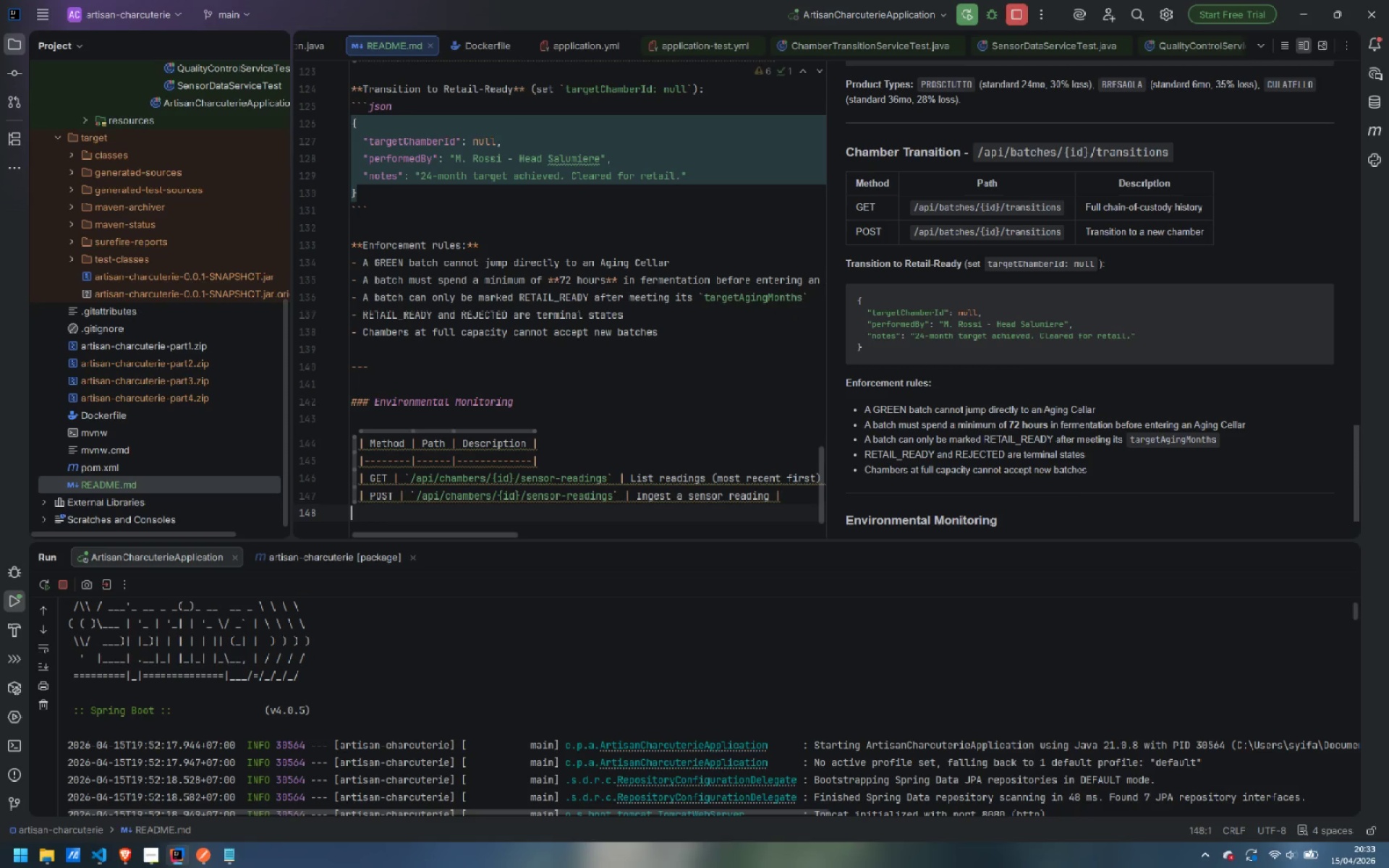 
type(| GET | )
 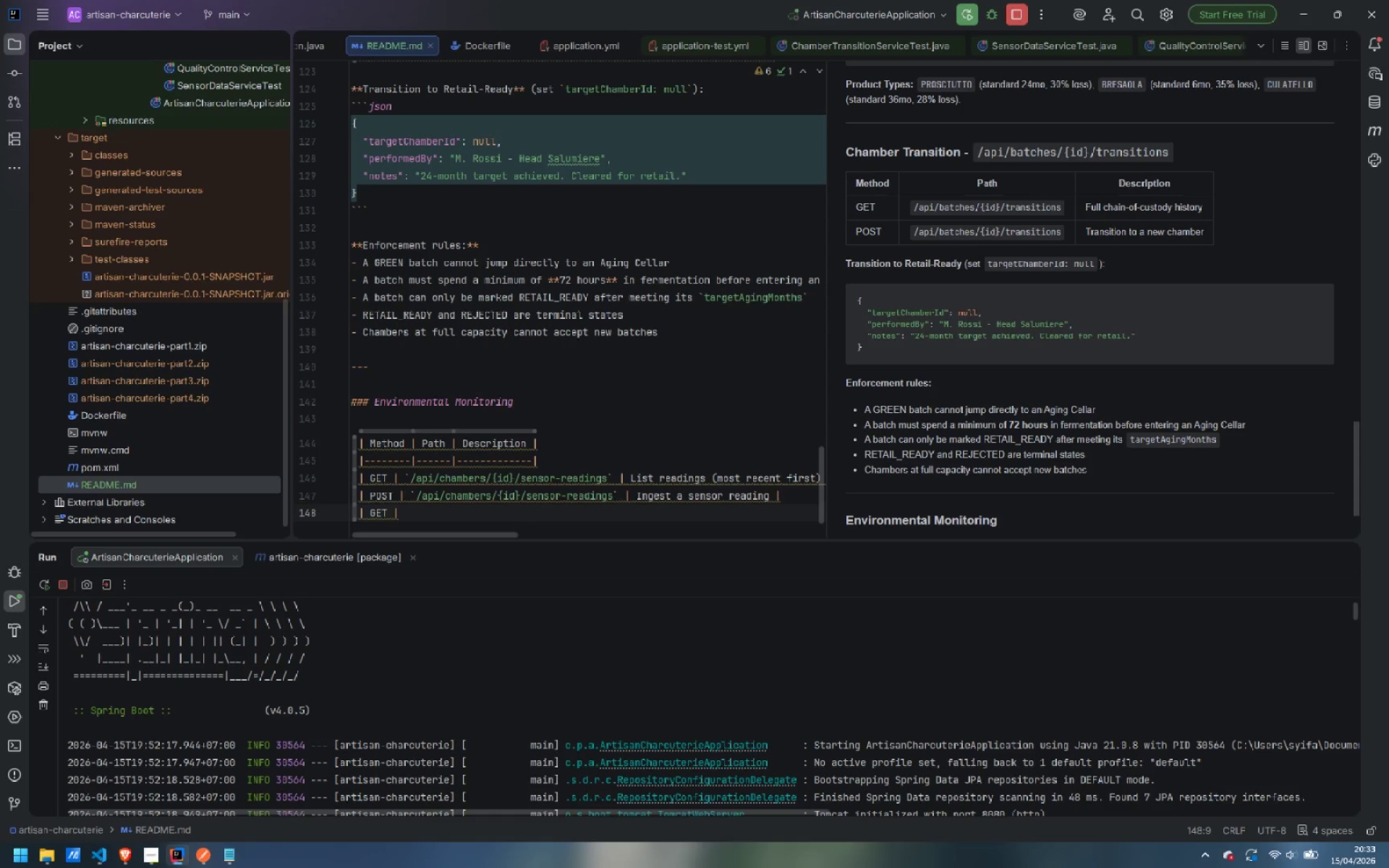 
type(`/api/chambers/{})
 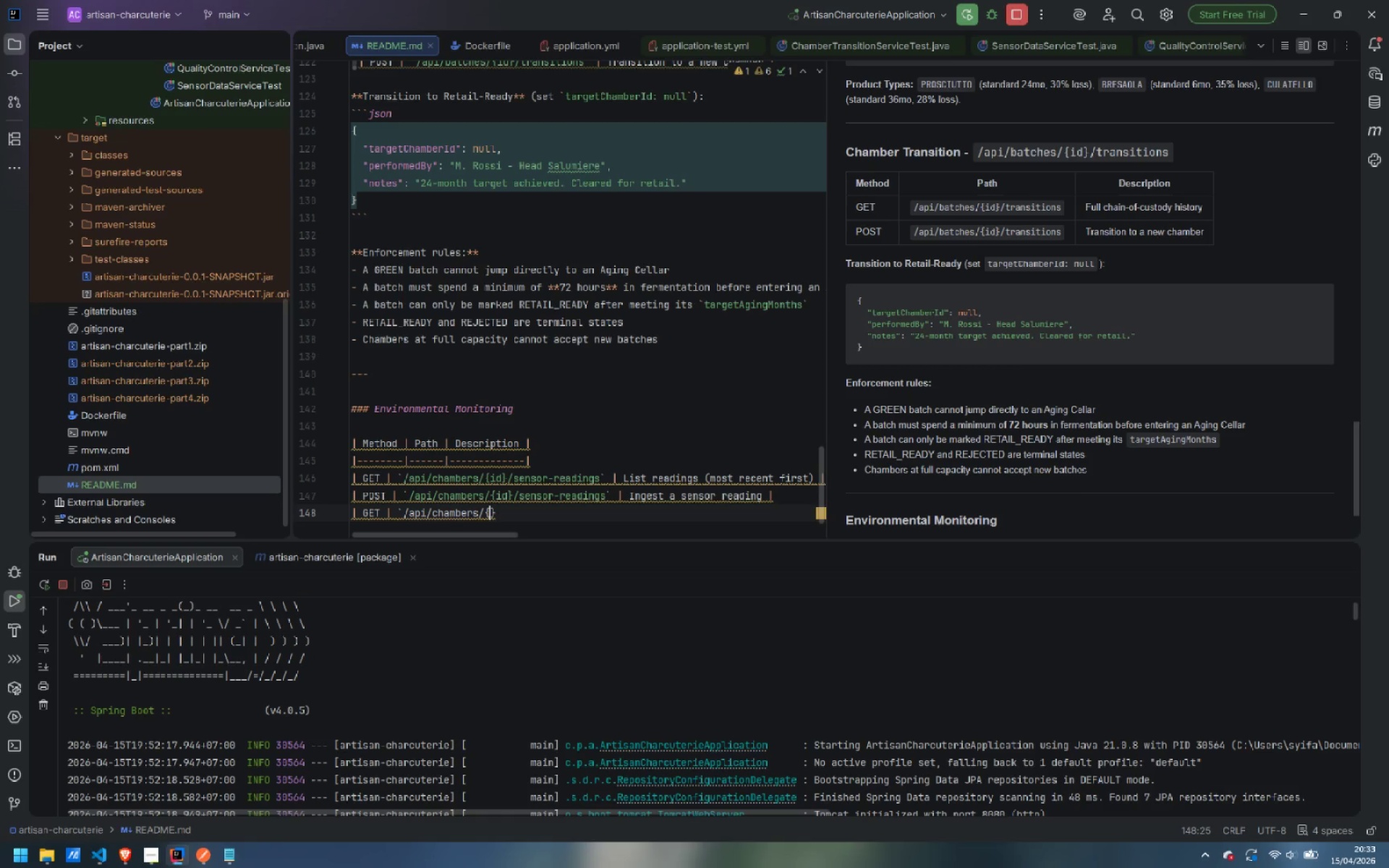 
 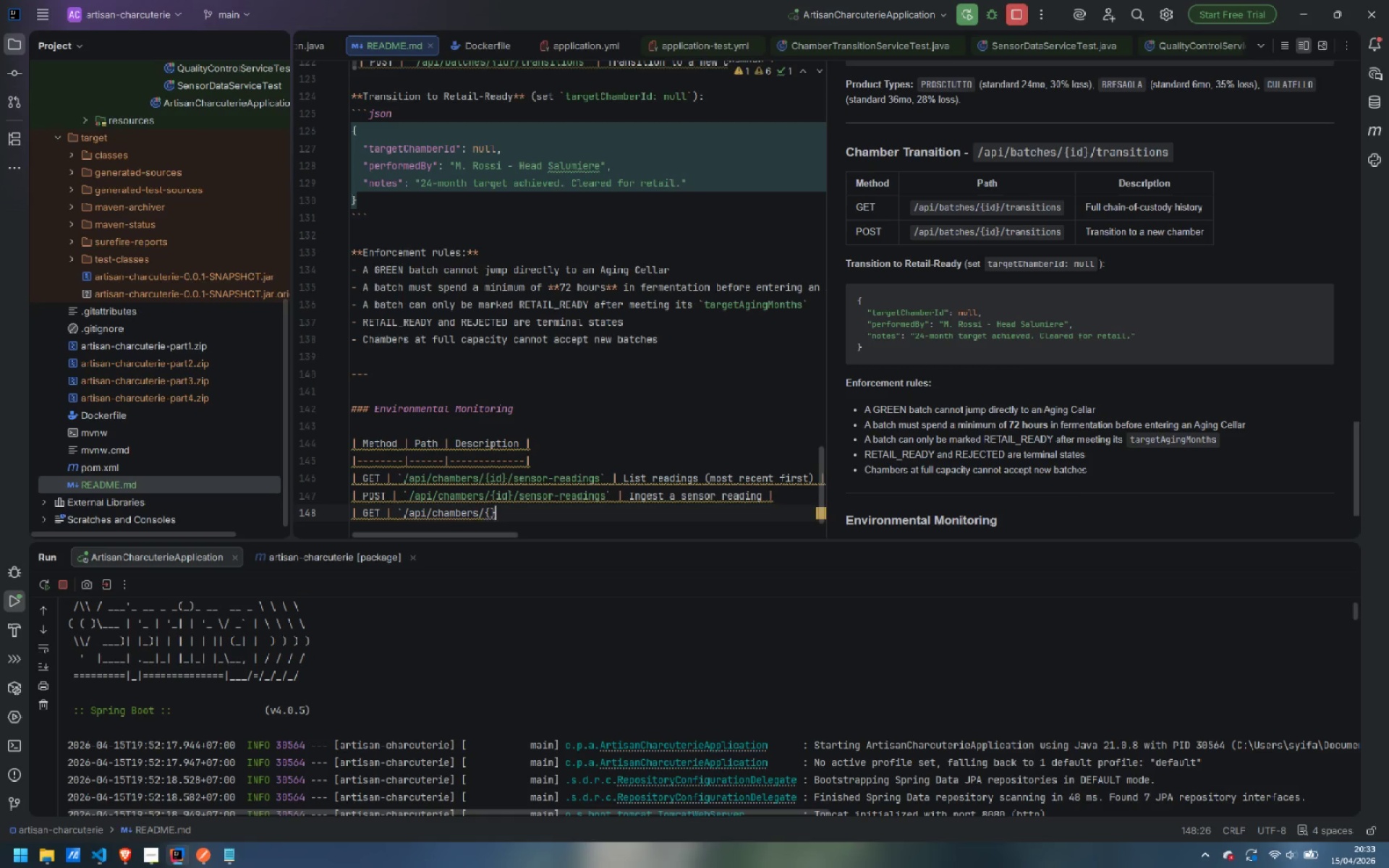 
key(ArrowLeft)
 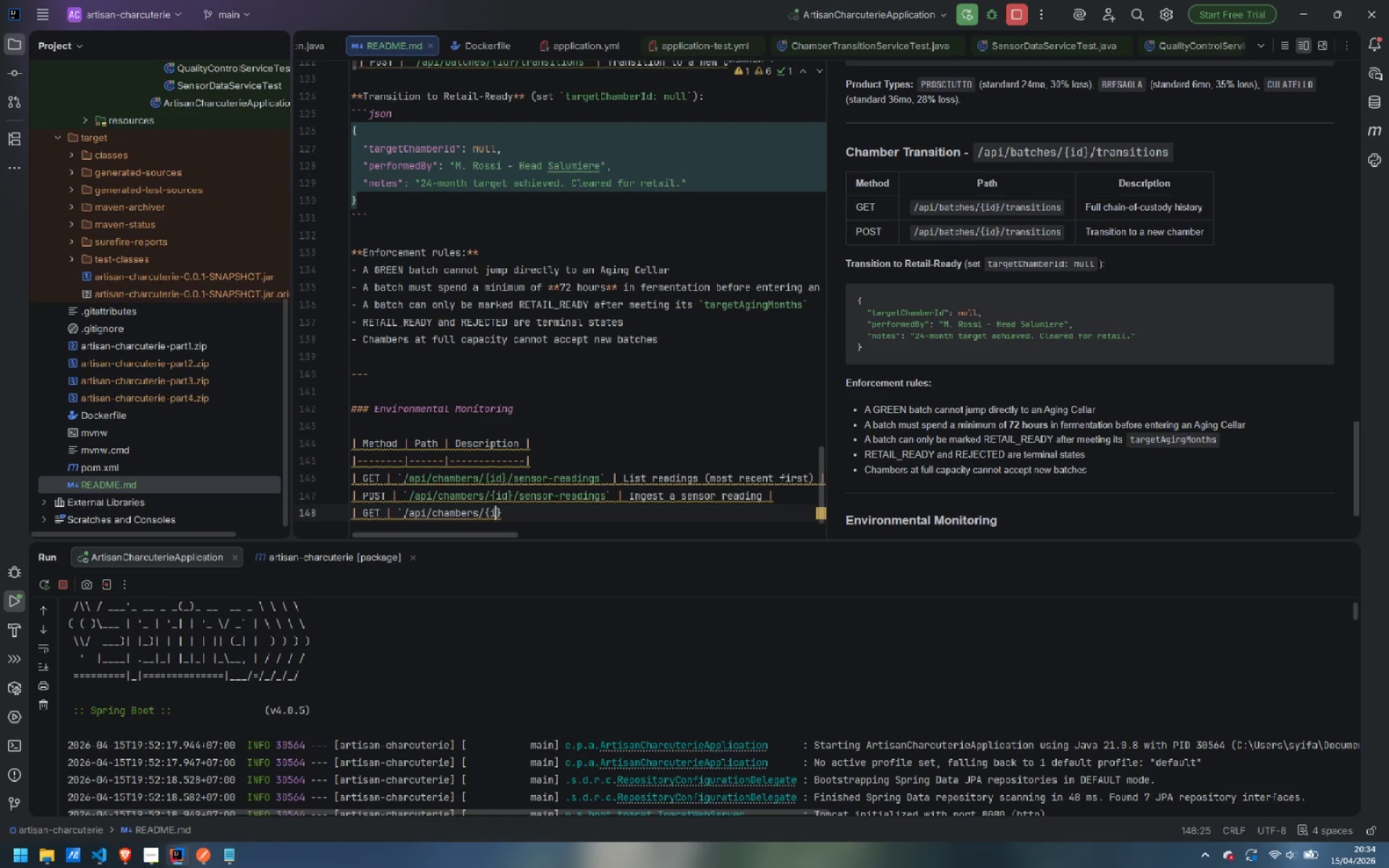 
type(id)
 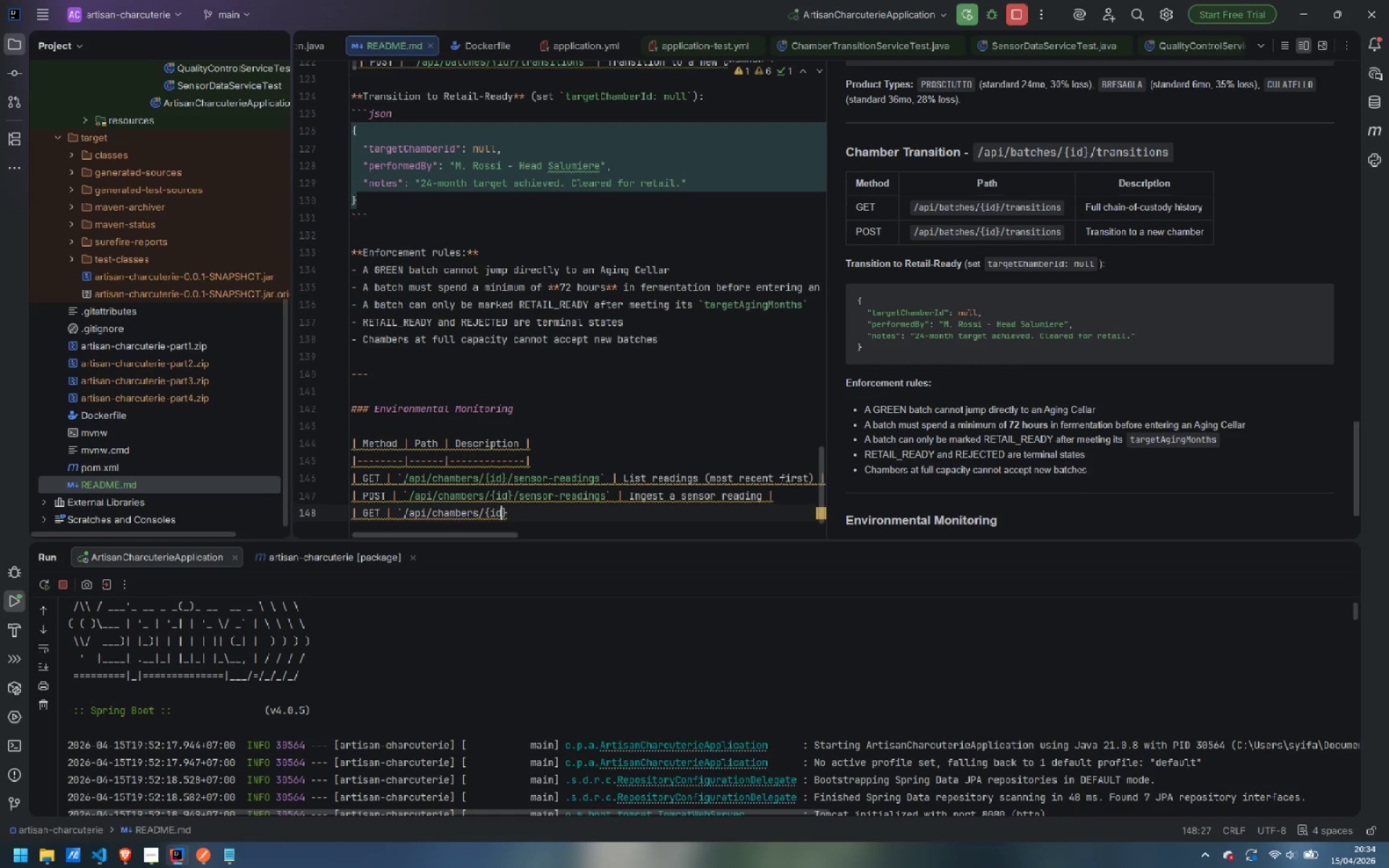 
key(ArrowRight)
 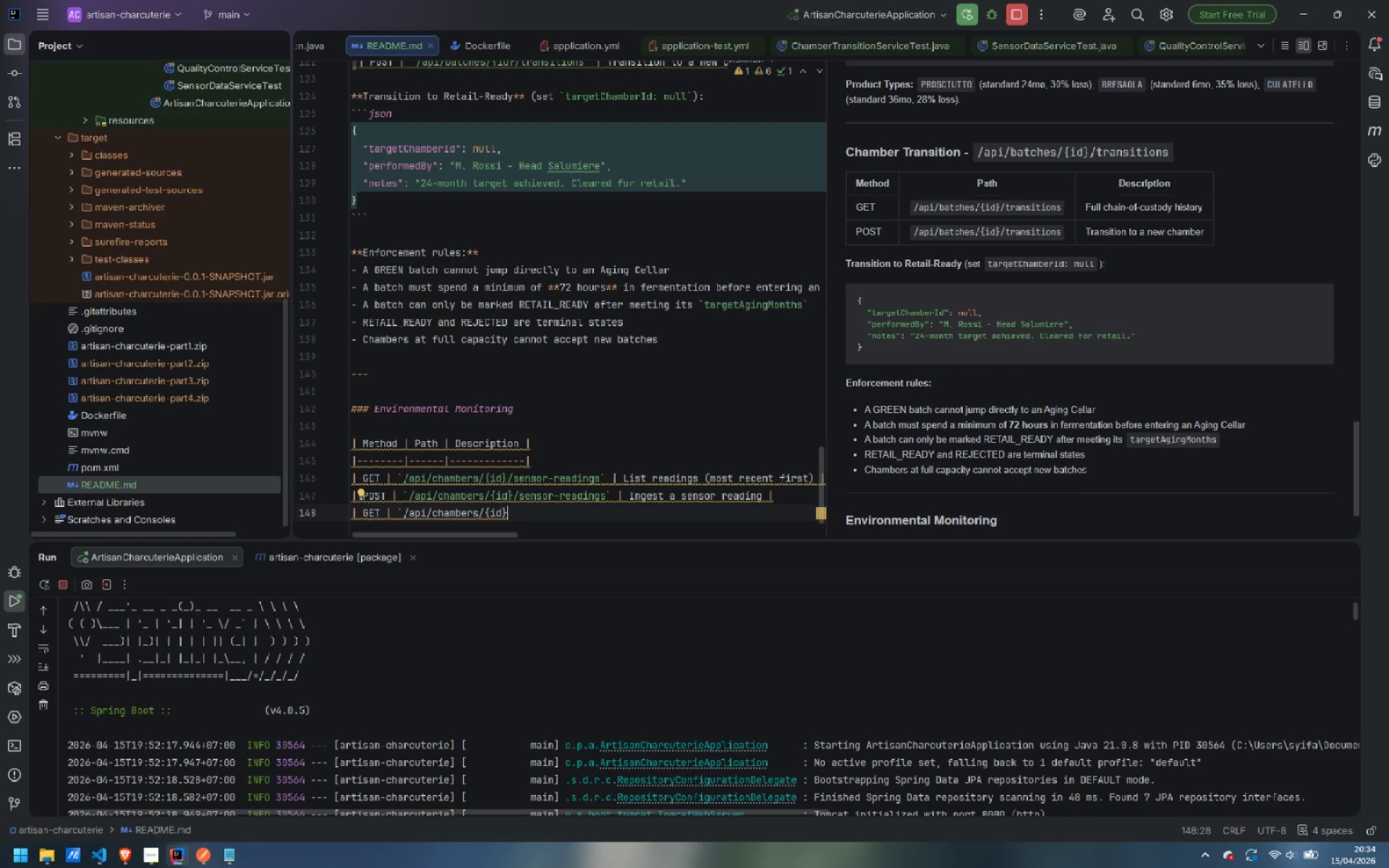 
key(Backspace)
key(Backspace)
key(Backspace)
key(Backspace)
key(Backspace)
key(Backspace)
key(Backspace)
key(Backspace)
key(Backspace)
key(Backspace)
key(Backspace)
key(Backspace)
key(Backspace)
type(stress-)
 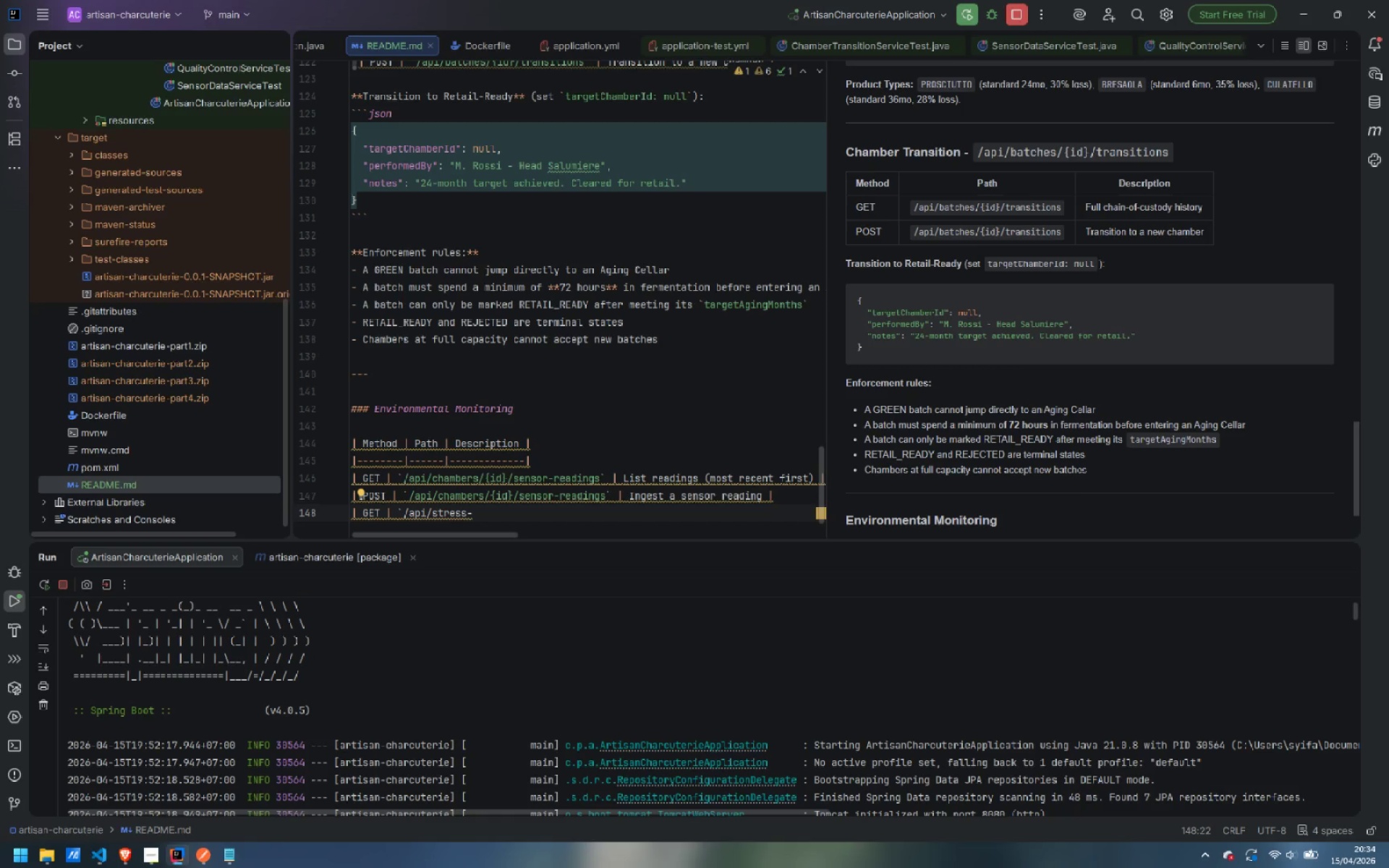 
type(alerts` | Active stress alerts - all chambers |)
 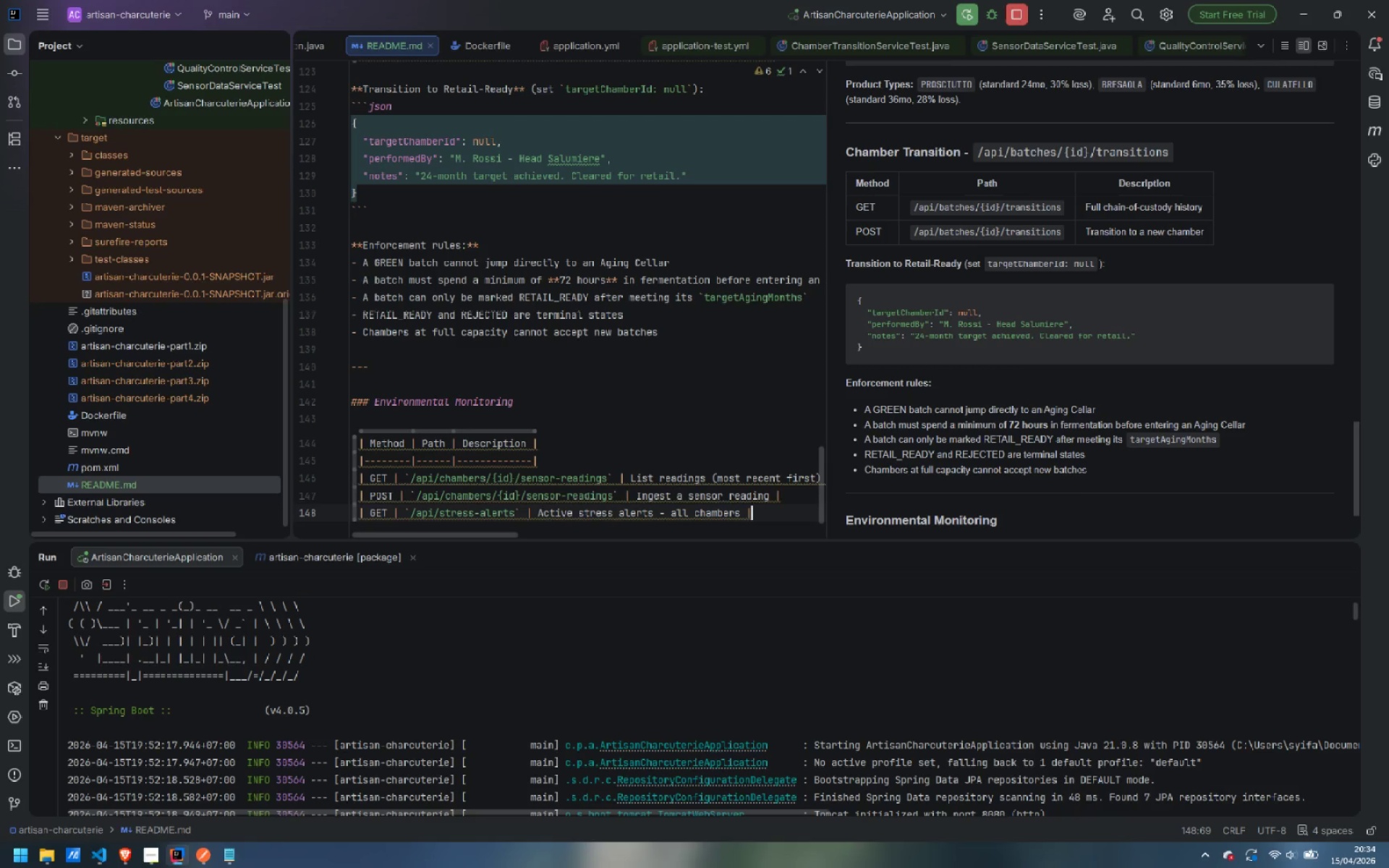 
key(Enter)
 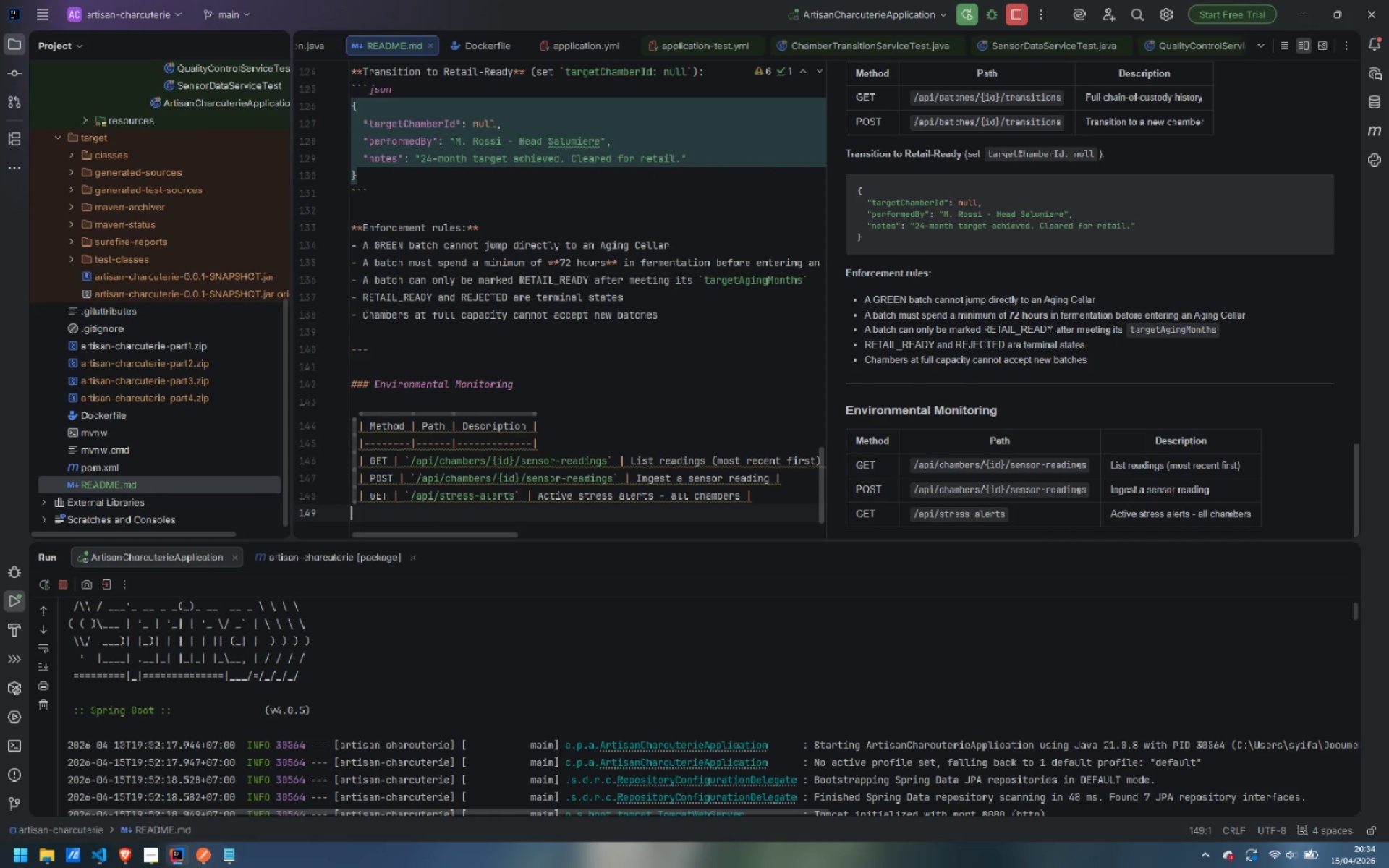 
type(| GET | \)
key(Backspace)
type(`/api/chambers/{})
 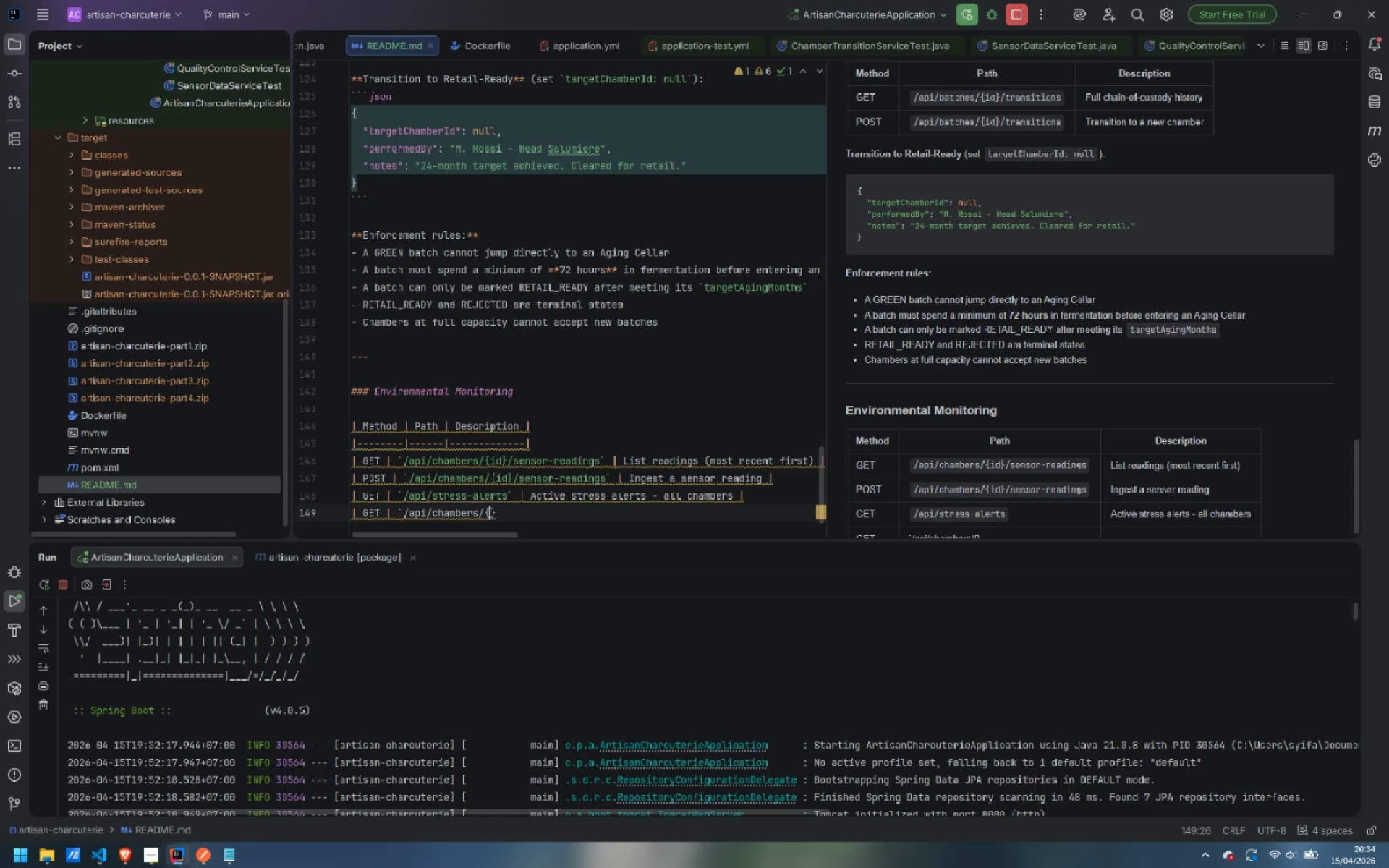 
 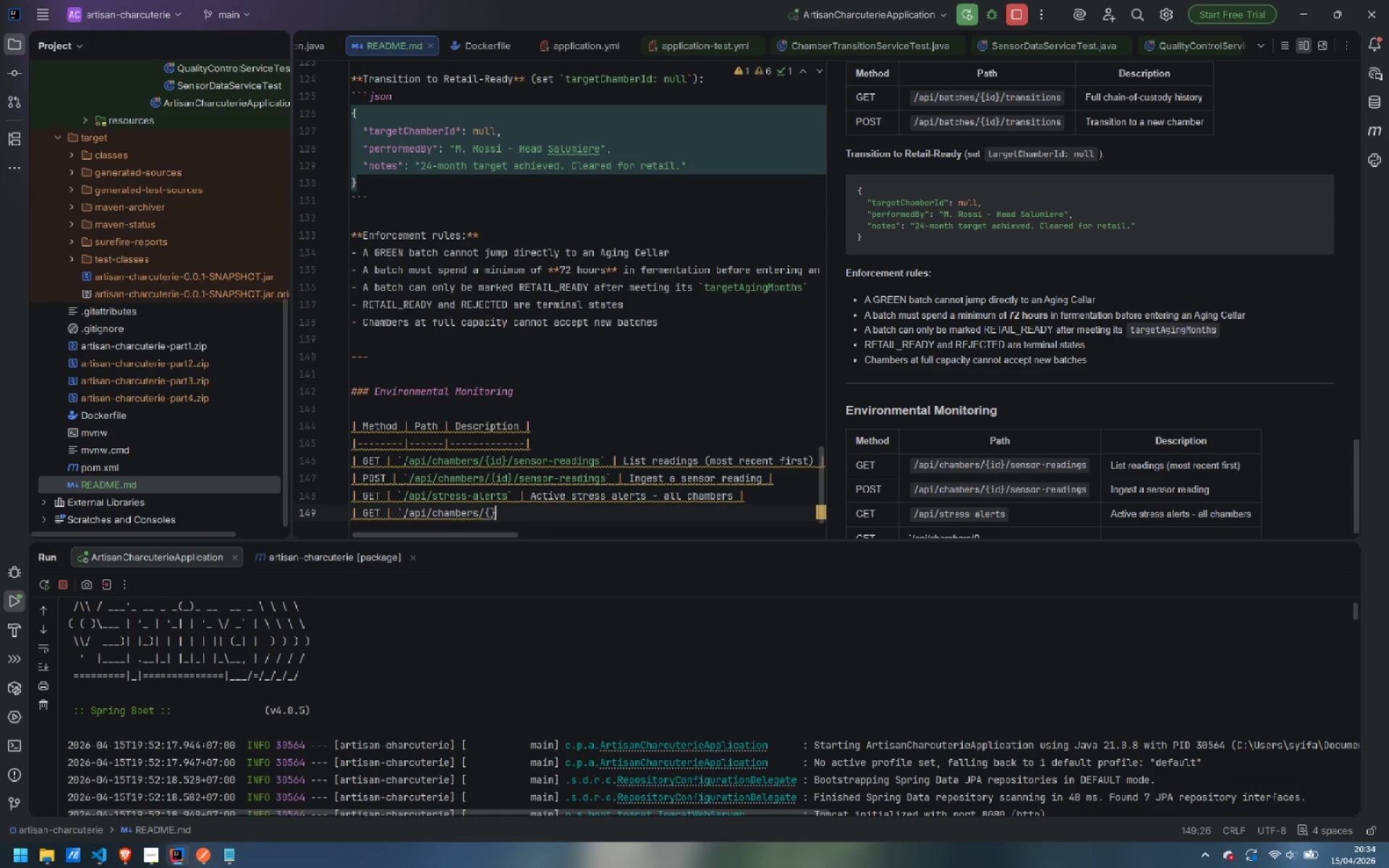 
key(ArrowLeft)
 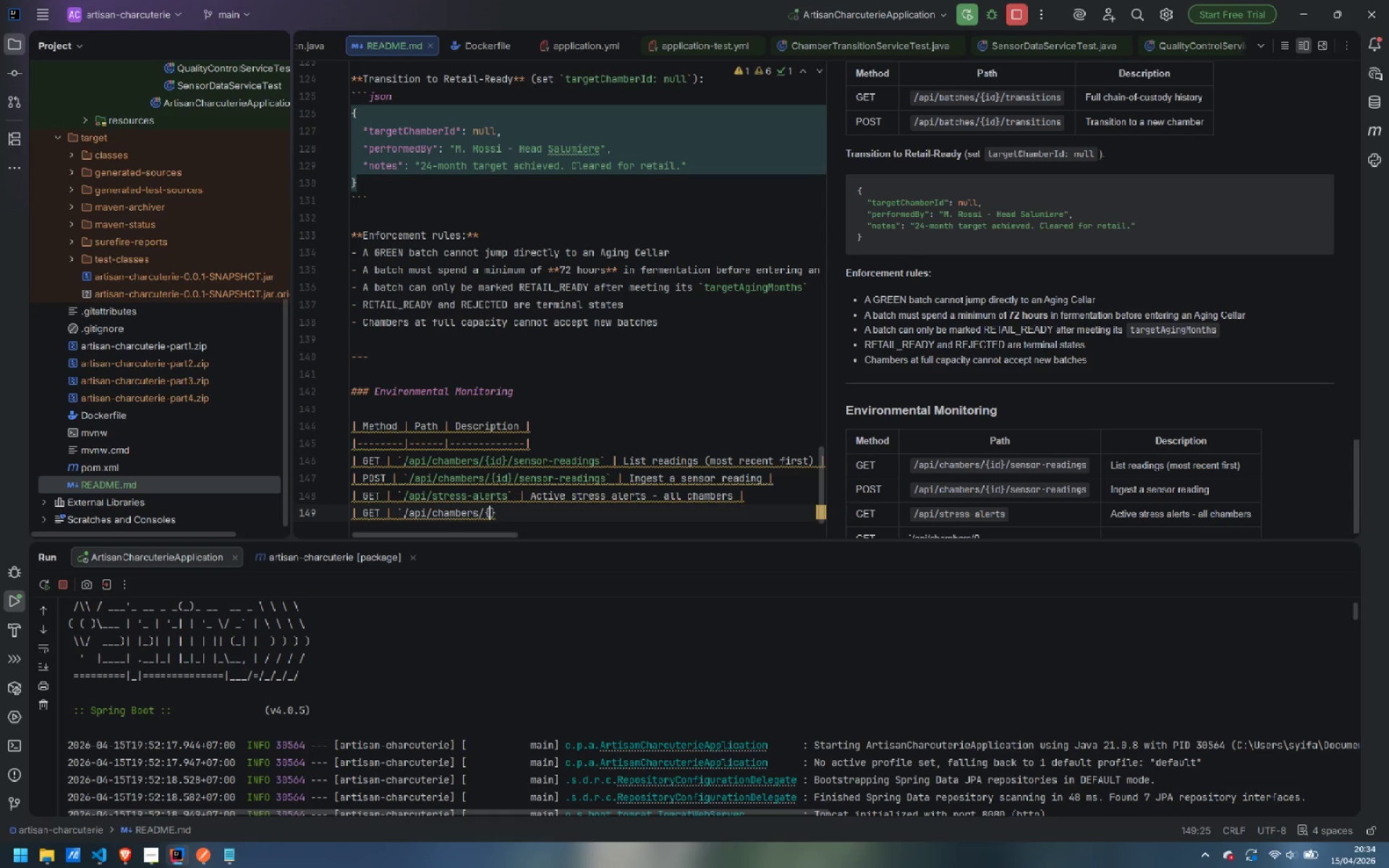 
type(id)
 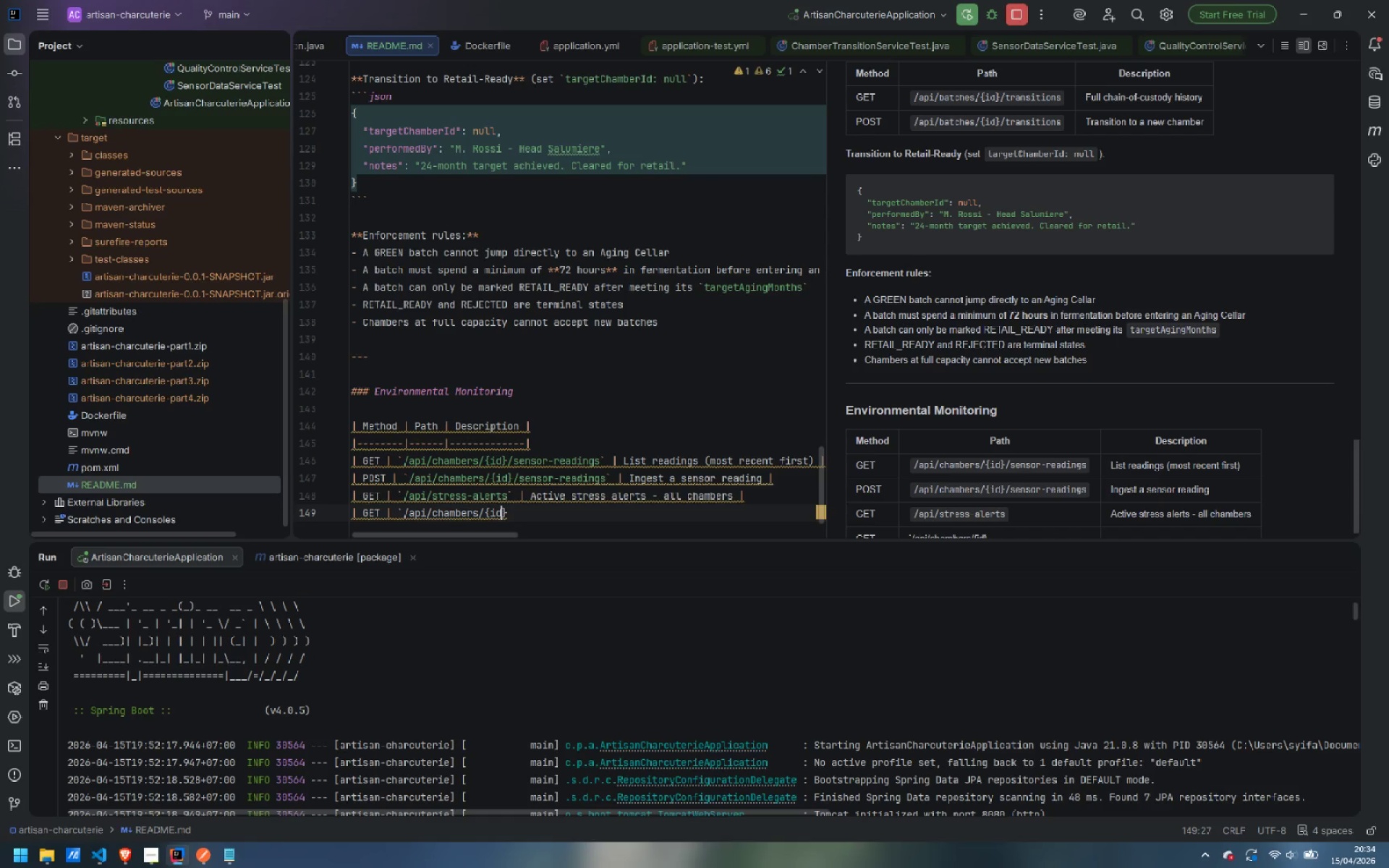 
key(ArrowRight)
 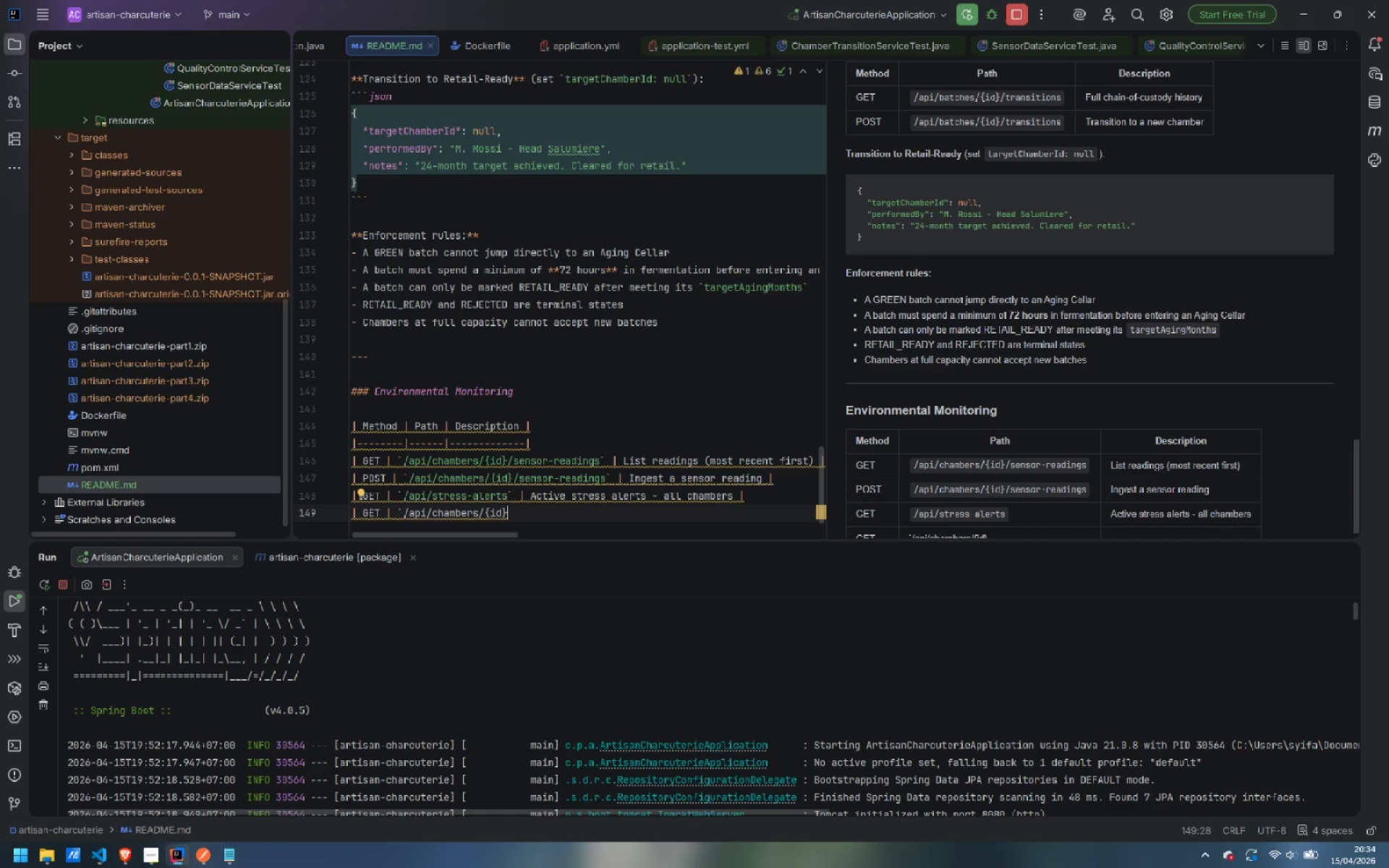 
type(/stress-alerts` | Stress alerts fir )
key(Backspace)
key(Backspace)
key(Backspace)
type(or one chamber |)
 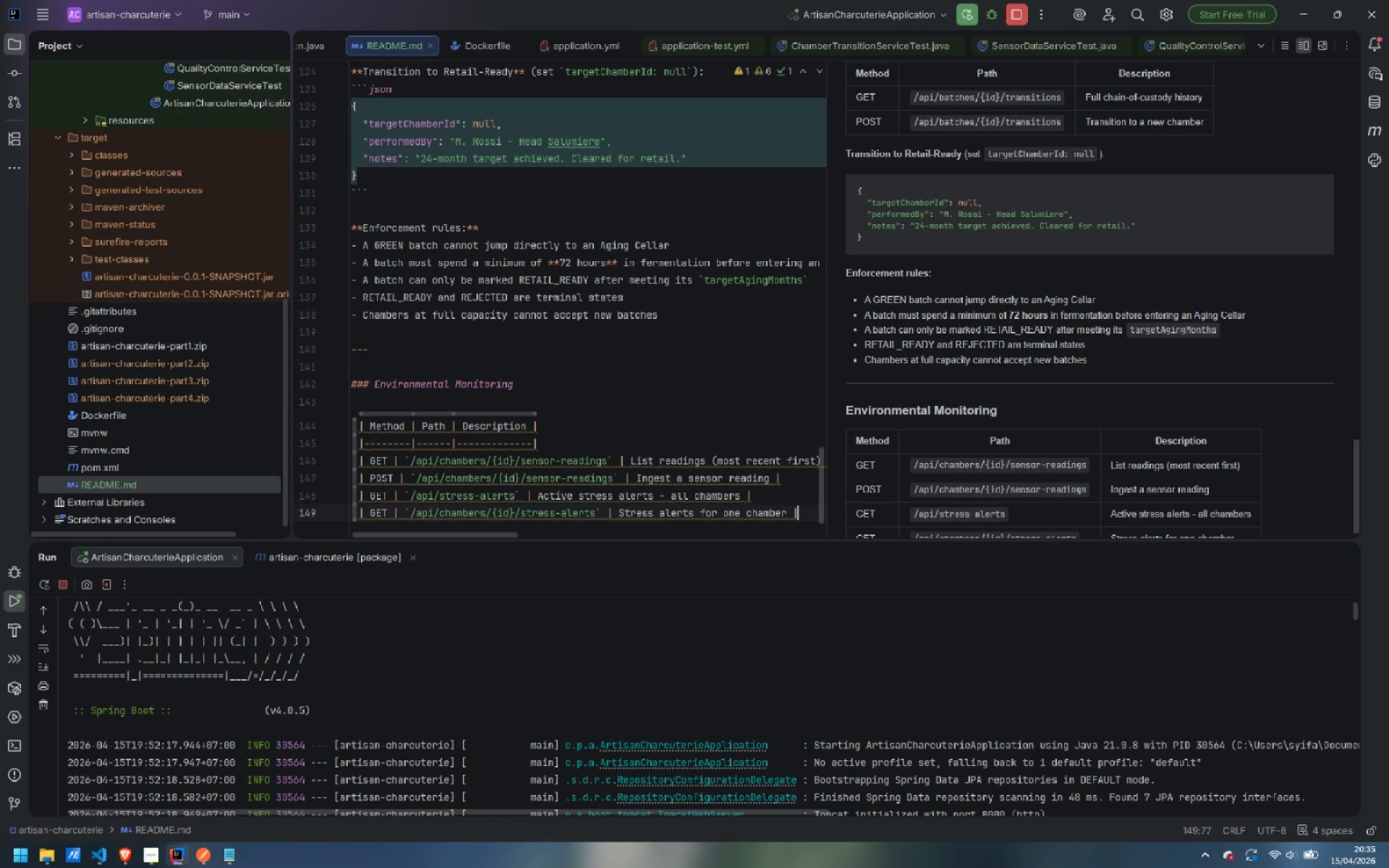 
scroll: coordinate [1053, 414], scroll_direction: down, amount: 5.0
 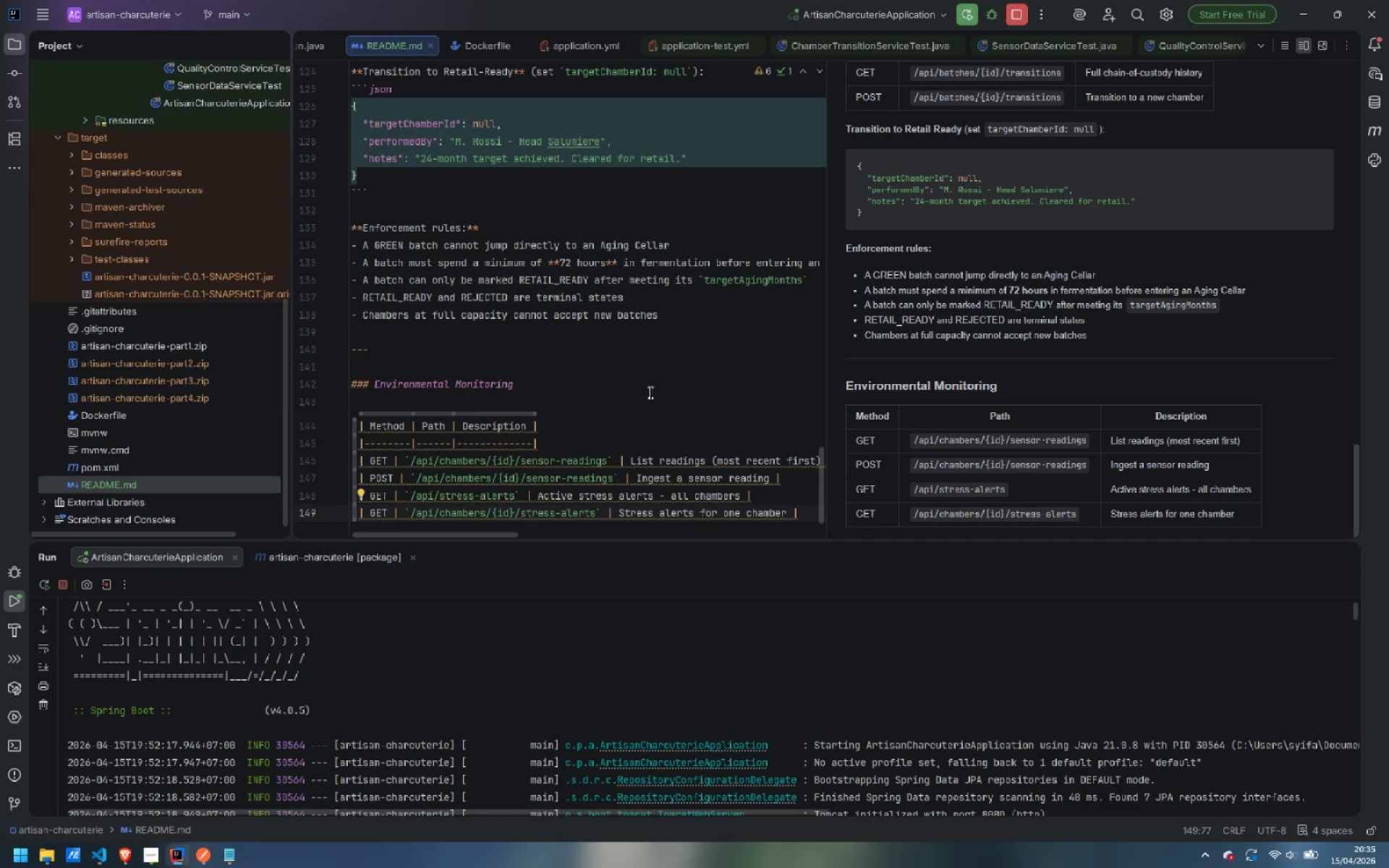 
key(Enter)
 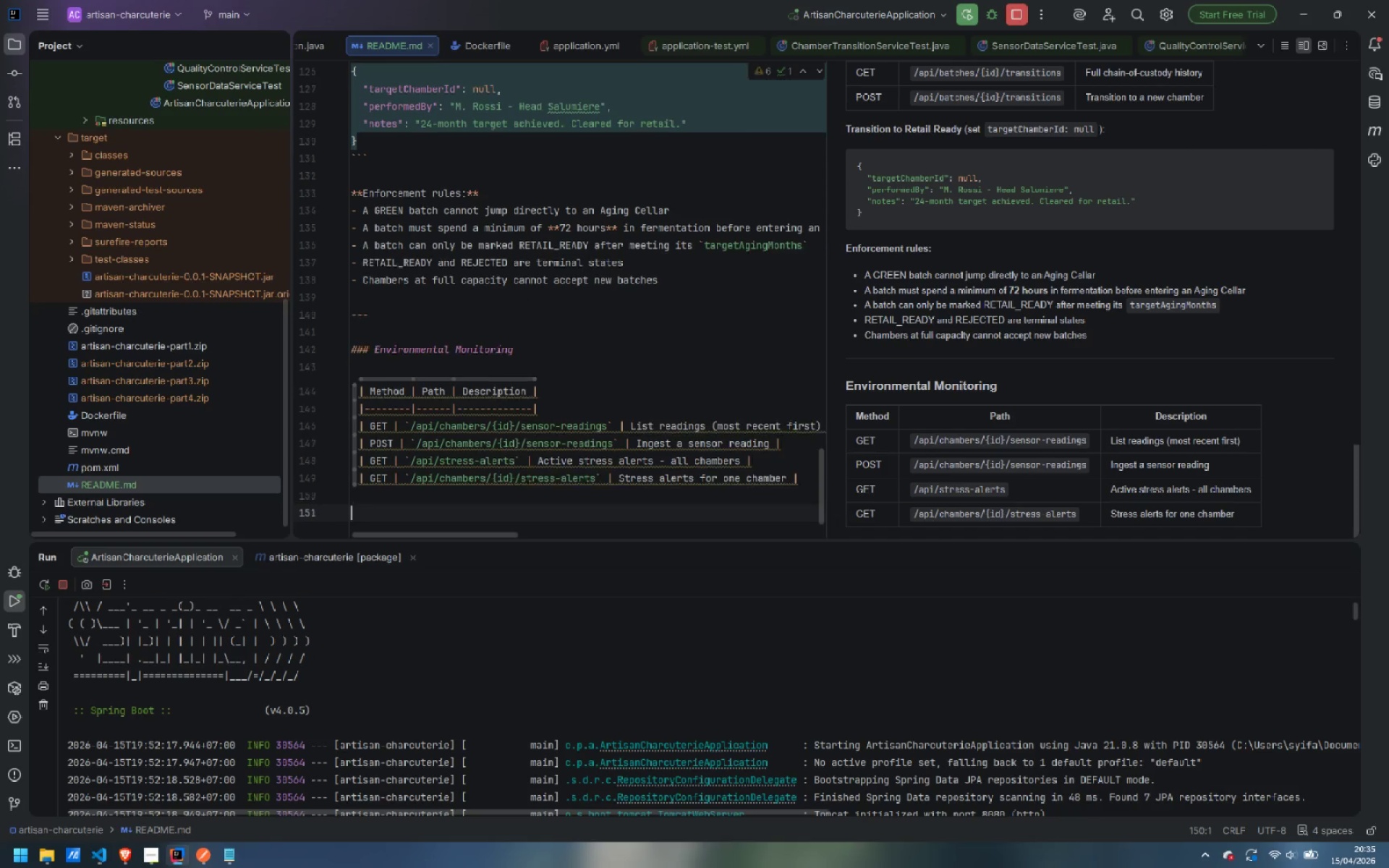 
key(Enter)
 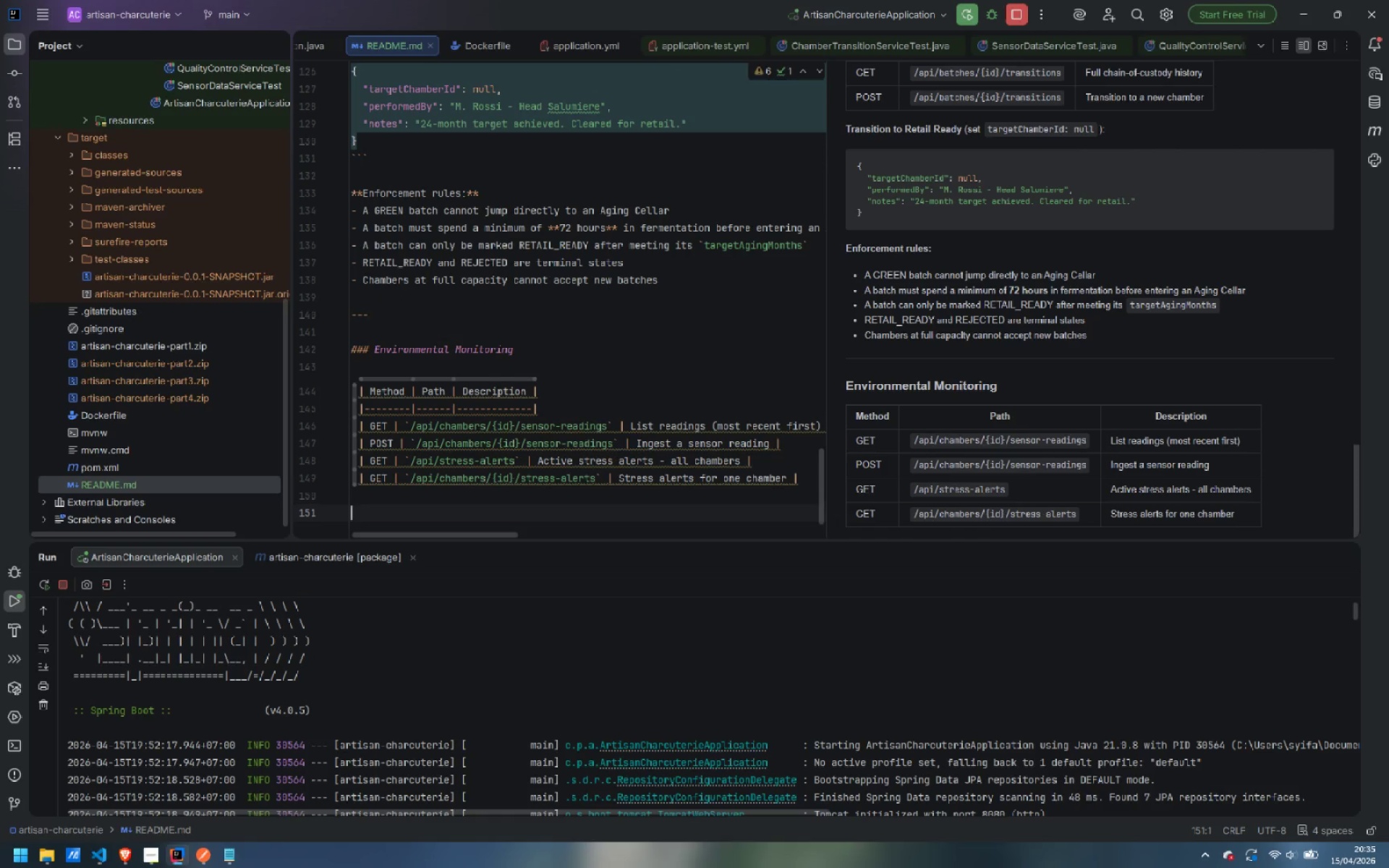 
type(**Sensor Reading Request:**)
 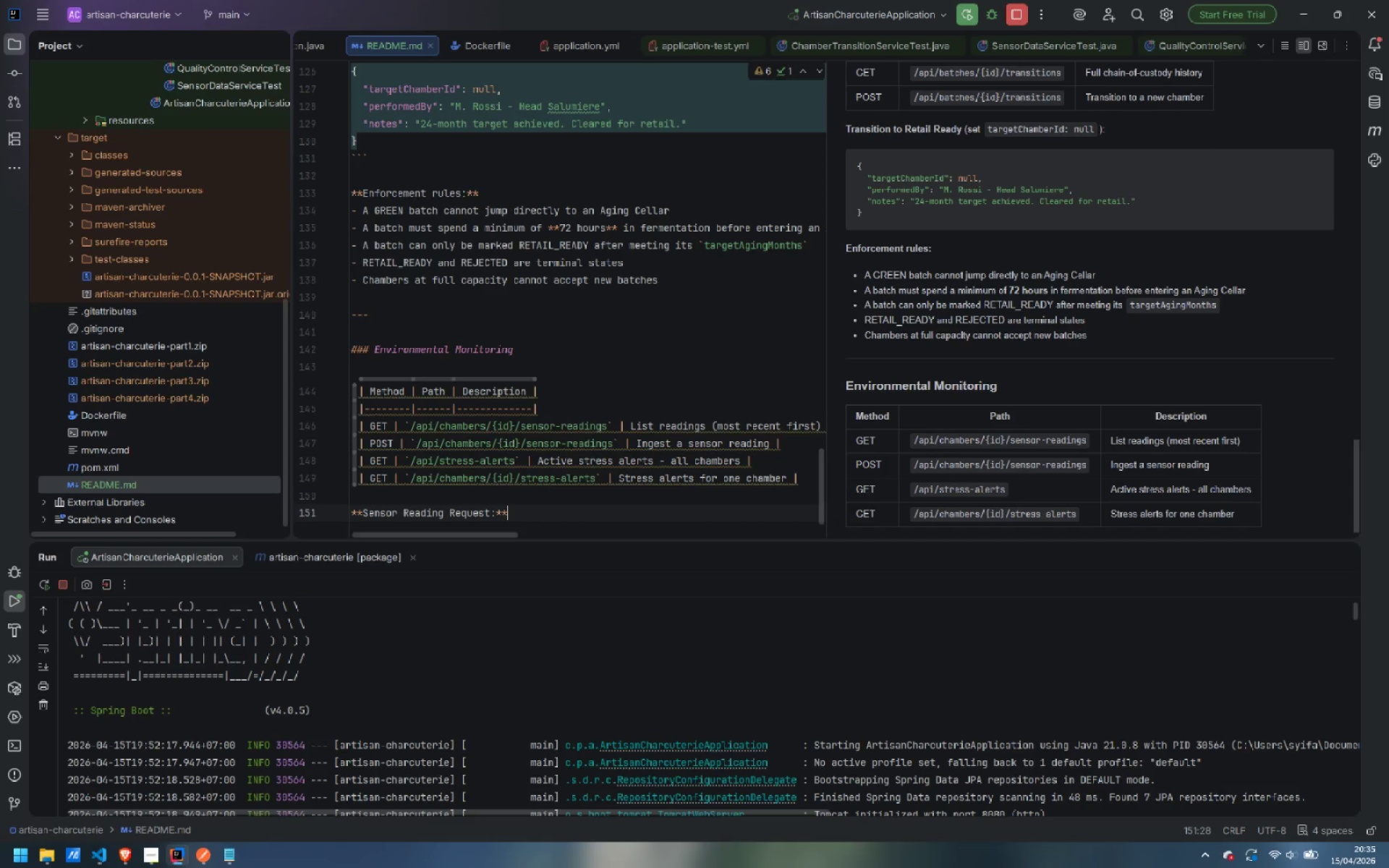 
key(Enter)
 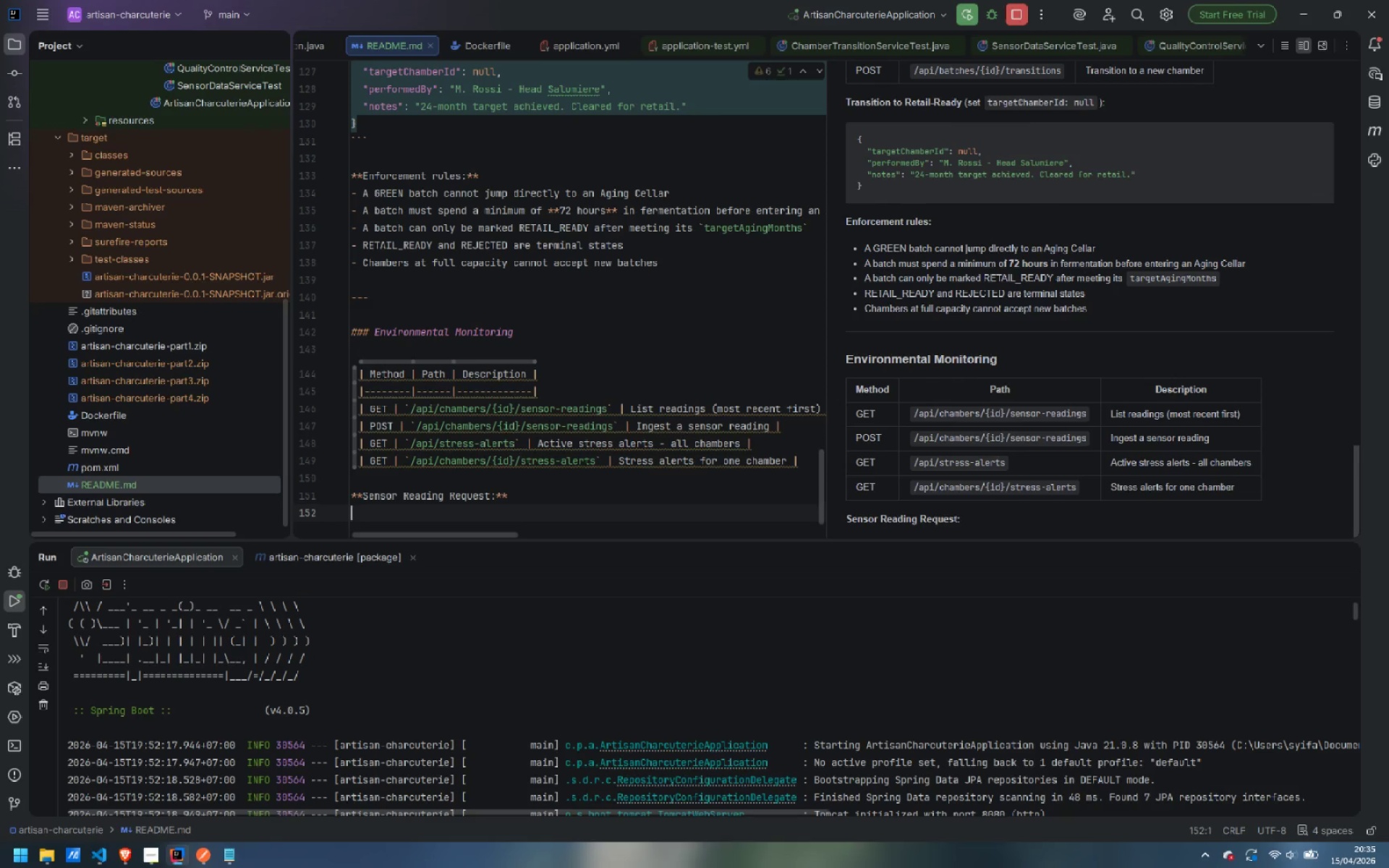 
type(```json)
 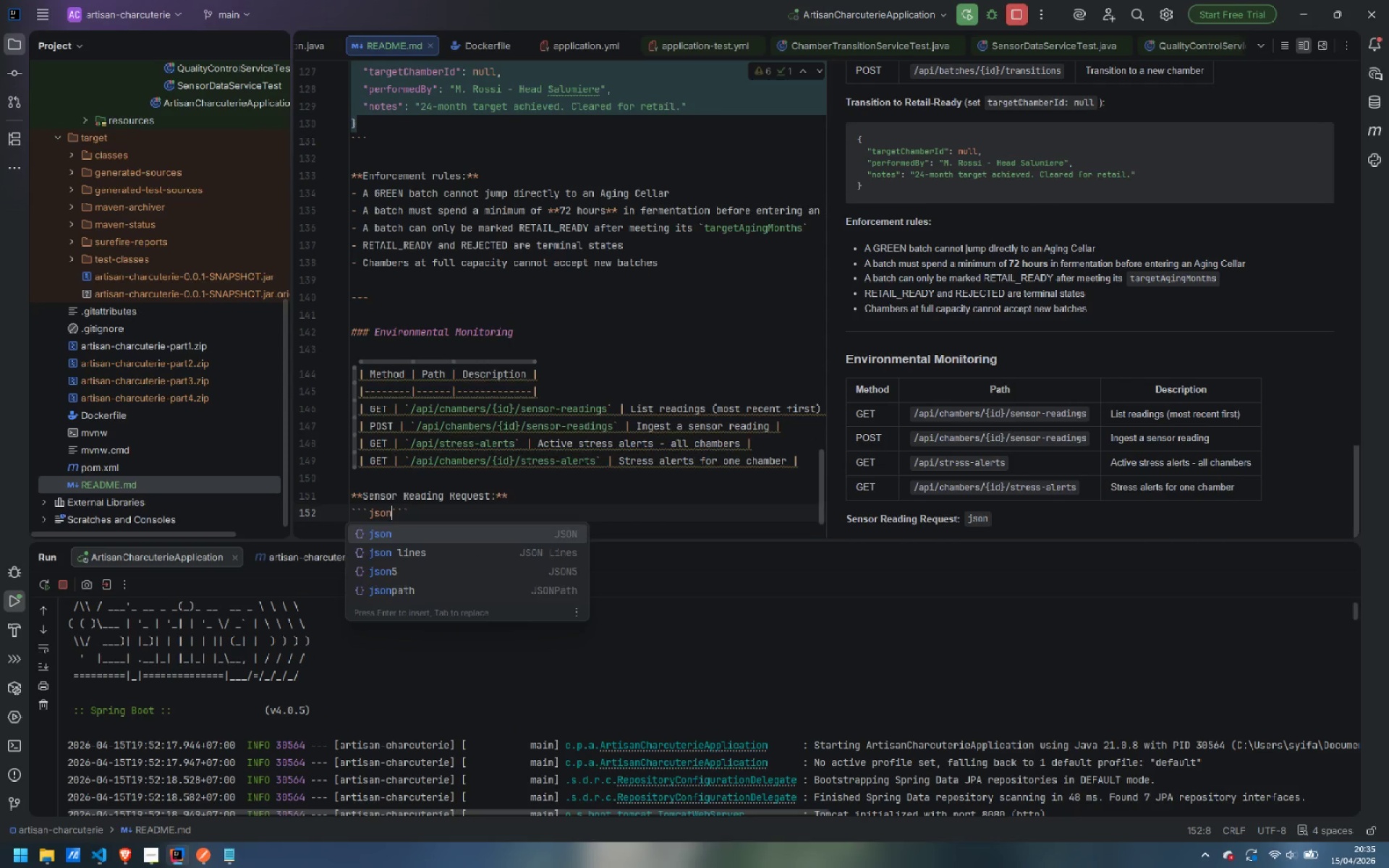 
key(Enter)
 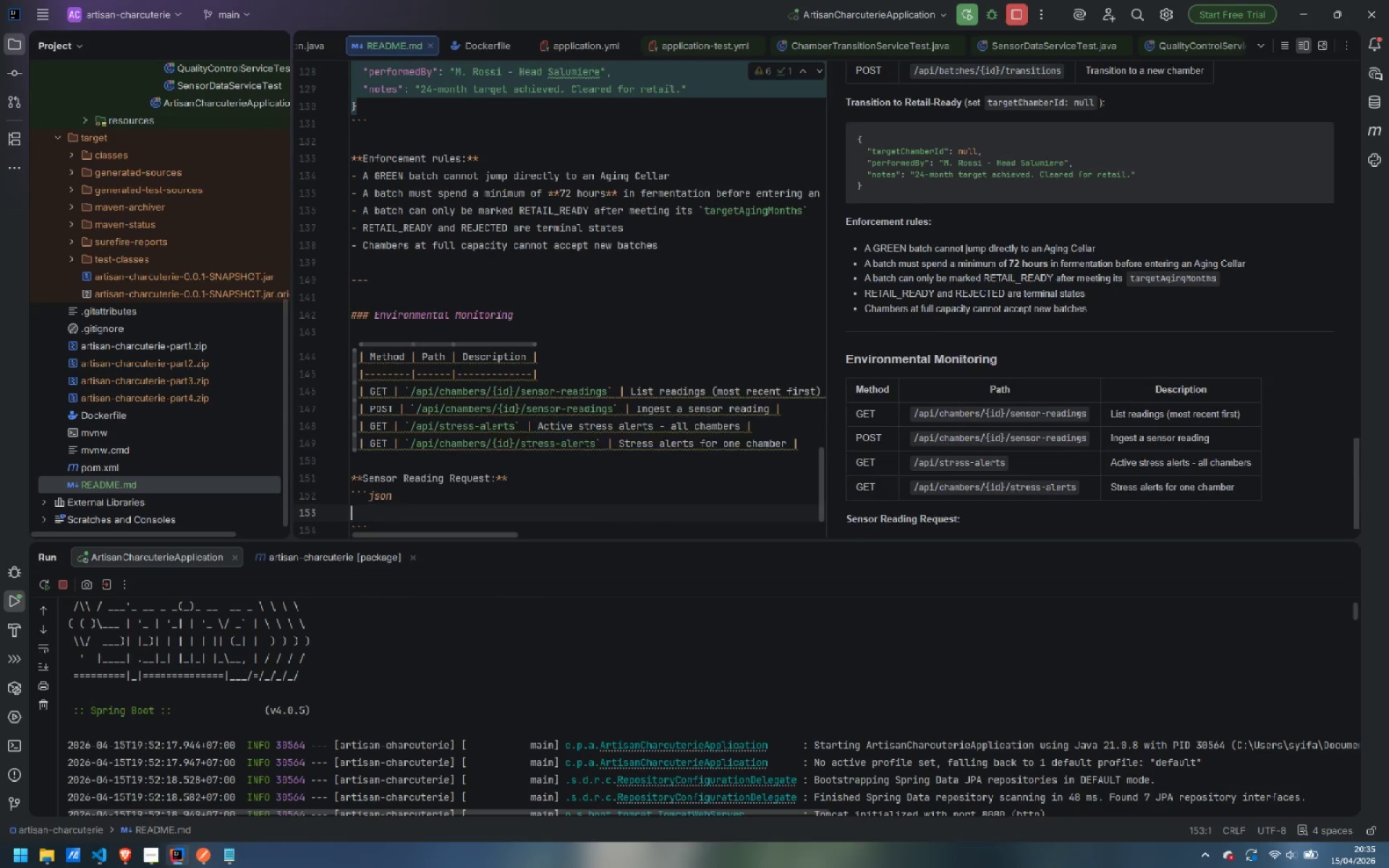 
key(Enter)
 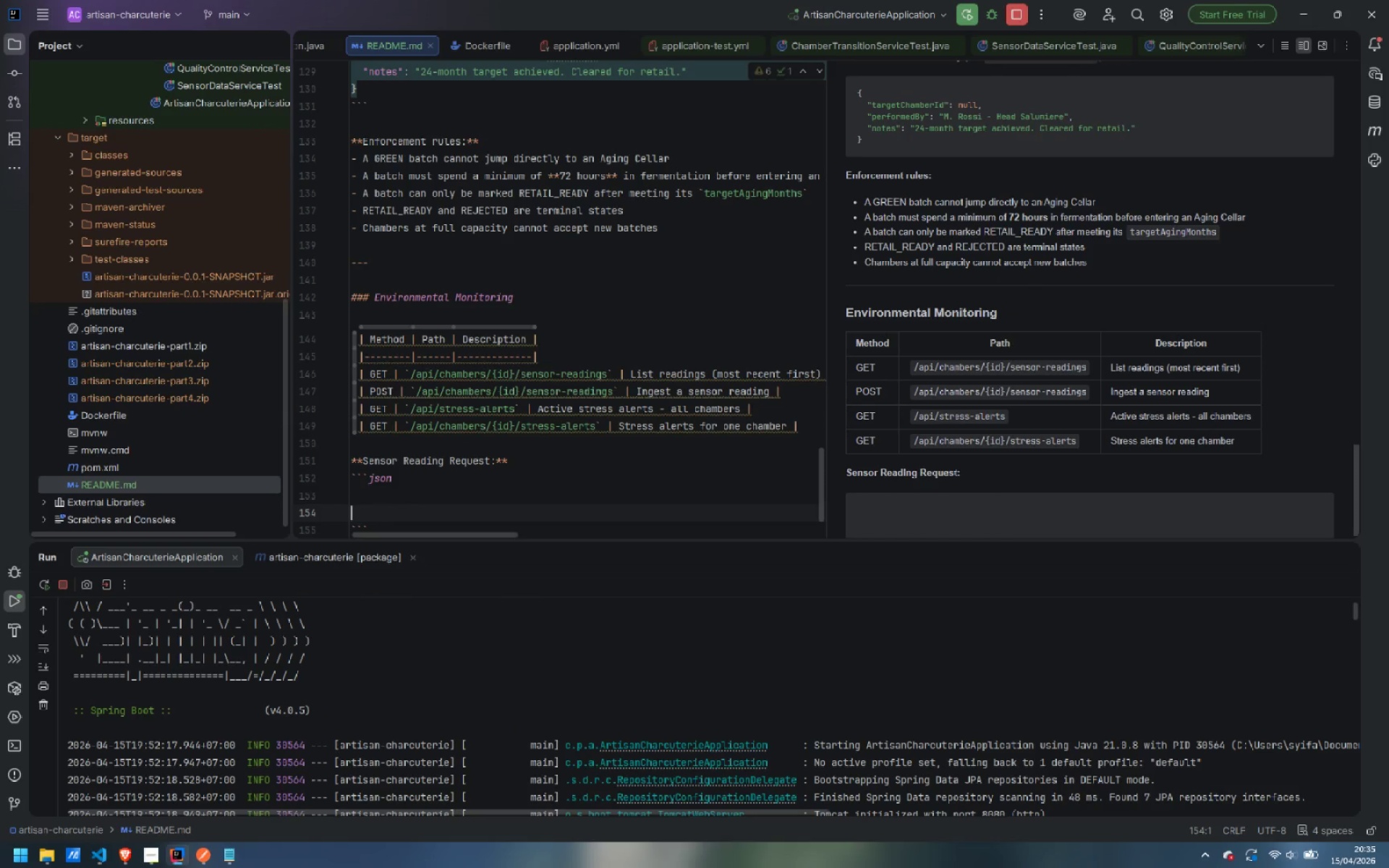 
key(Backspace)
 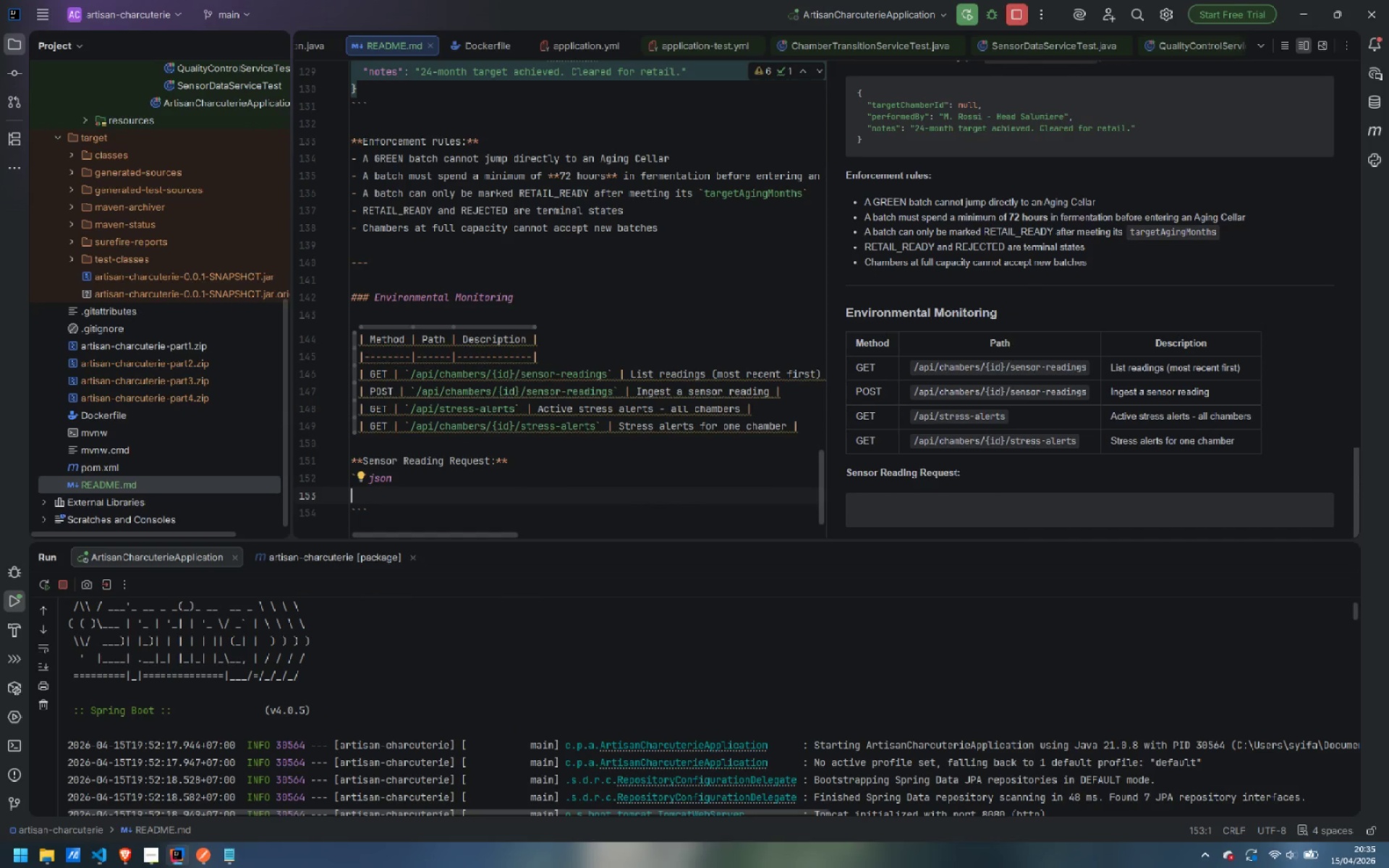 
key(Shift+BracketLeft)
 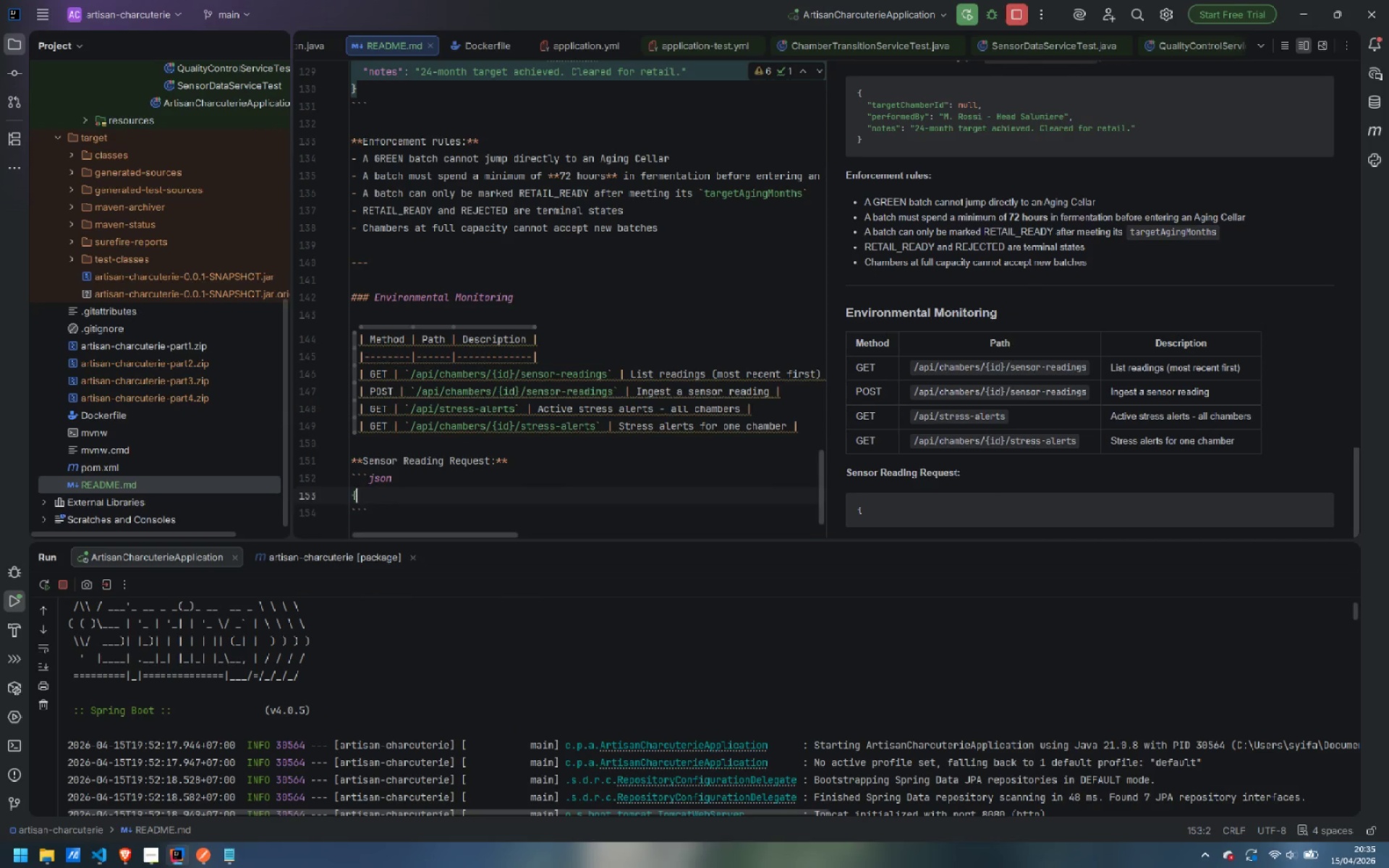 
key(Enter)
 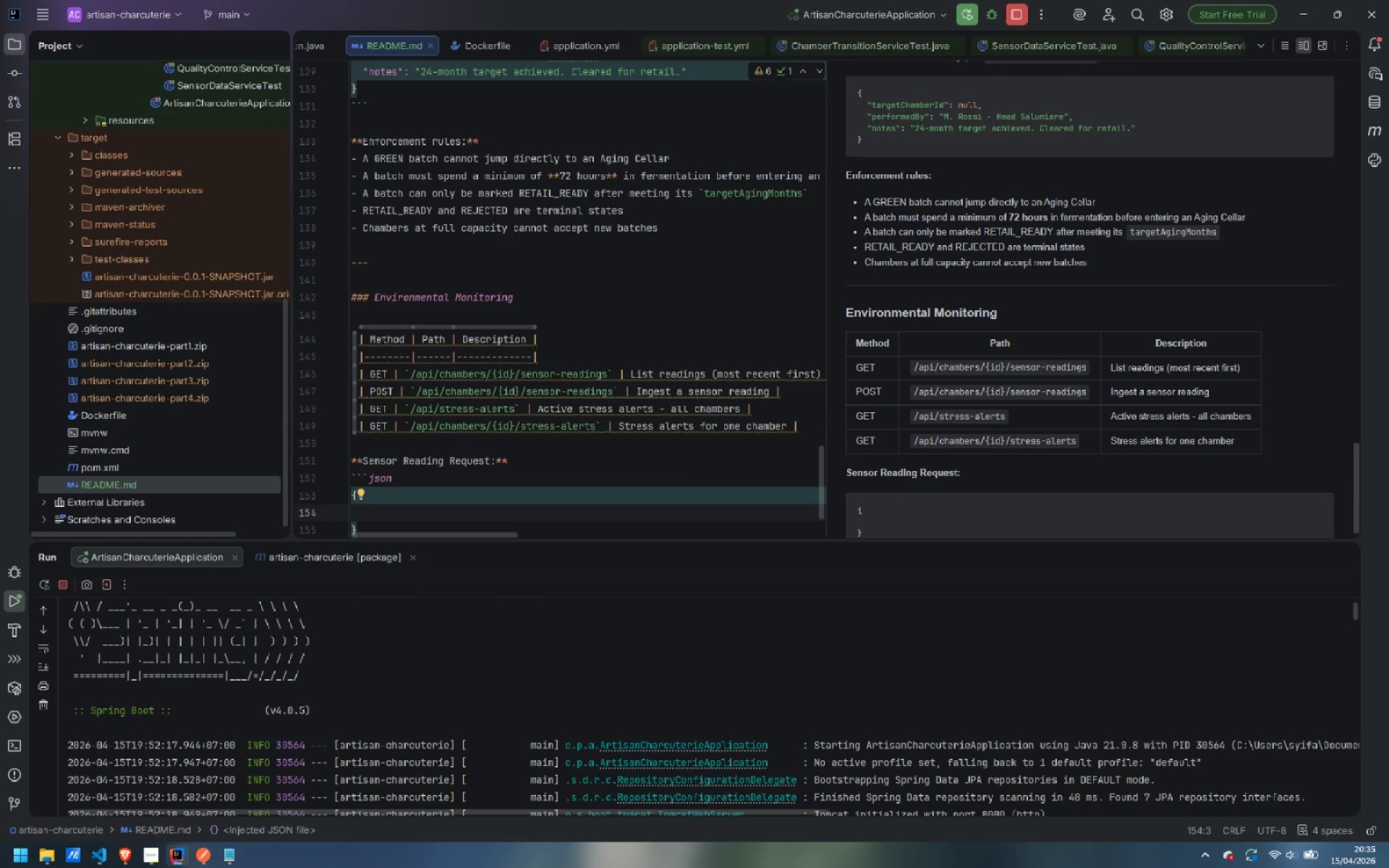 
type("temperatureCelsius)
 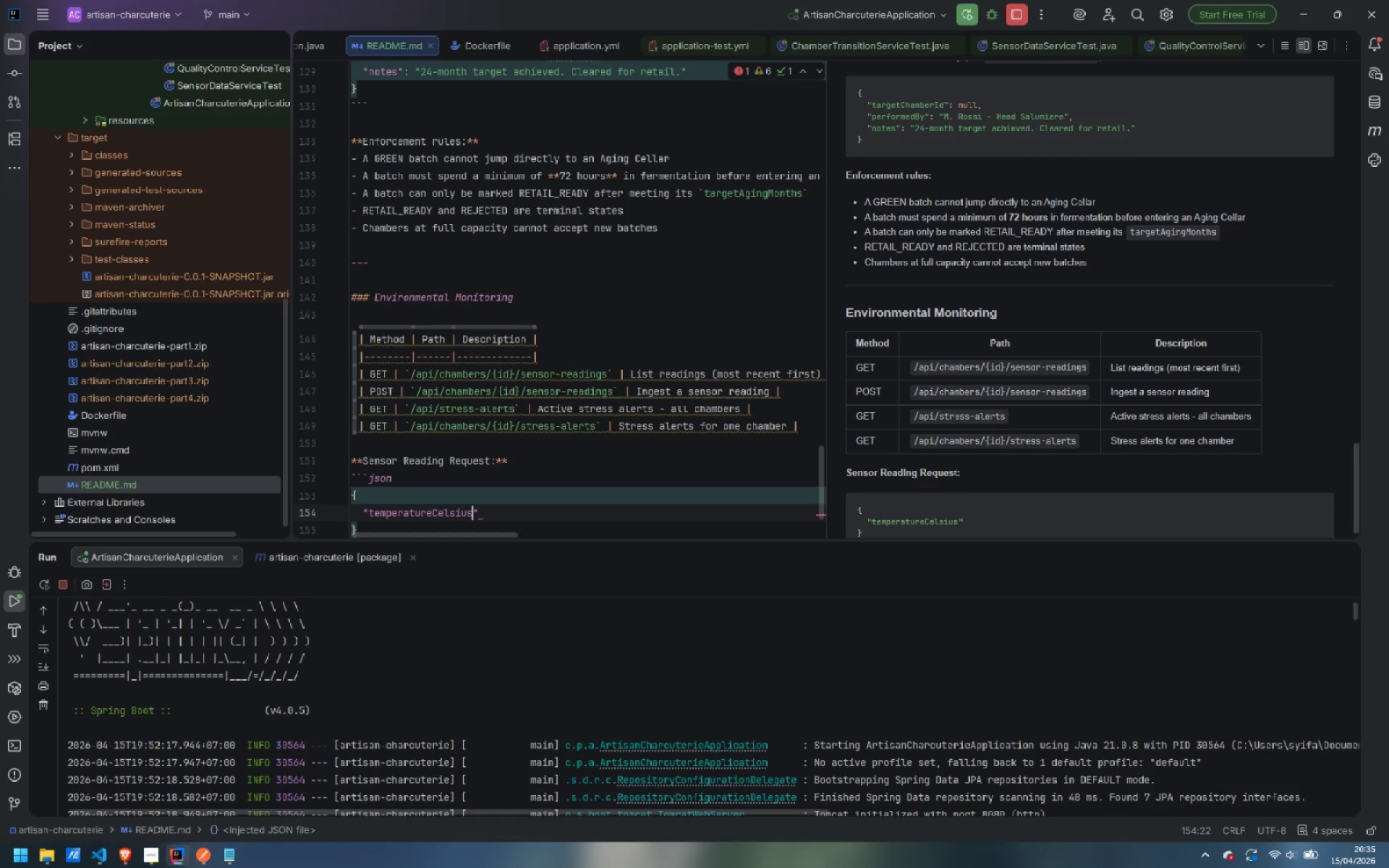 
 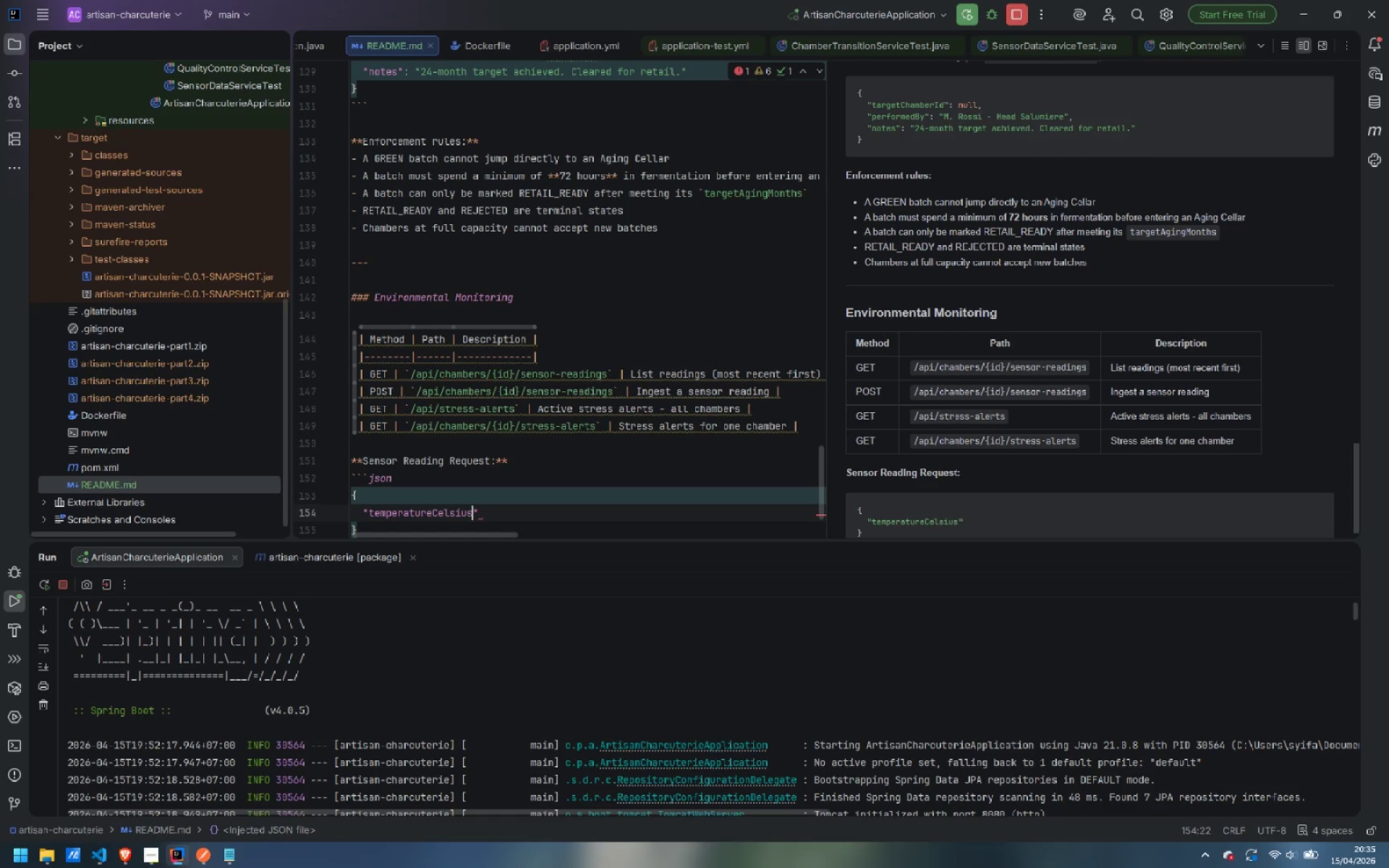 
hold_key(key=ShiftLeft, duration=1.12)
 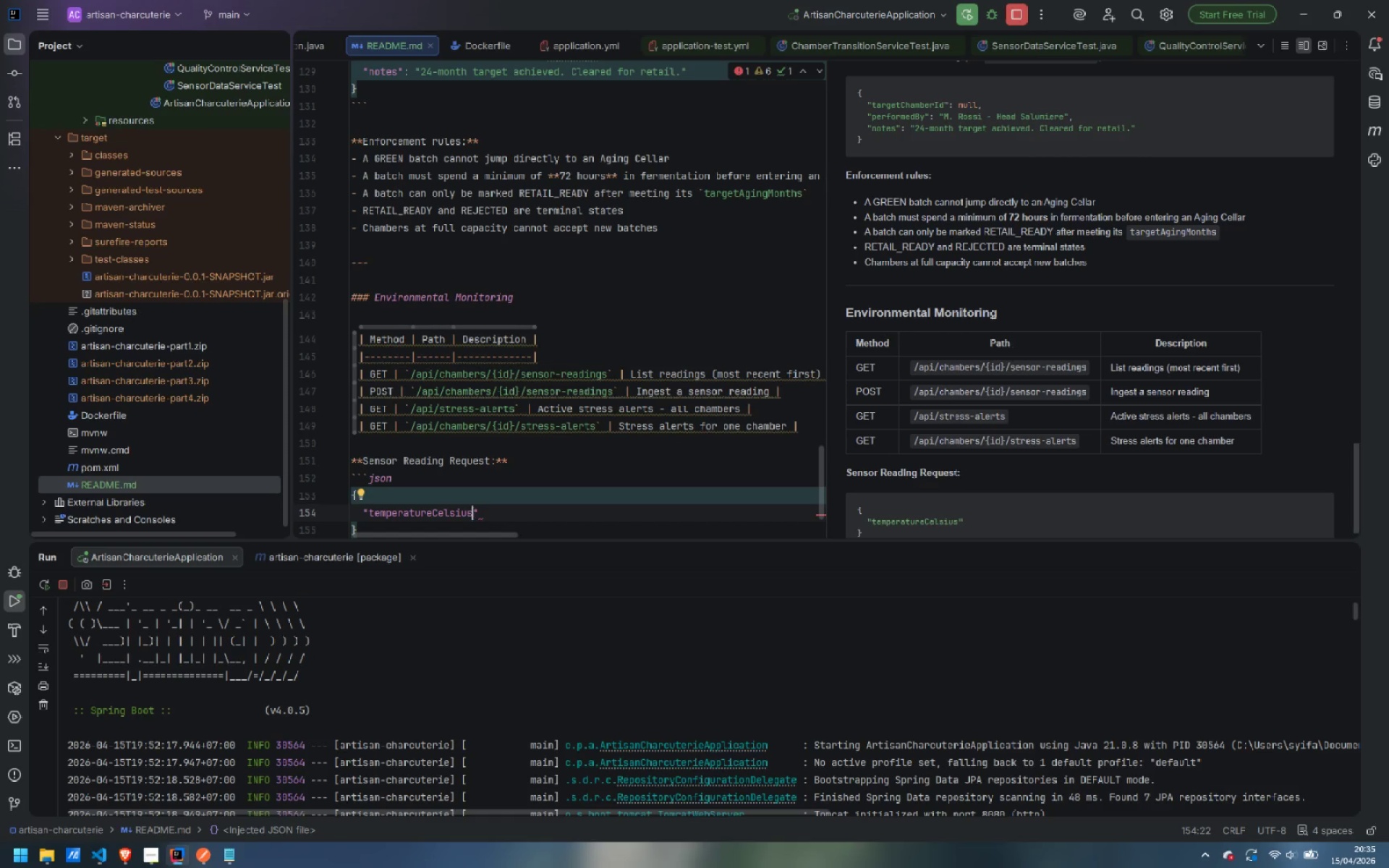 
key(ArrowRight)
 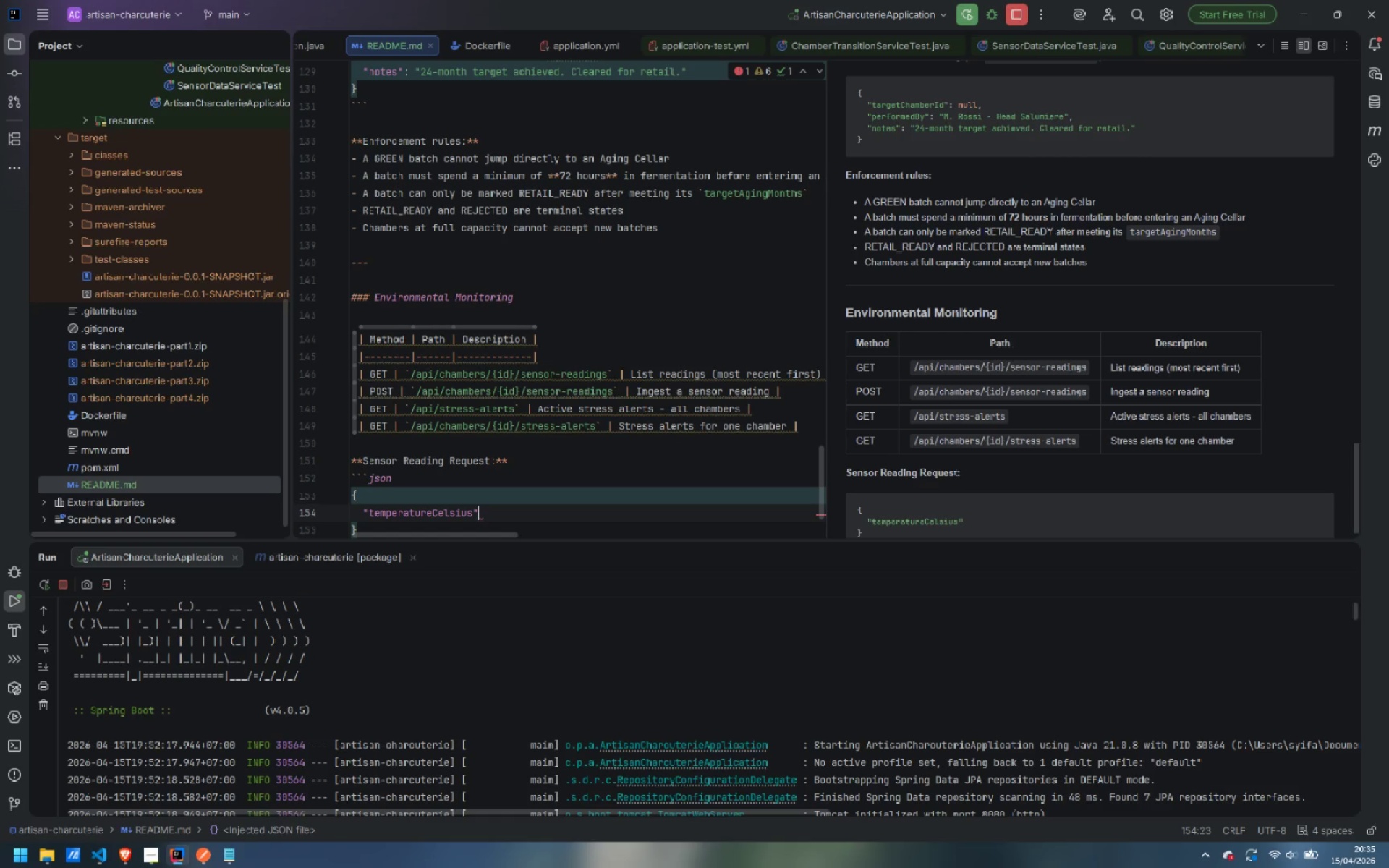 
type(: 13.80,)
 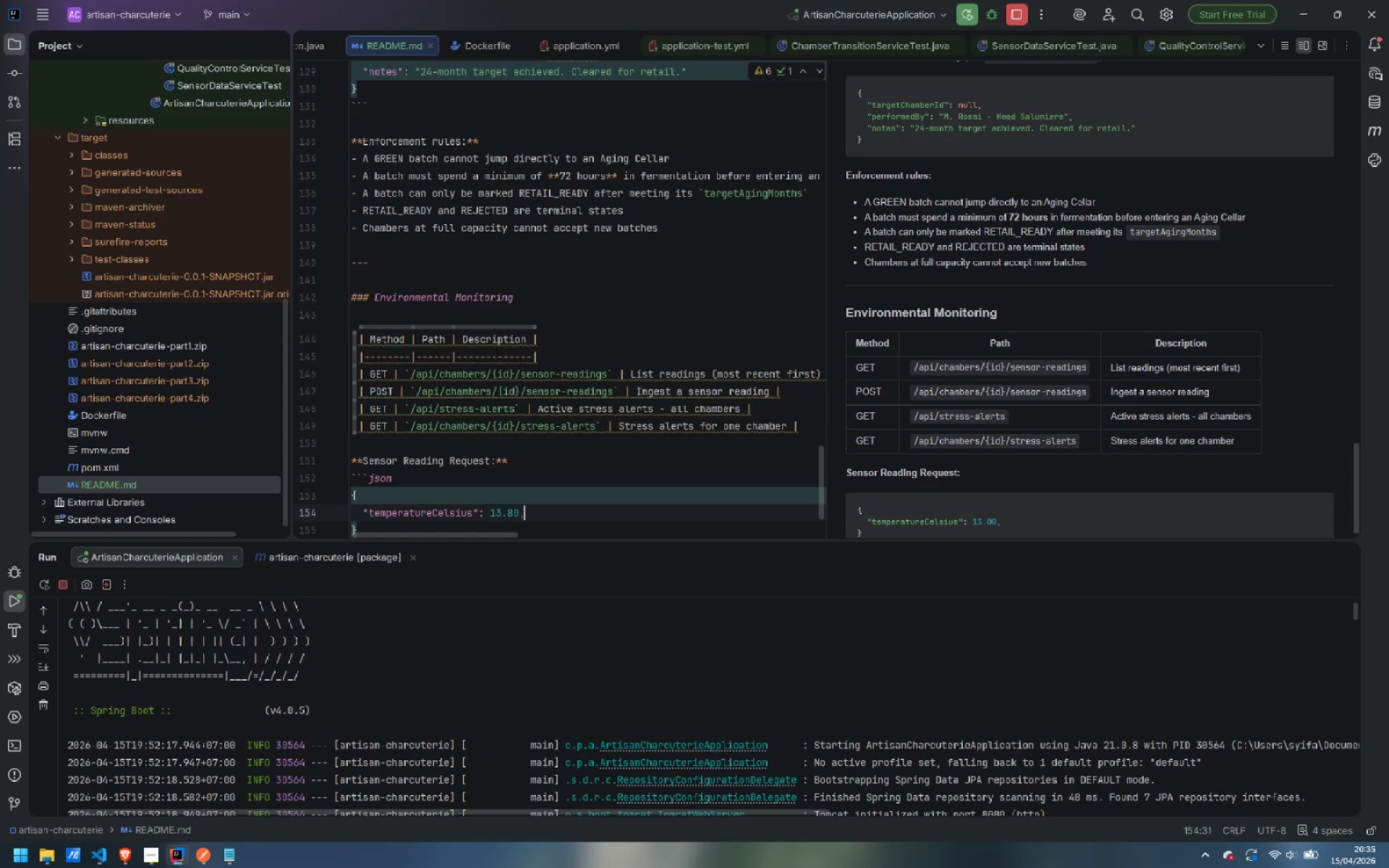 
key(Enter)
 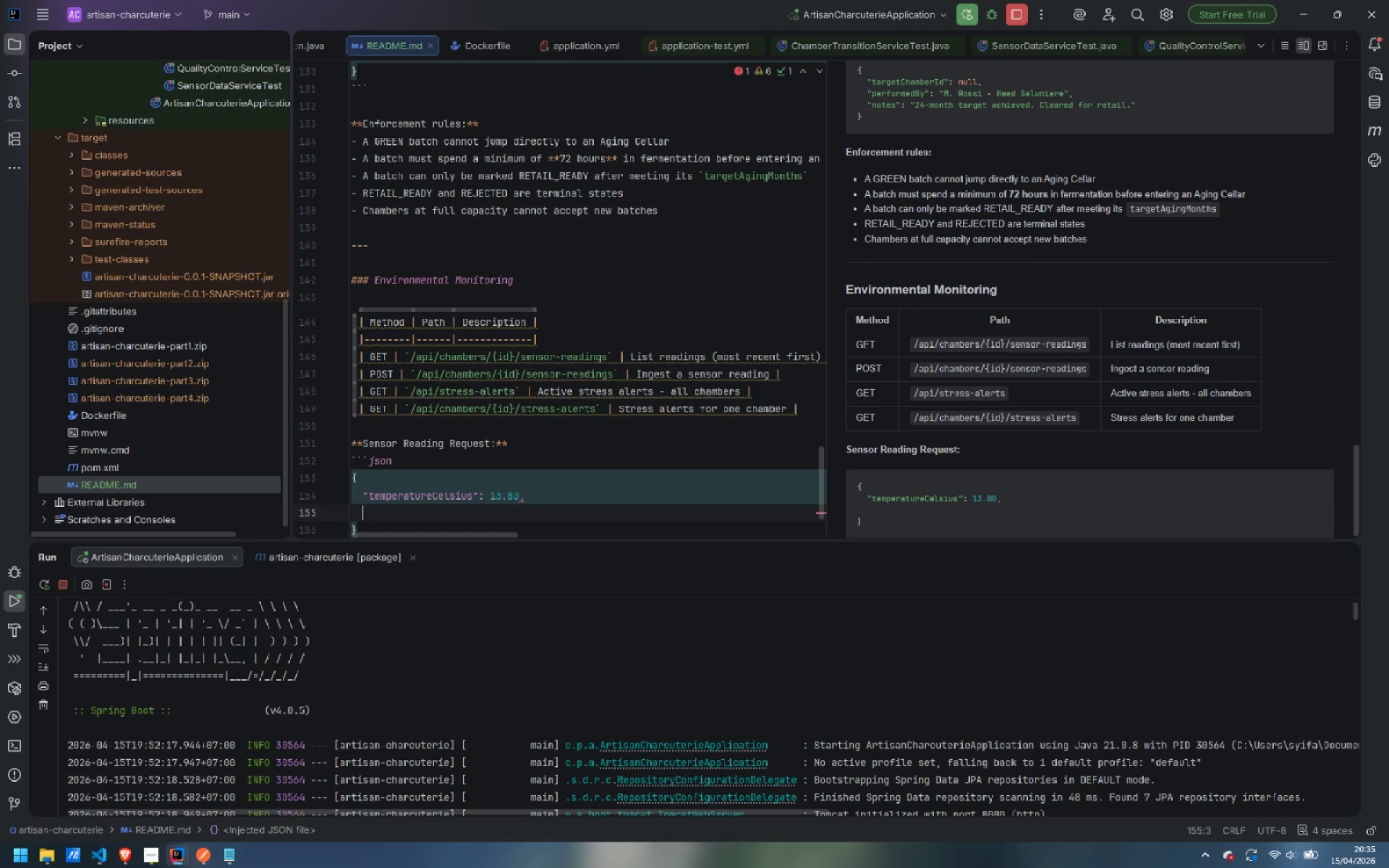 
type("humidityPercent)
 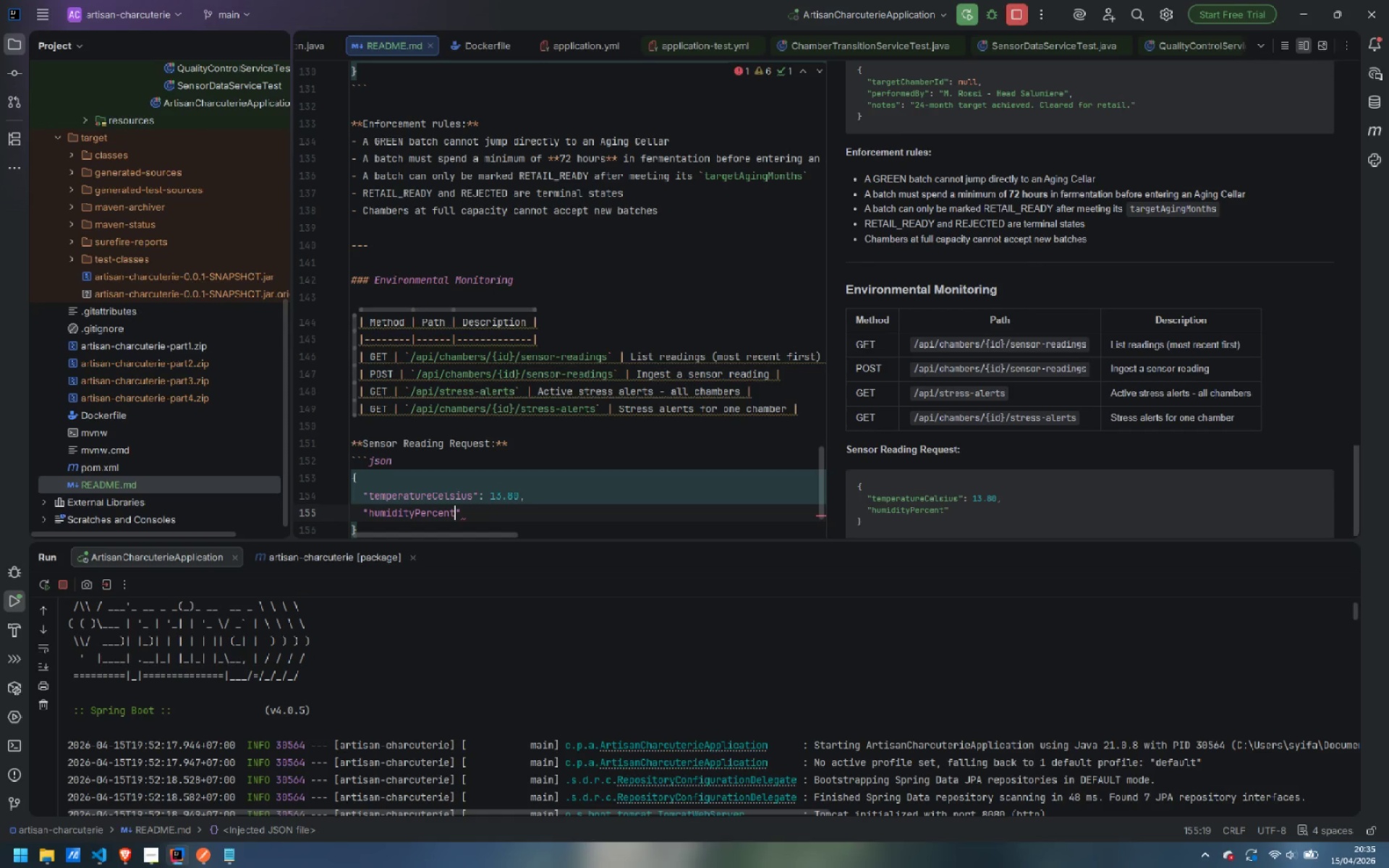 
key(ArrowRight)
 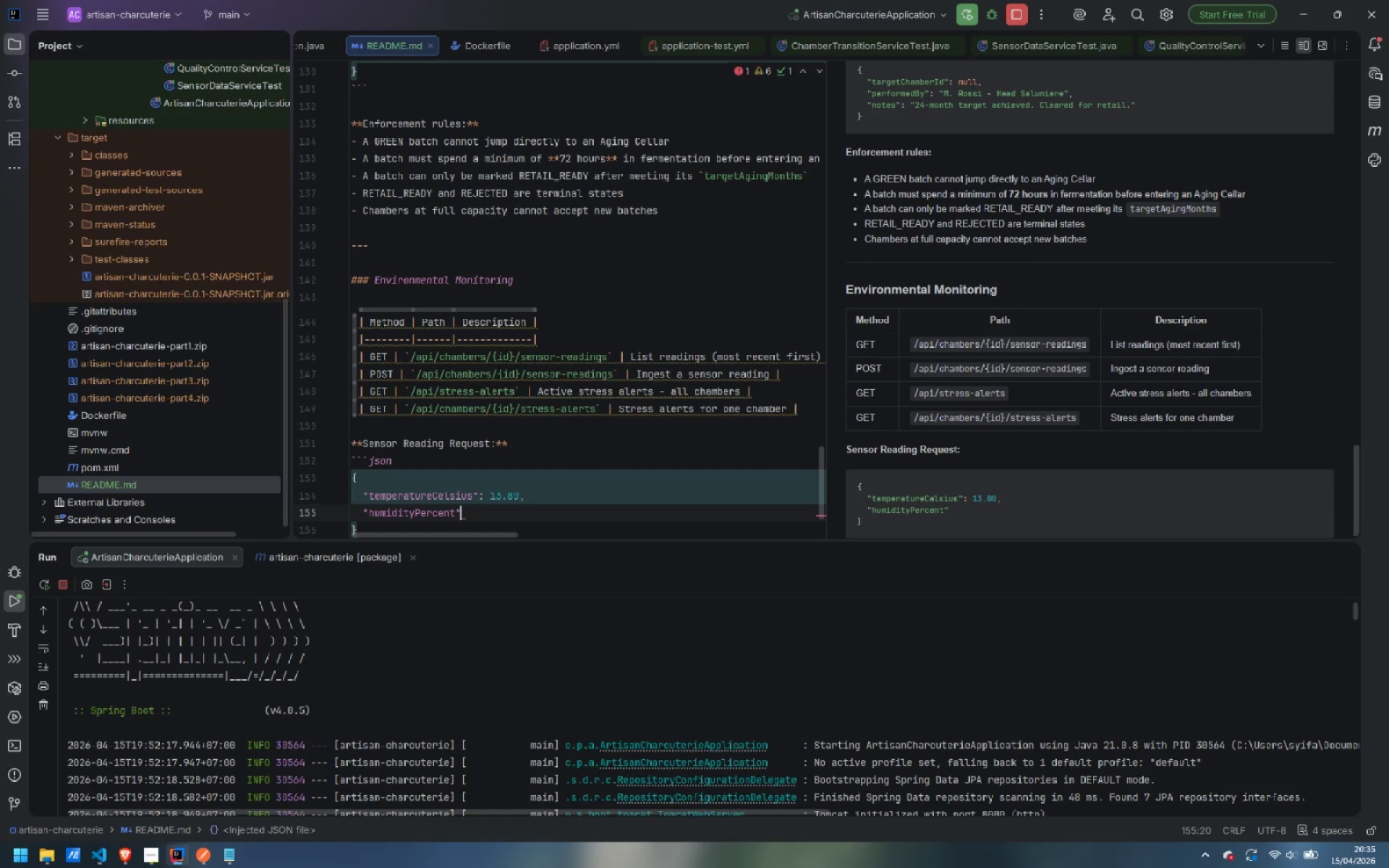 
type(: 74.50)
 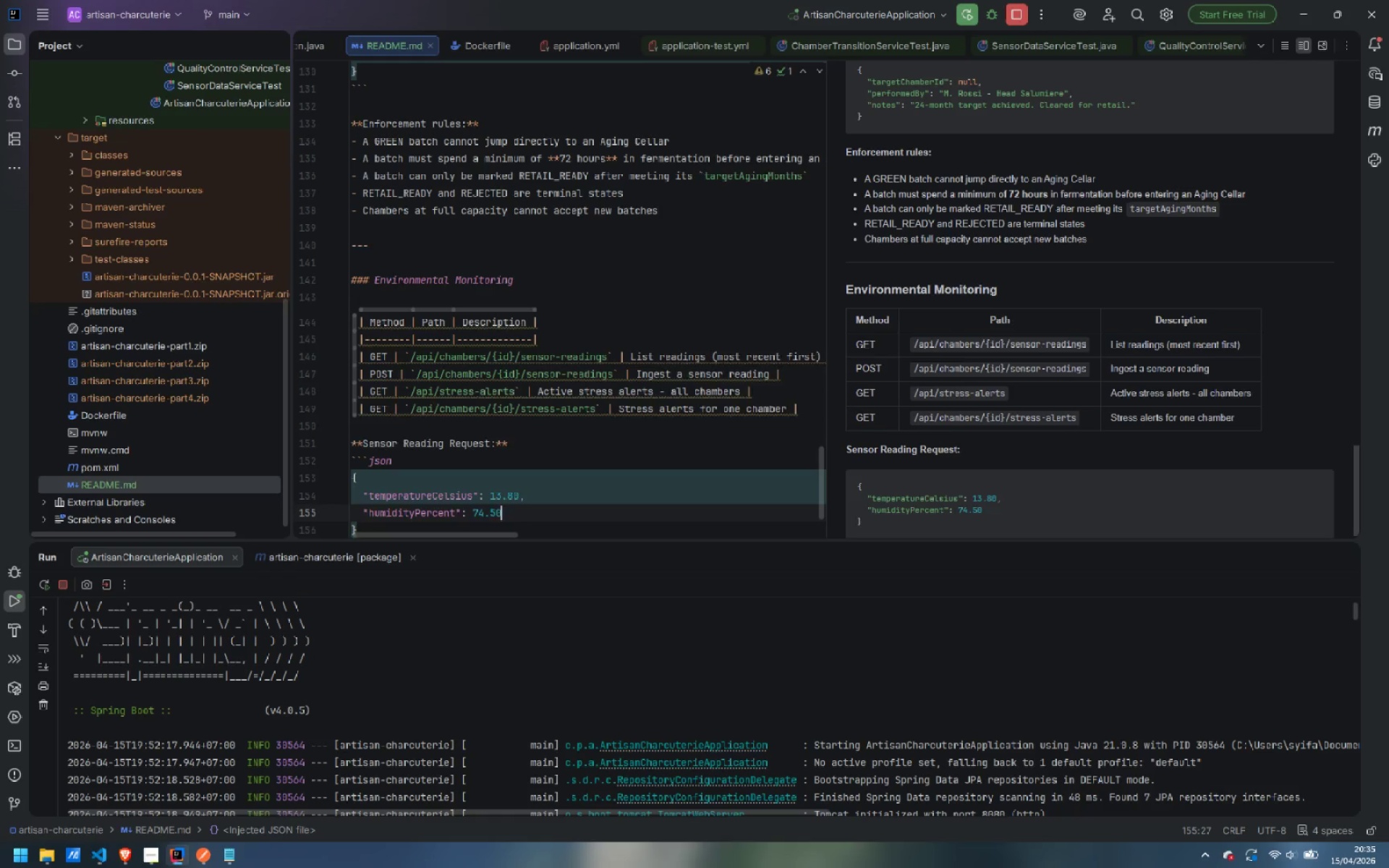 
key(ArrowRight)
 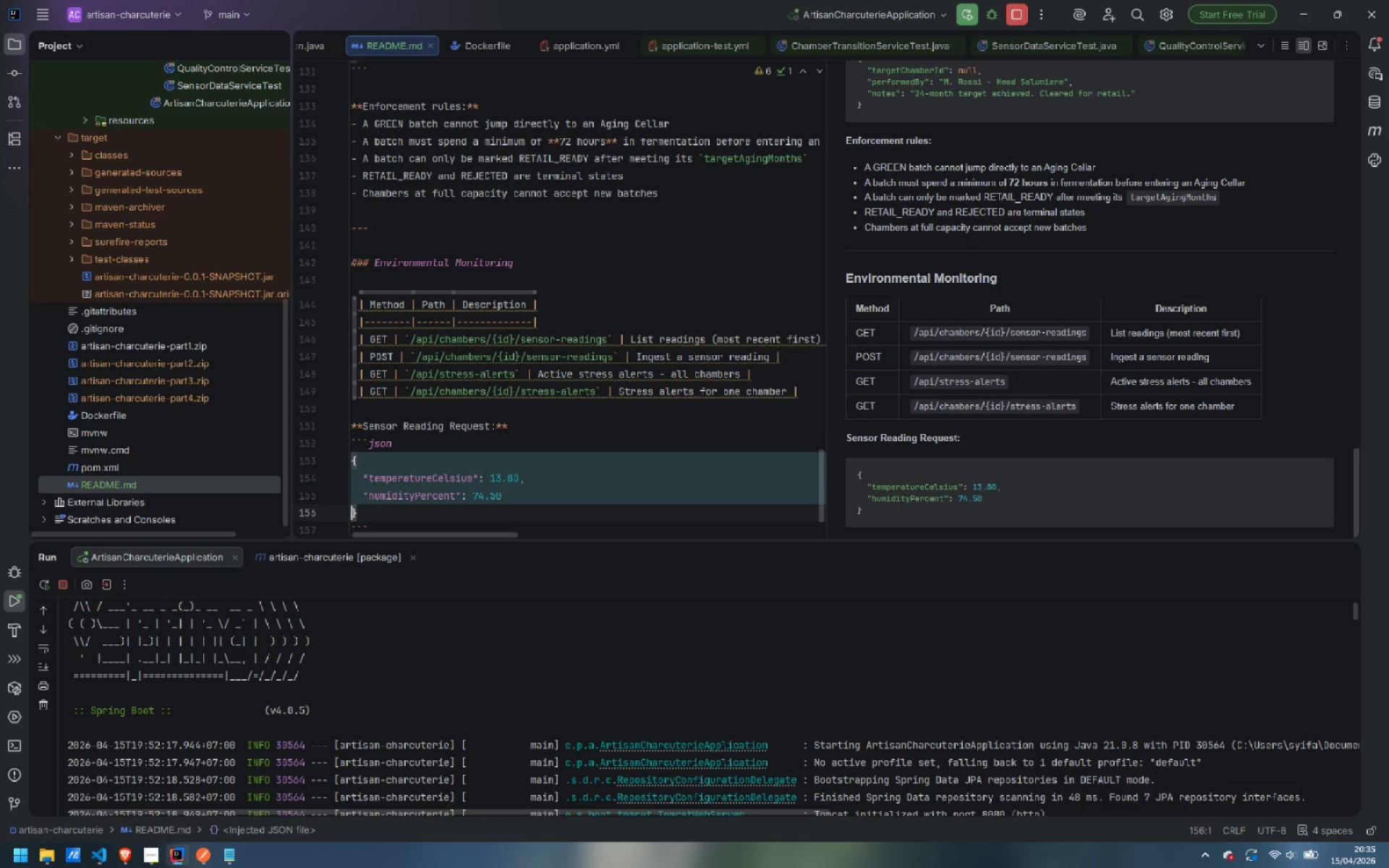 
key(ArrowLeft)
 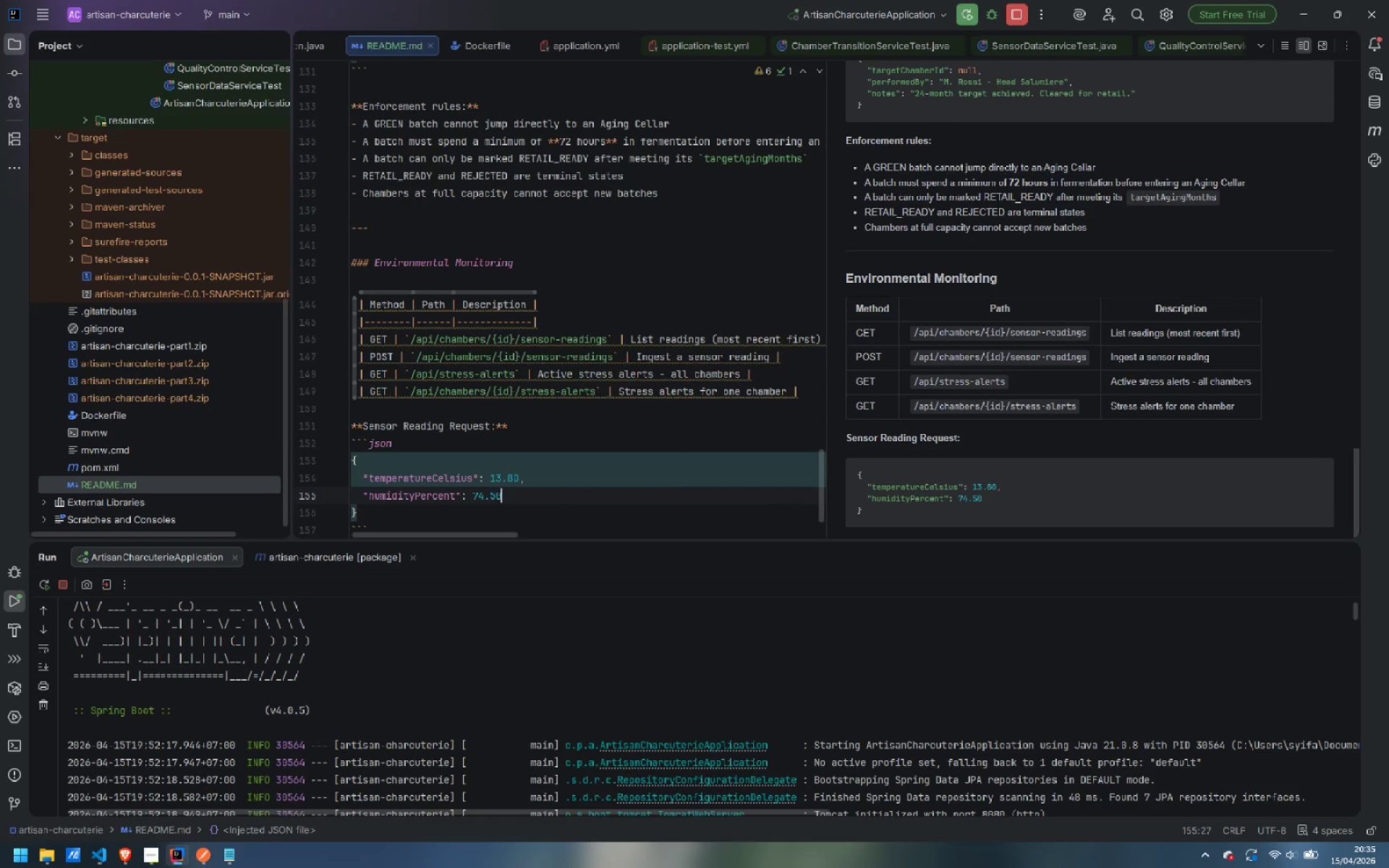 
key(Comma)
 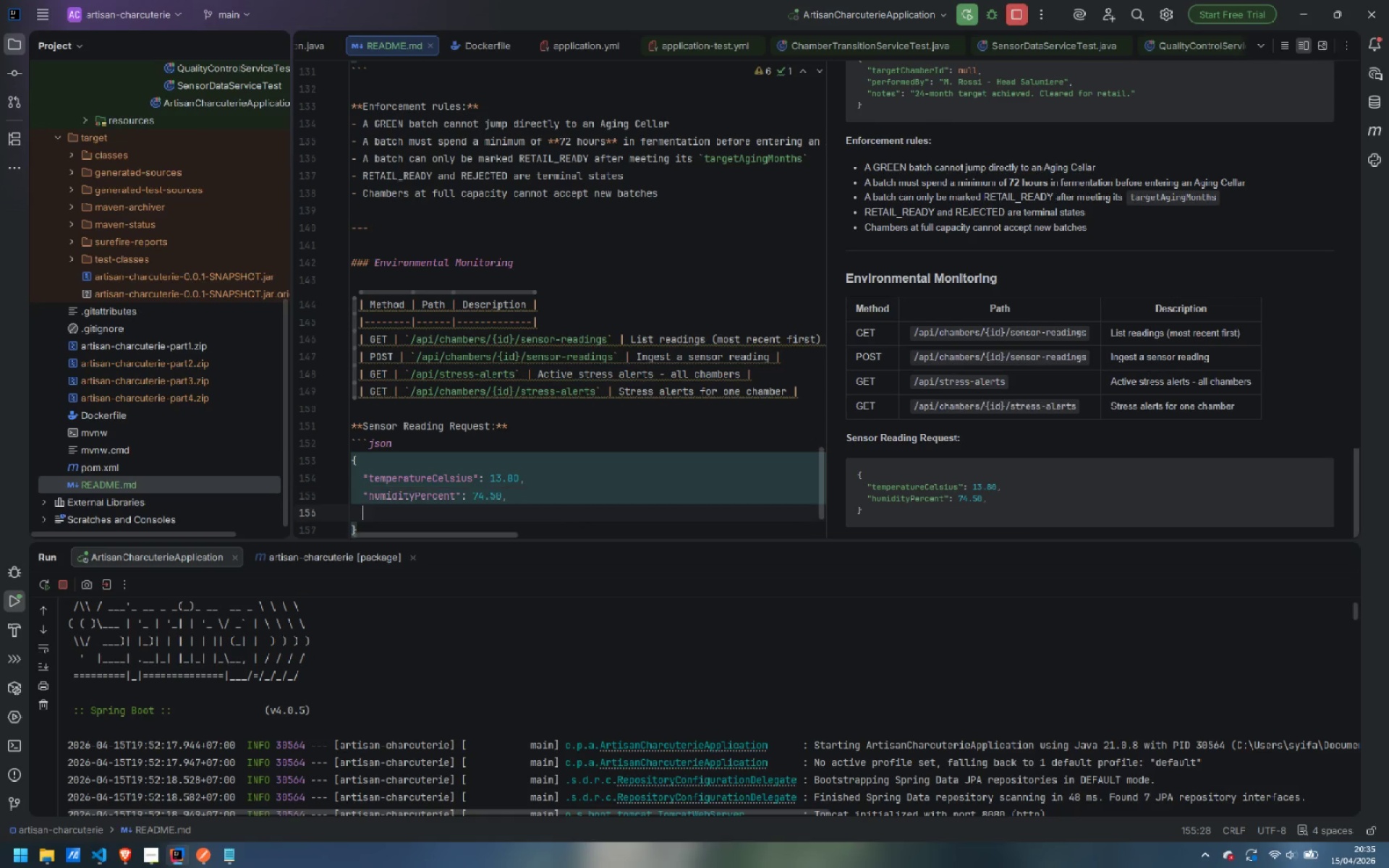 
key(Enter)
 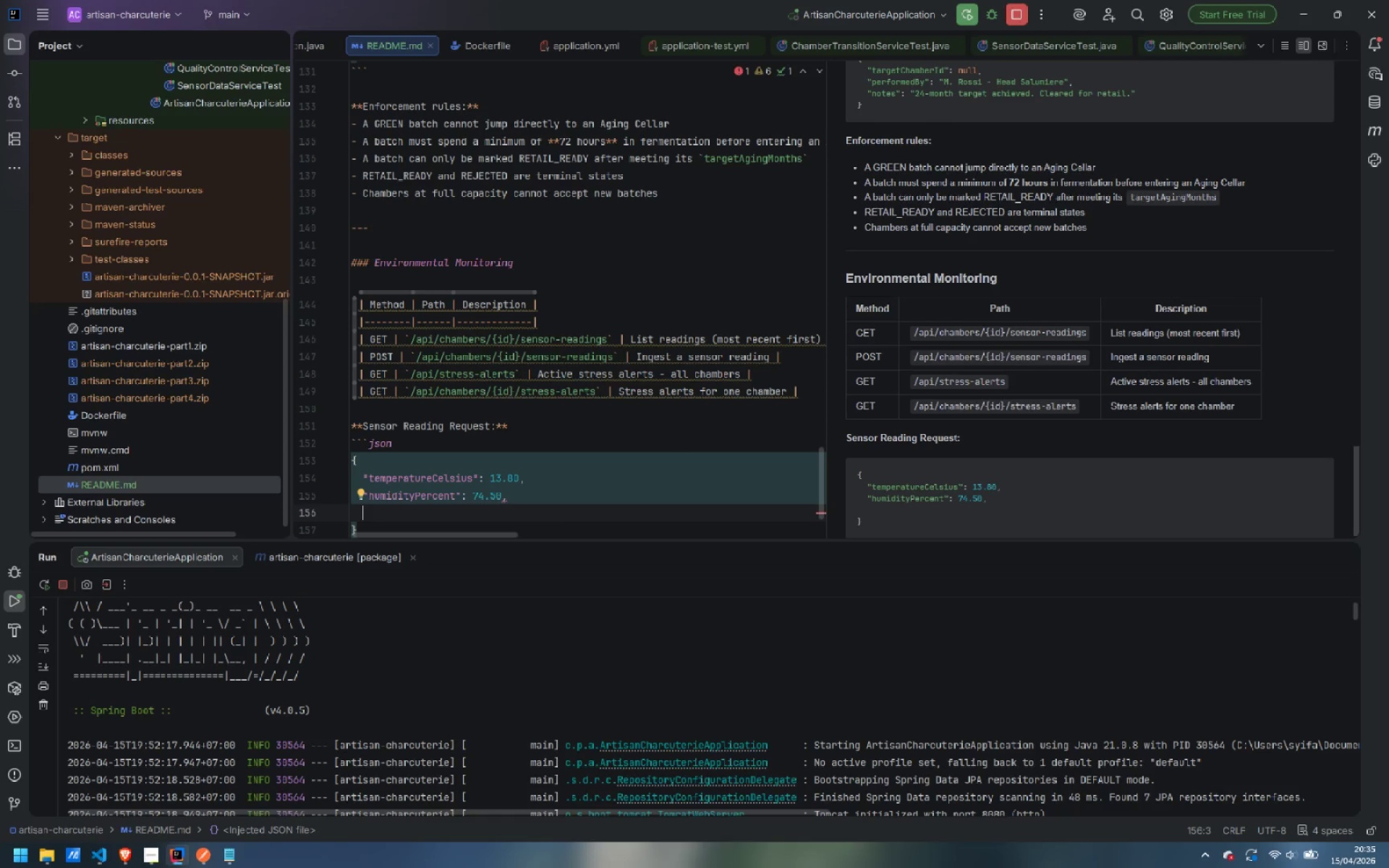 
type("sensorID)
key(Backspace)
type(d)
 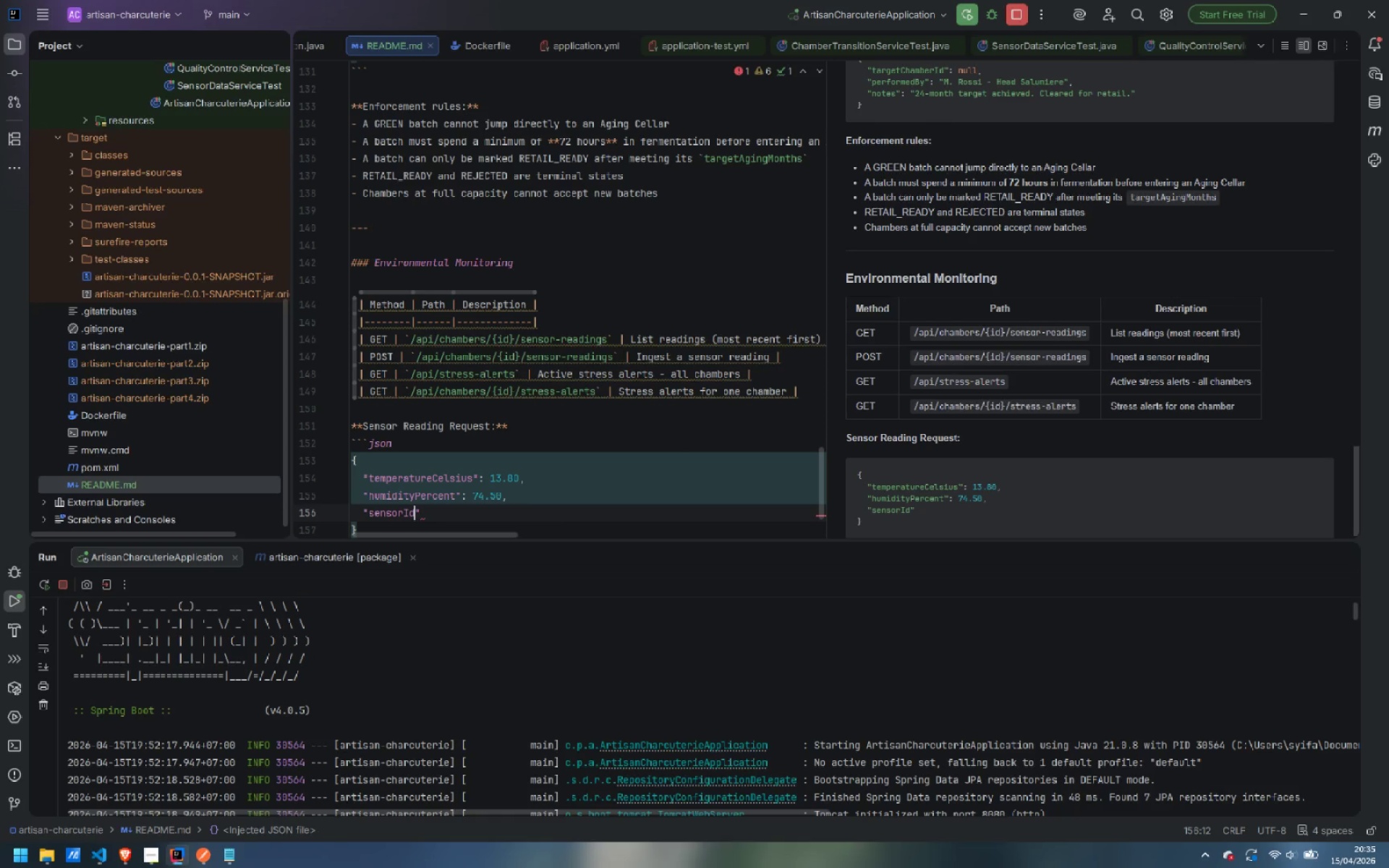 
key(ArrowRight)
 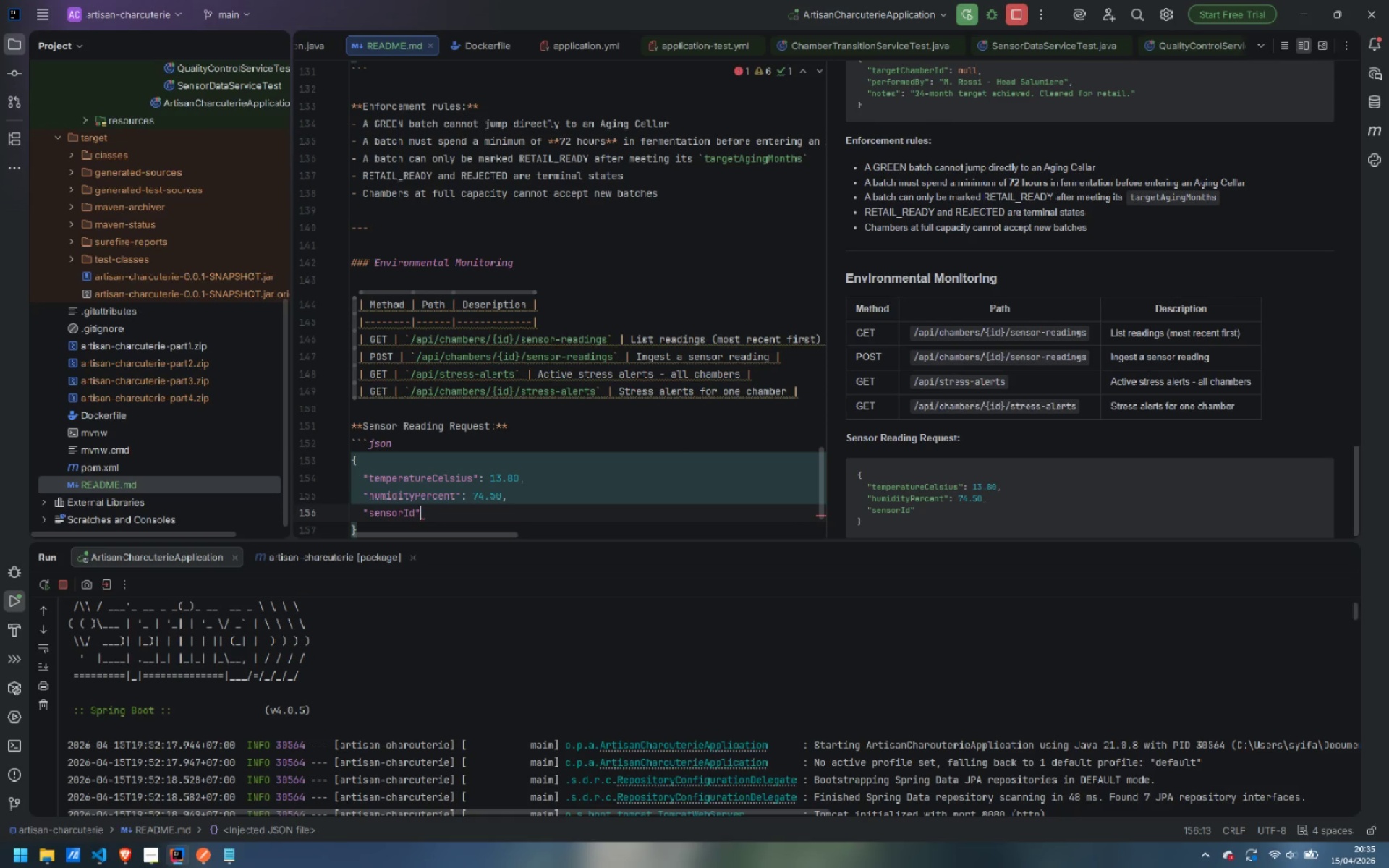 
key(Shift+Semicolon)
 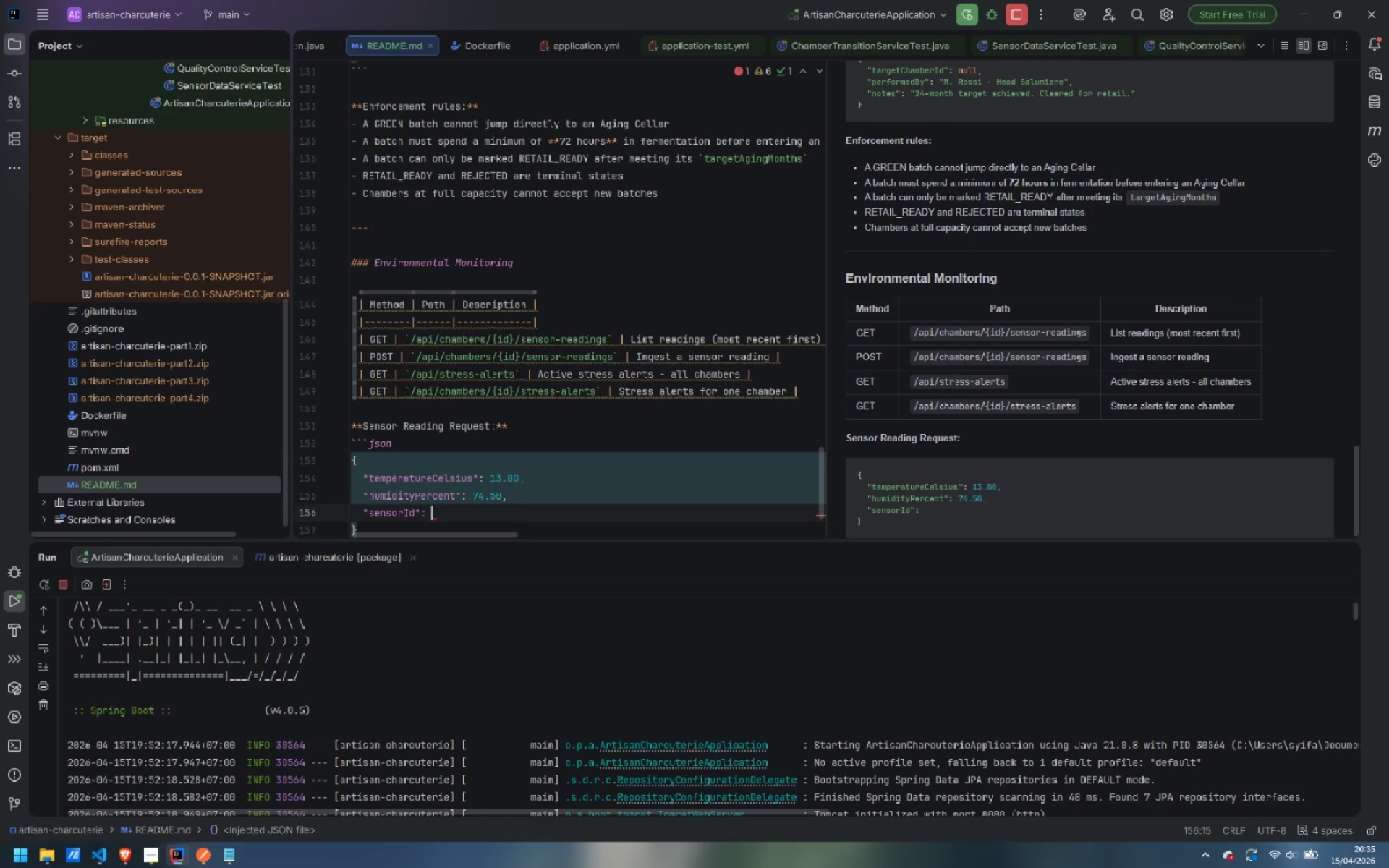 
key(Shift+Space)
 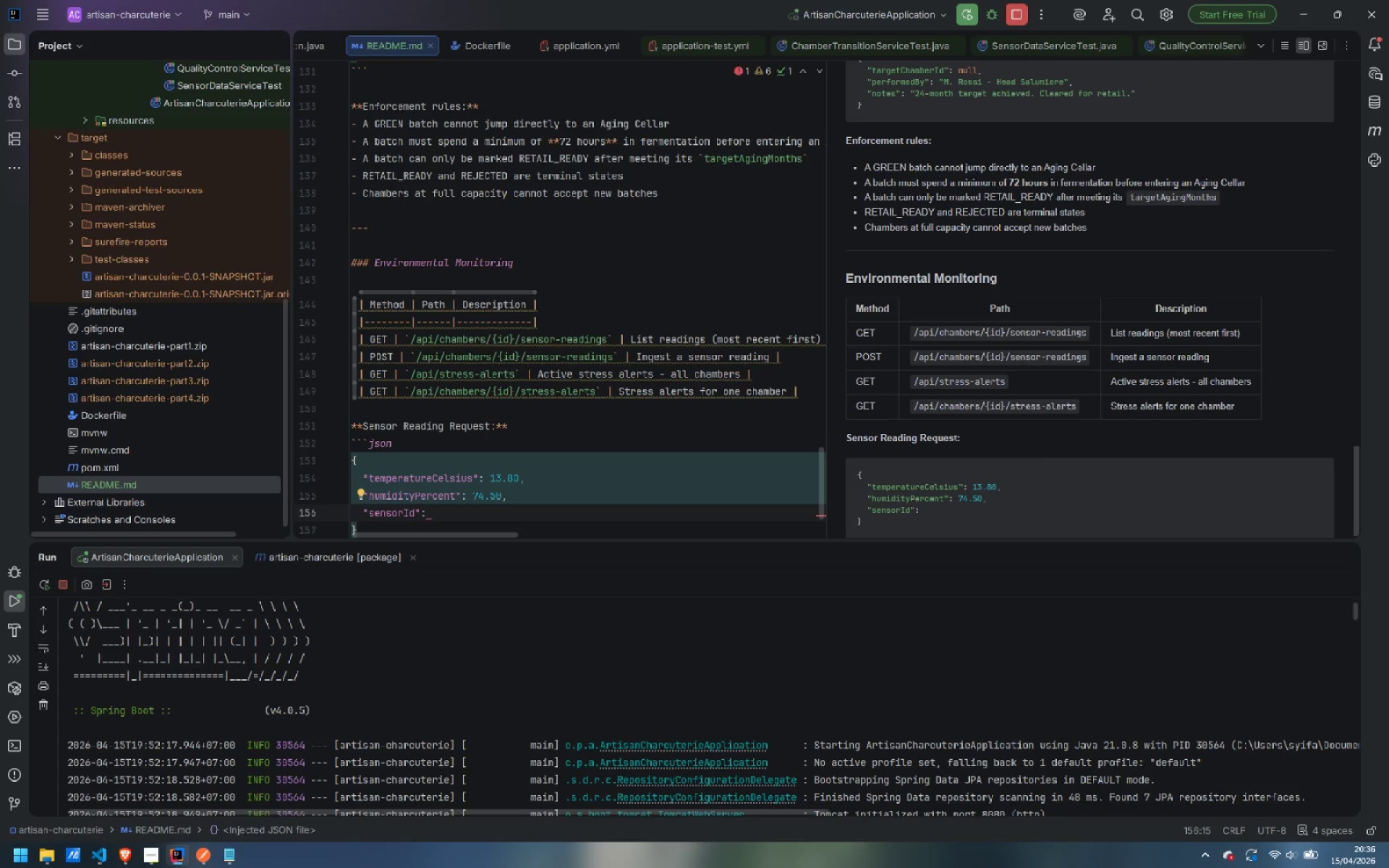 
type("SENS)
 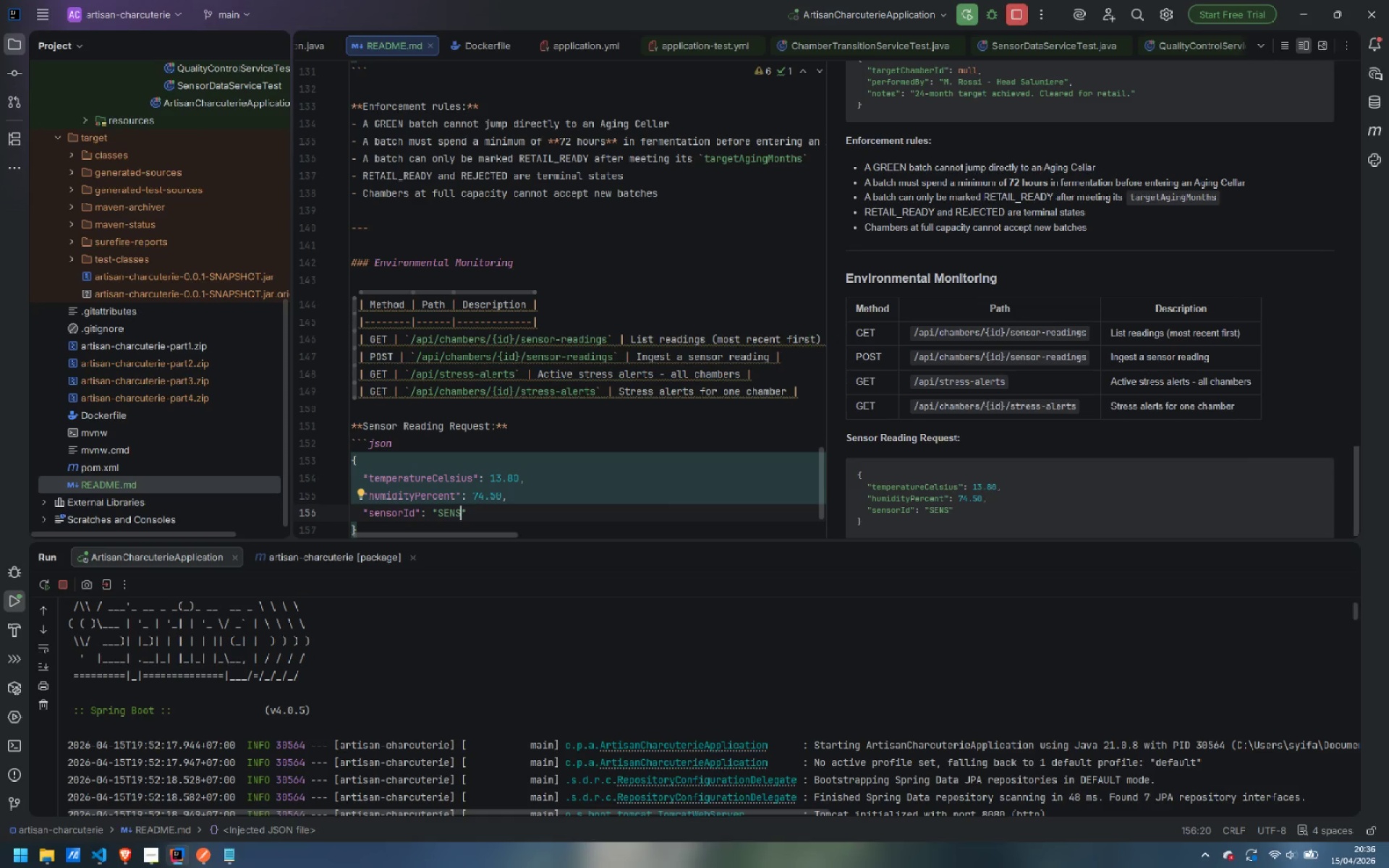 
hold_key(key=ShiftLeft, duration=0.31)
 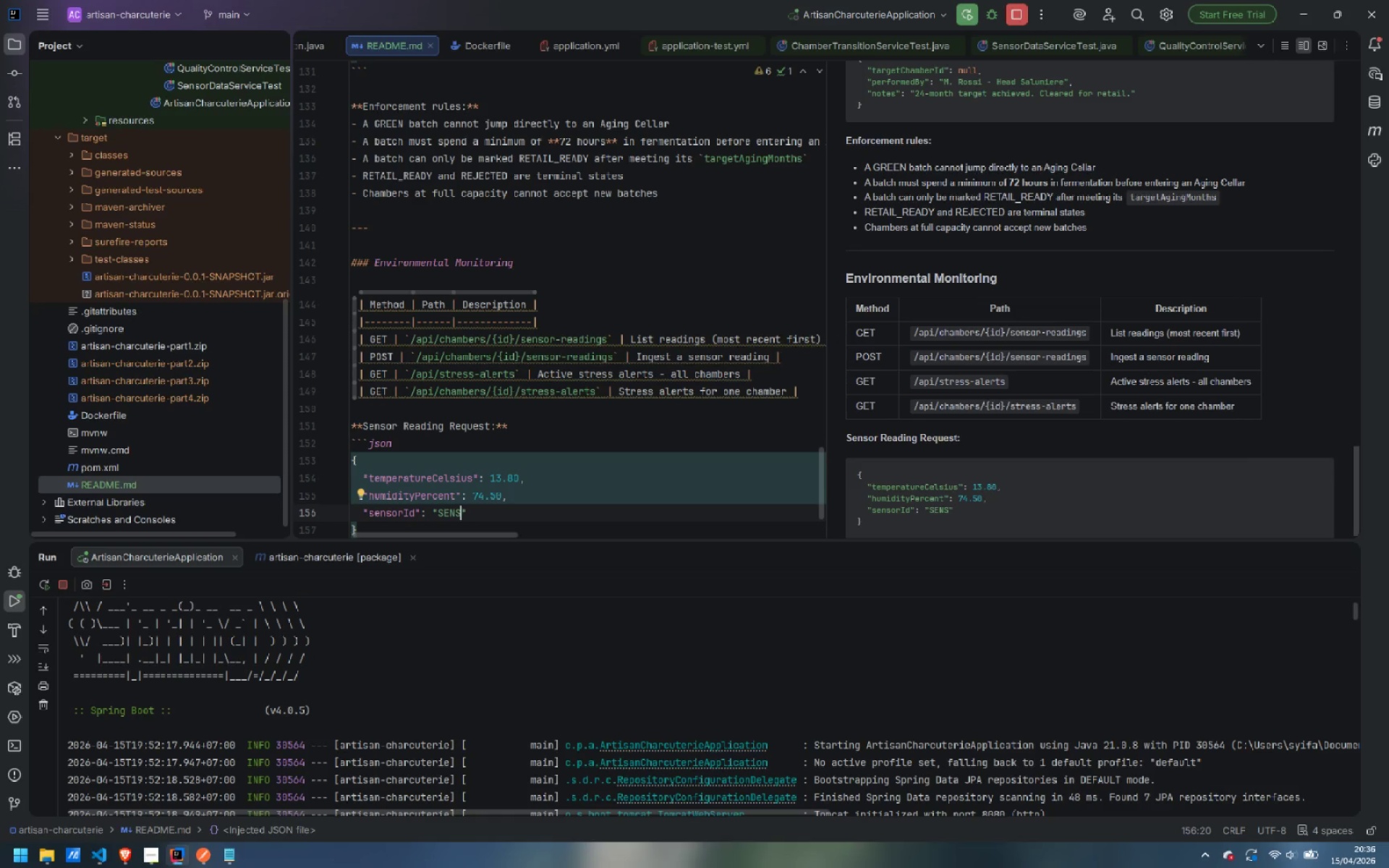 
type(-ALPHA-01)
 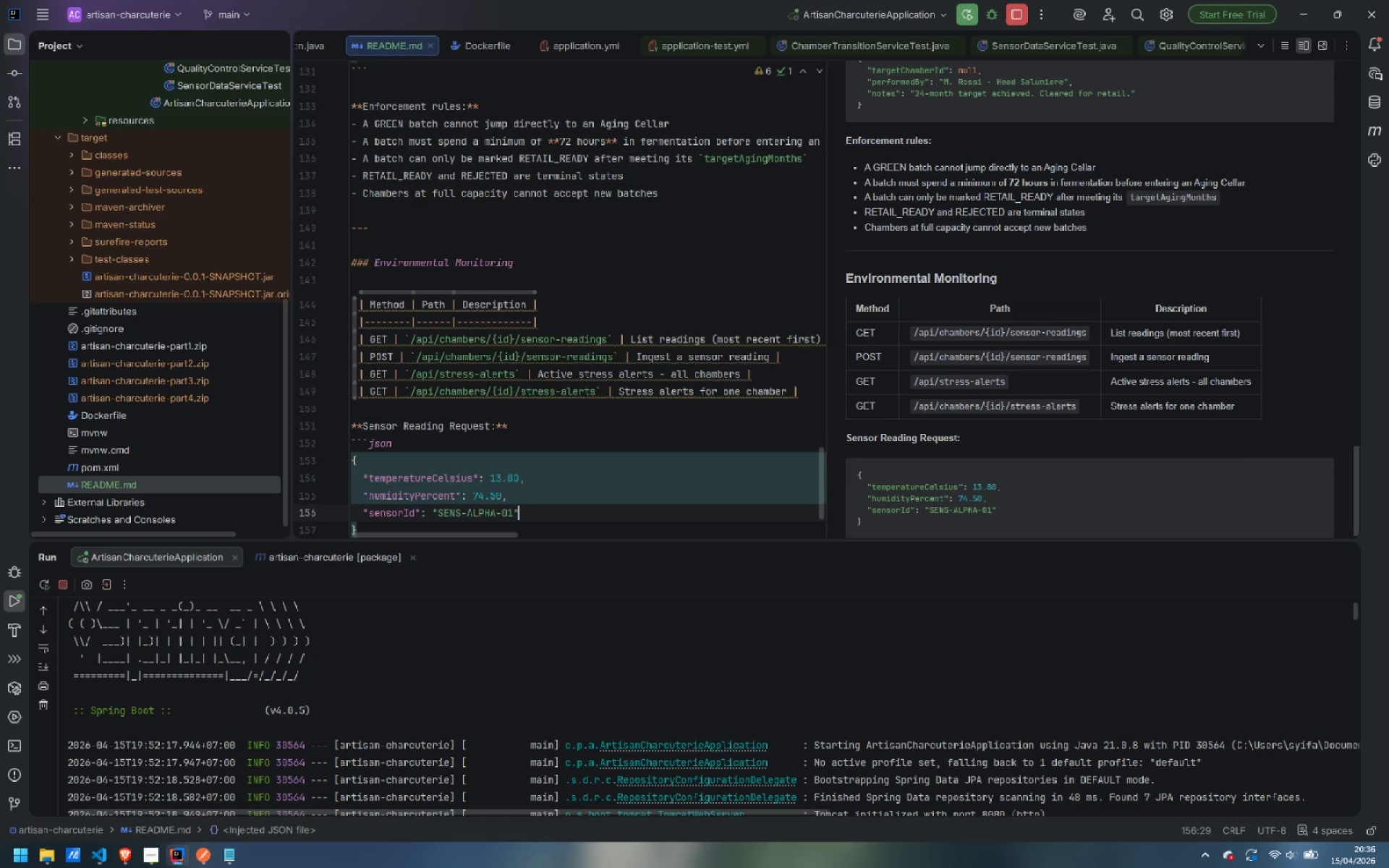 
 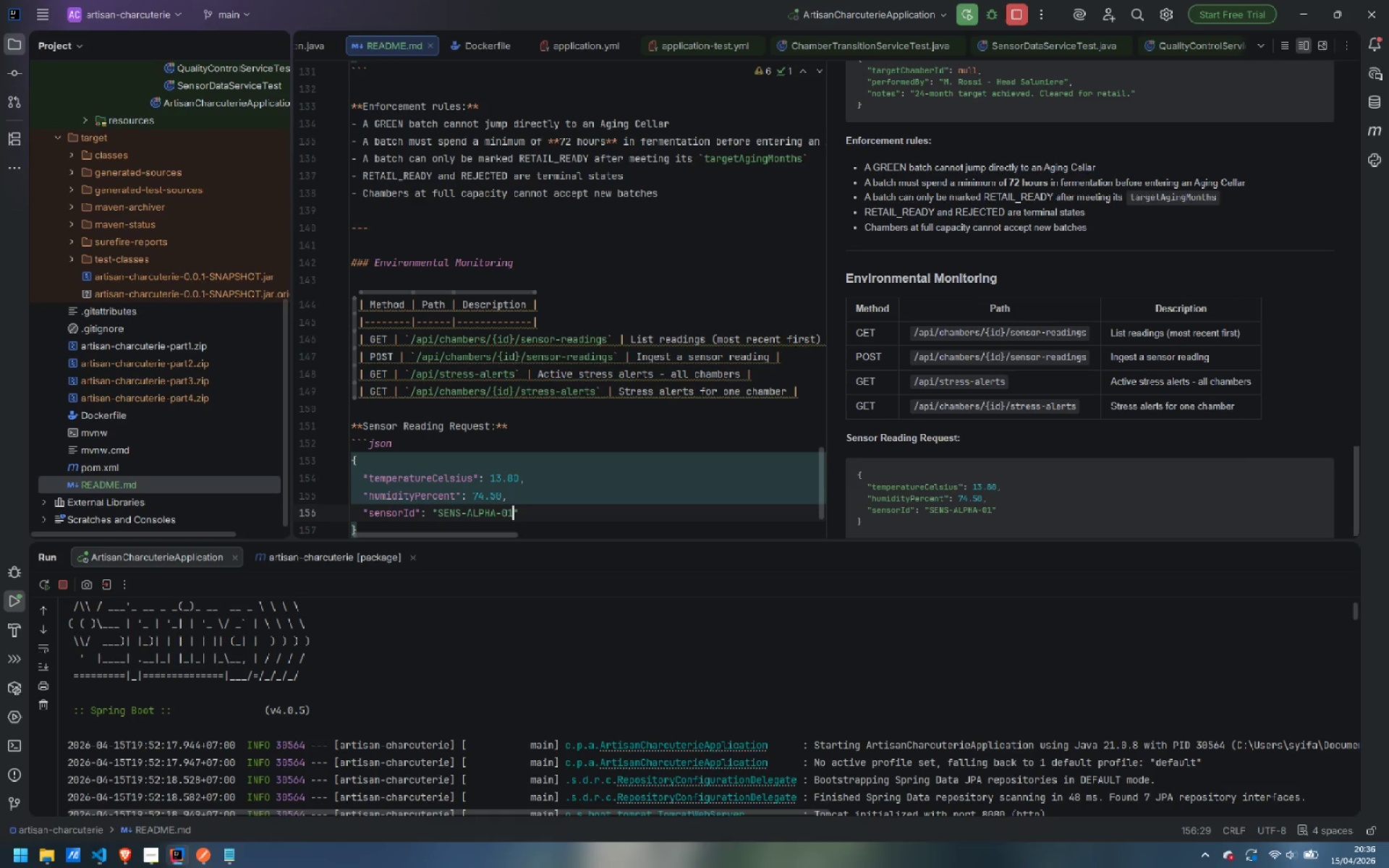 
key(ArrowRight)
 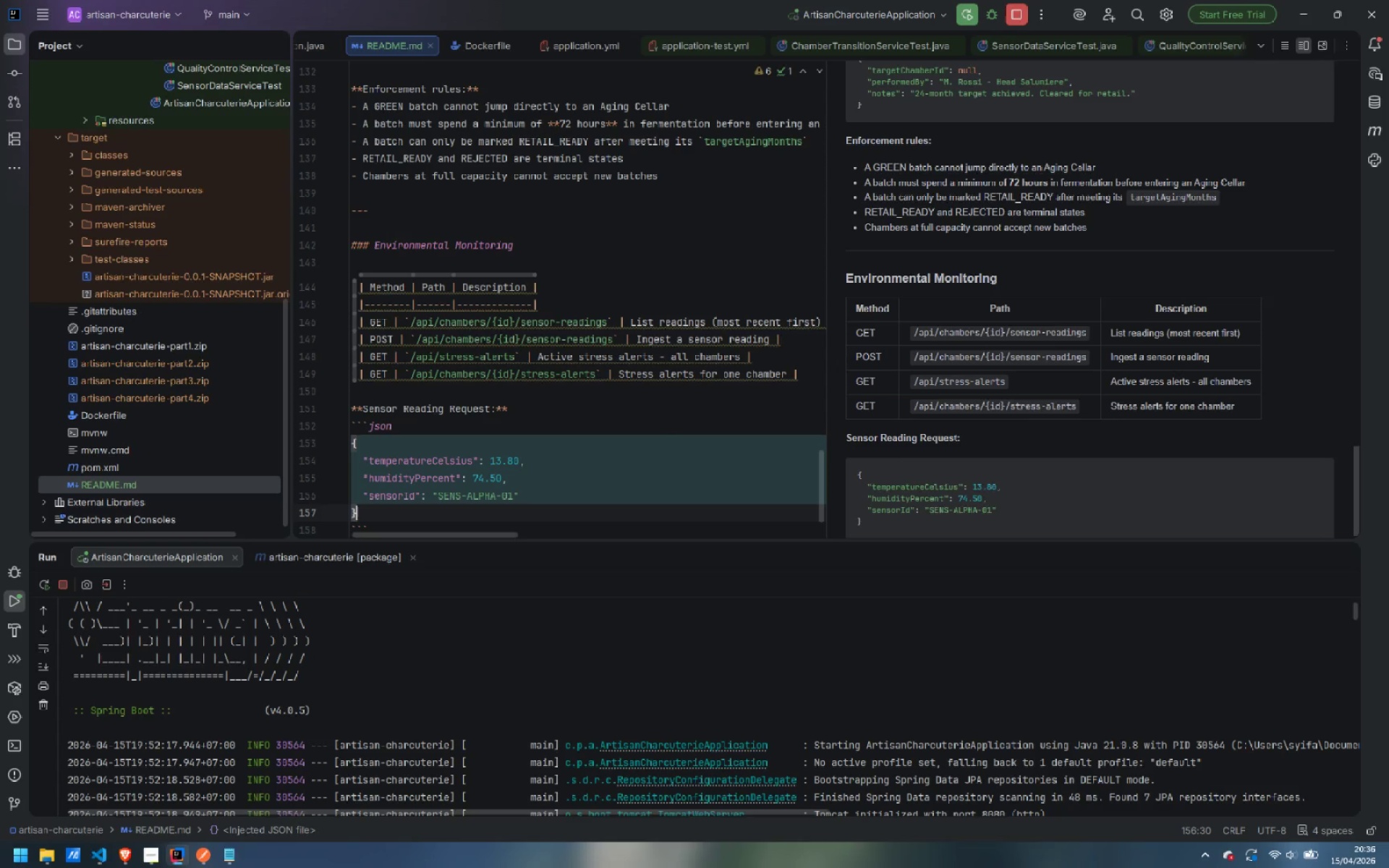 
key(ArrowDown)
 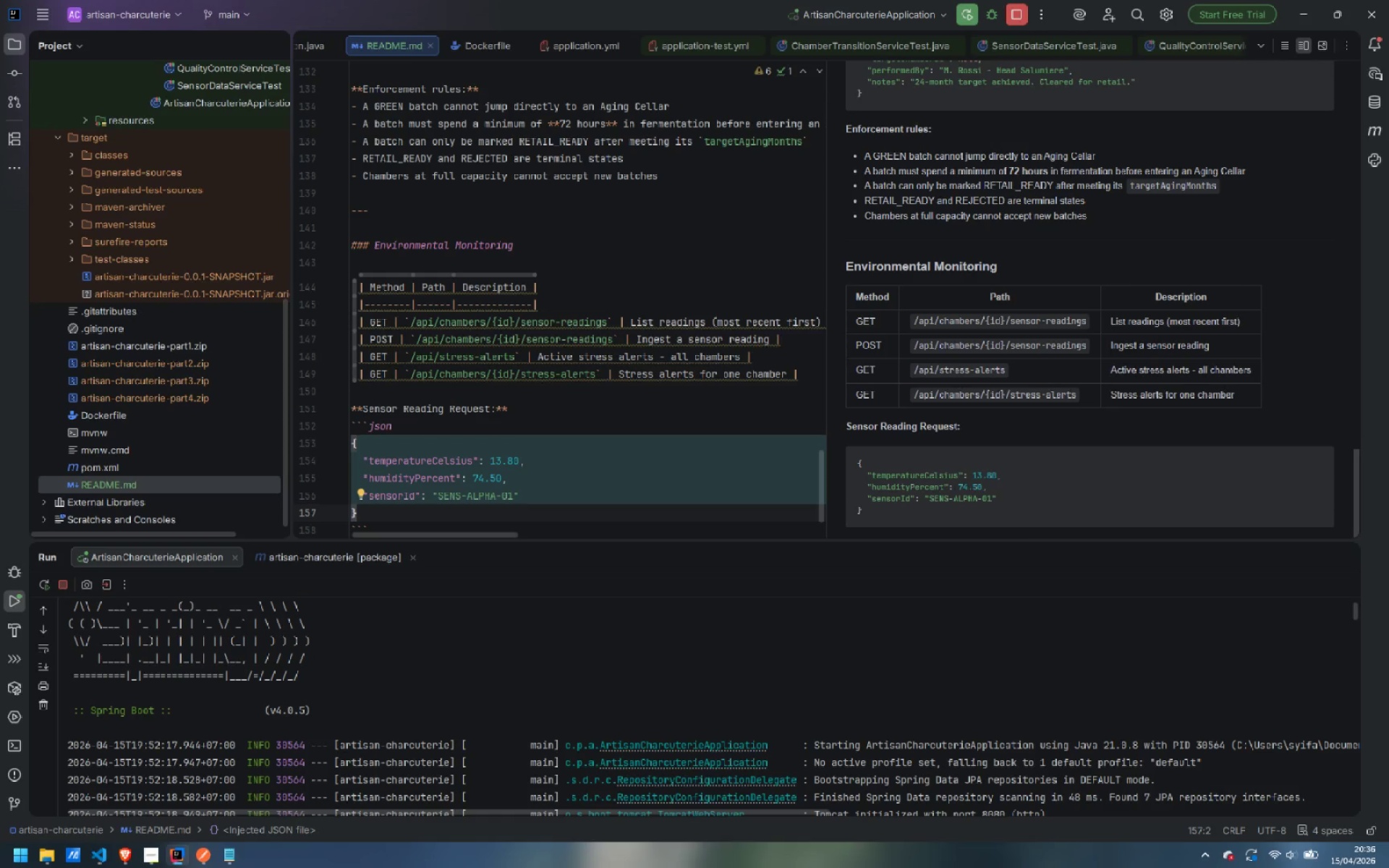 
key(ArrowDown)
 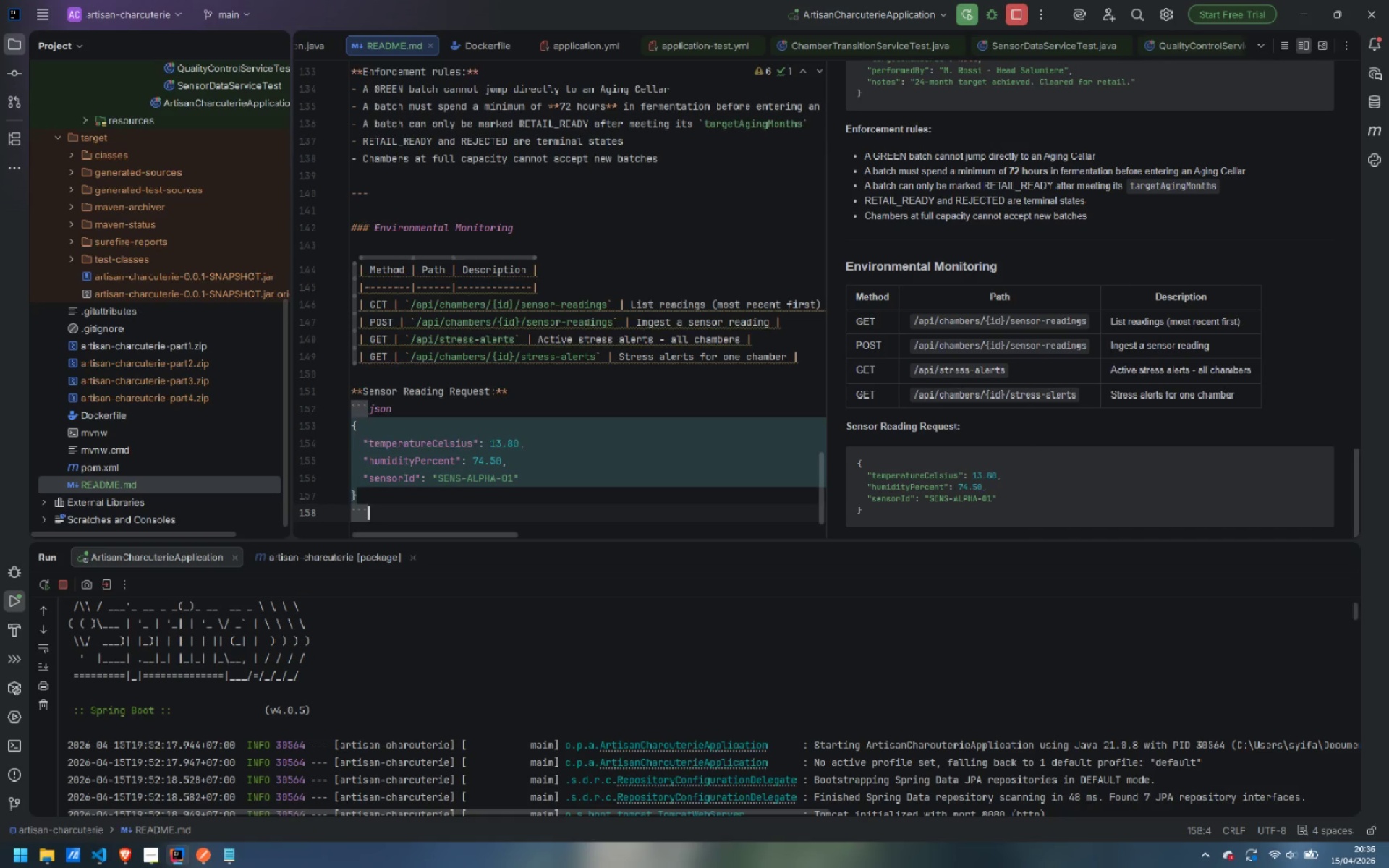 
key(Enter)
 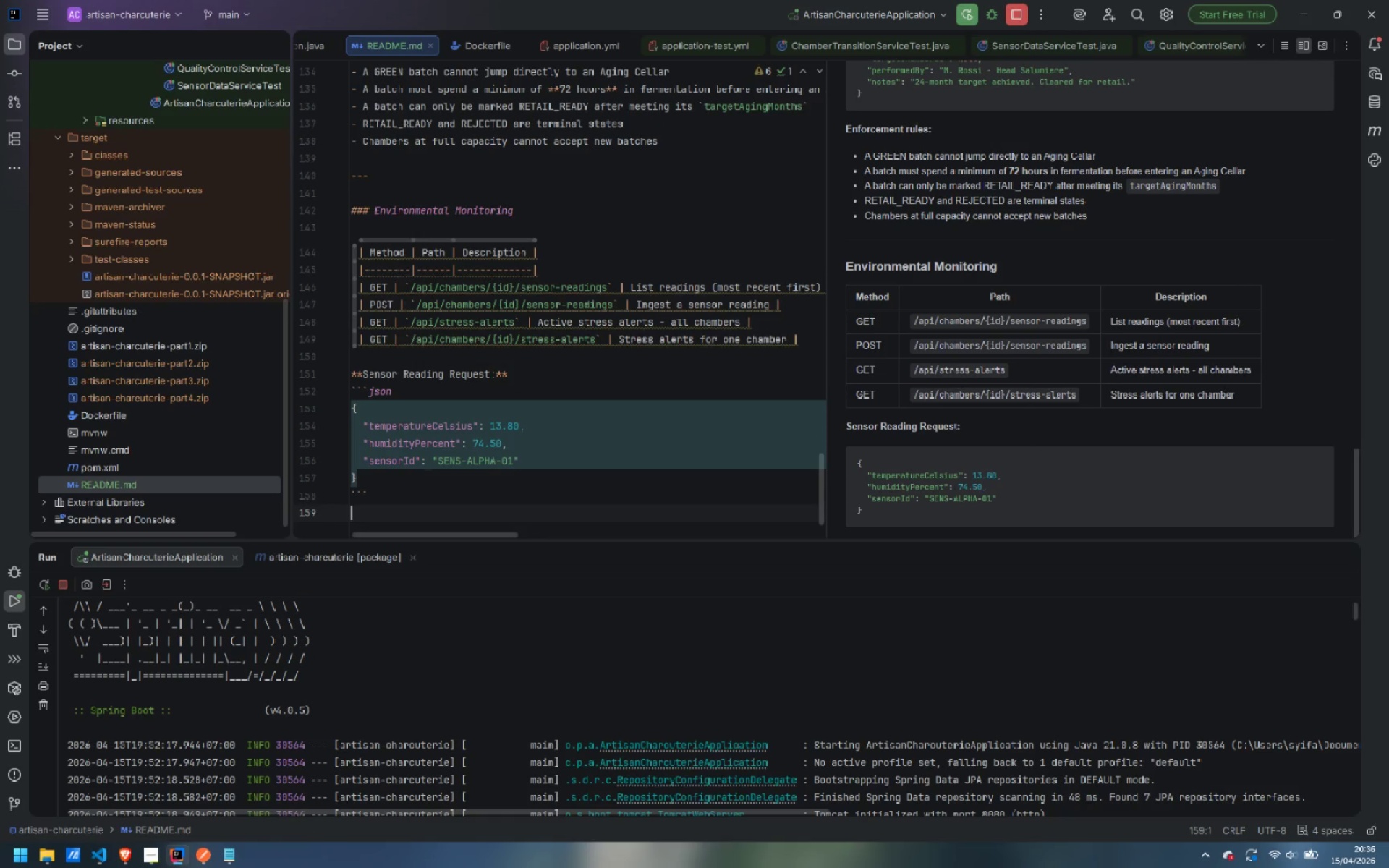 
key(Enter)
 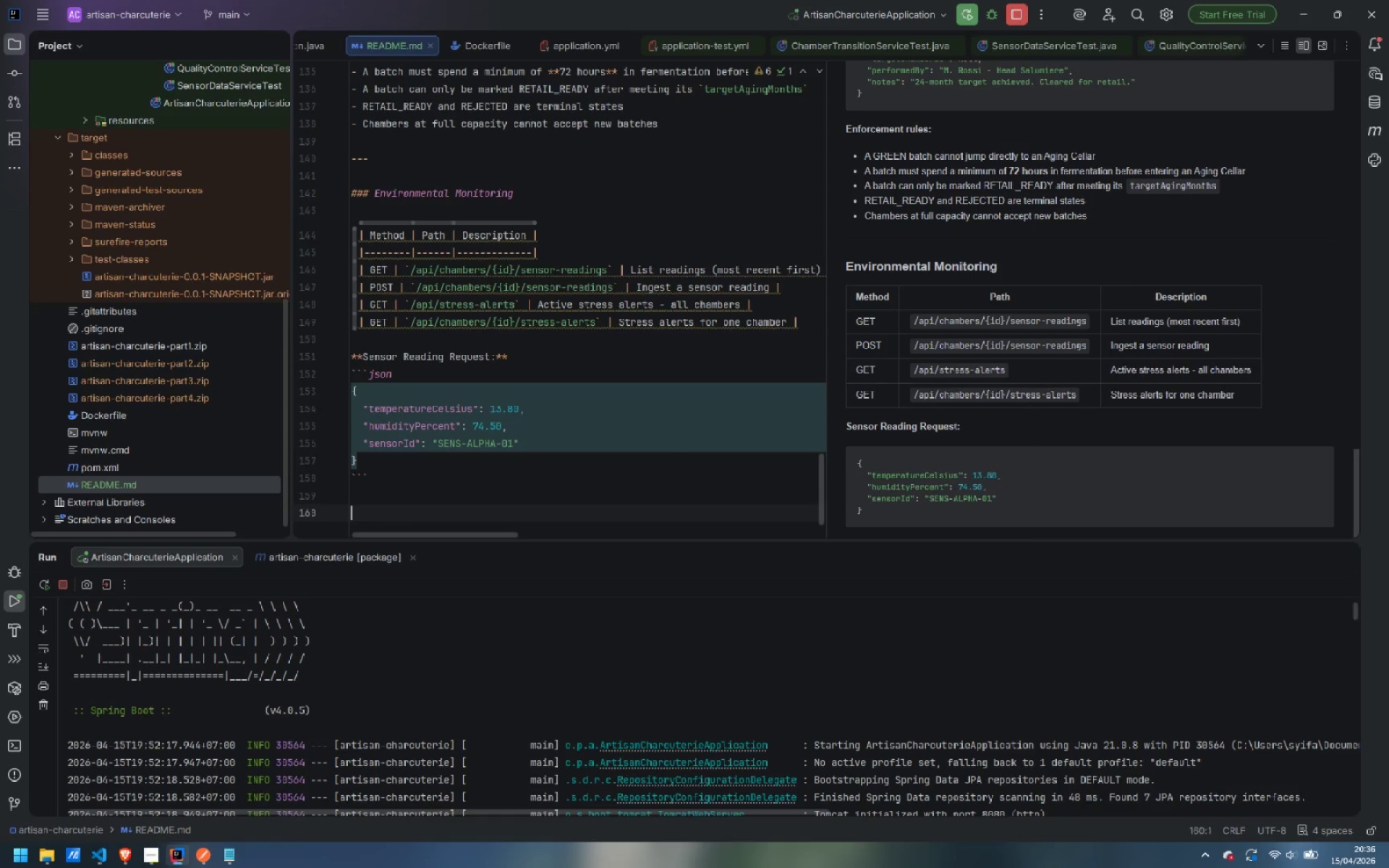 
wait(9.41)
 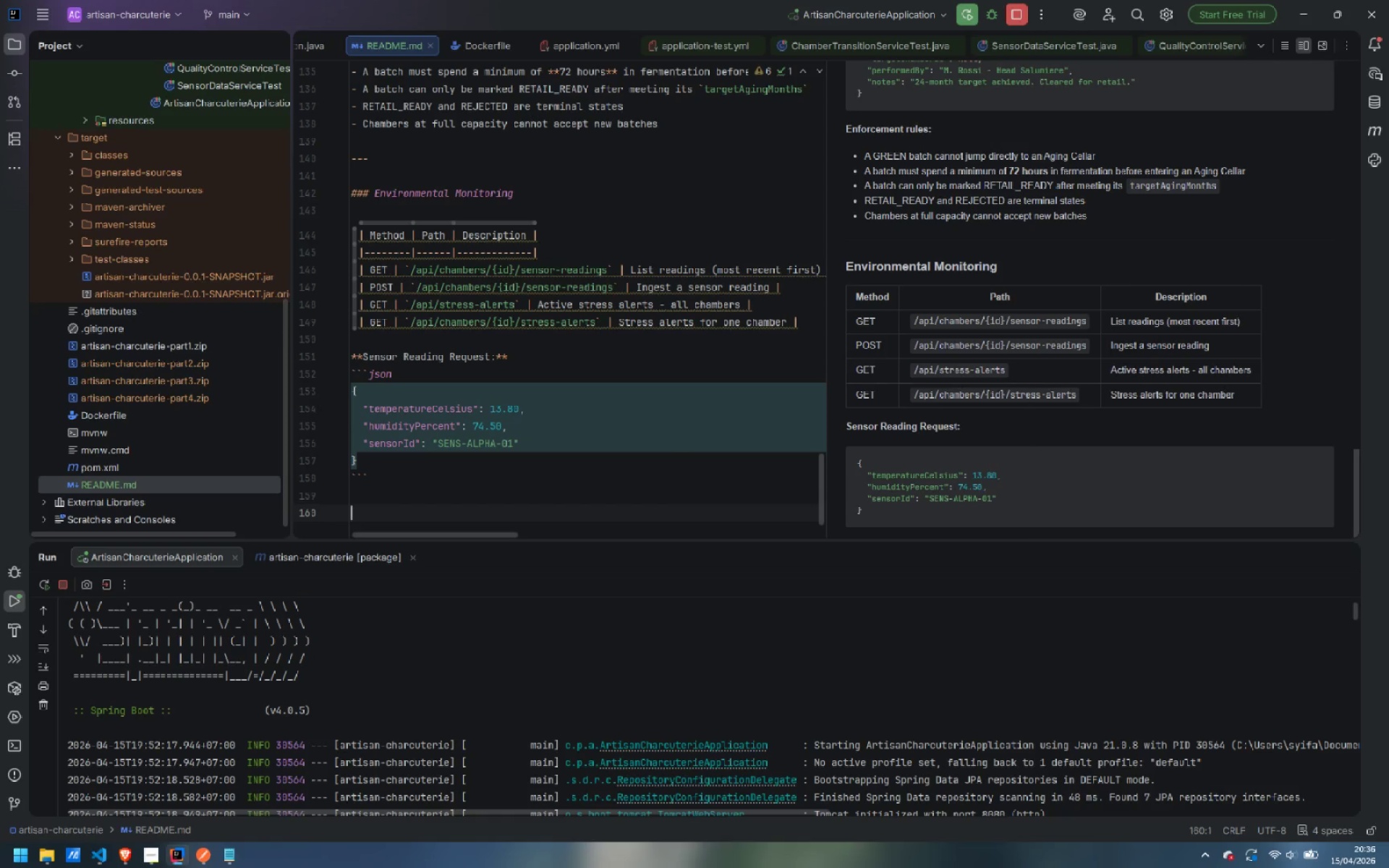 
type(**Stress Alert Logic:**)
 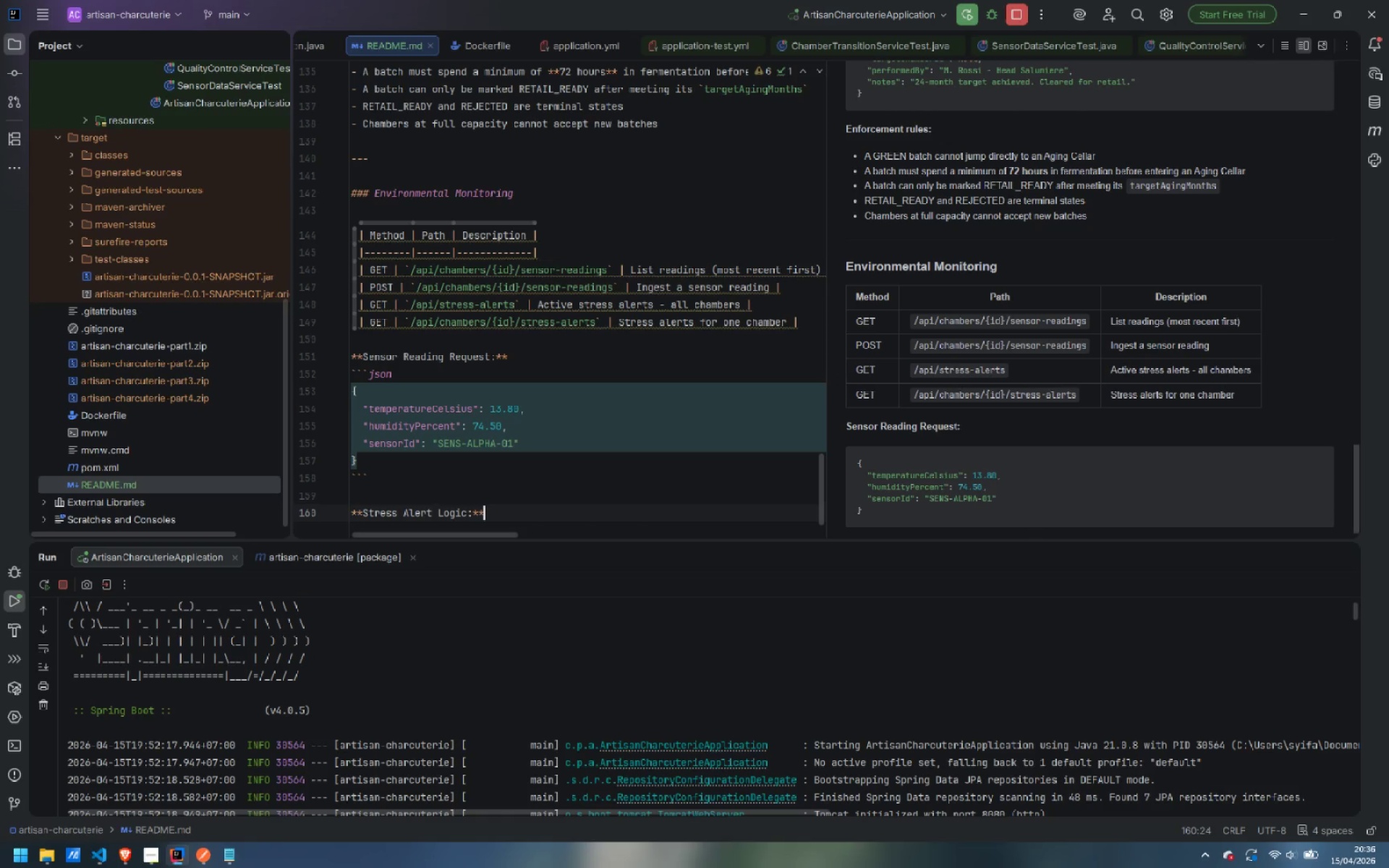 
key(Enter)
 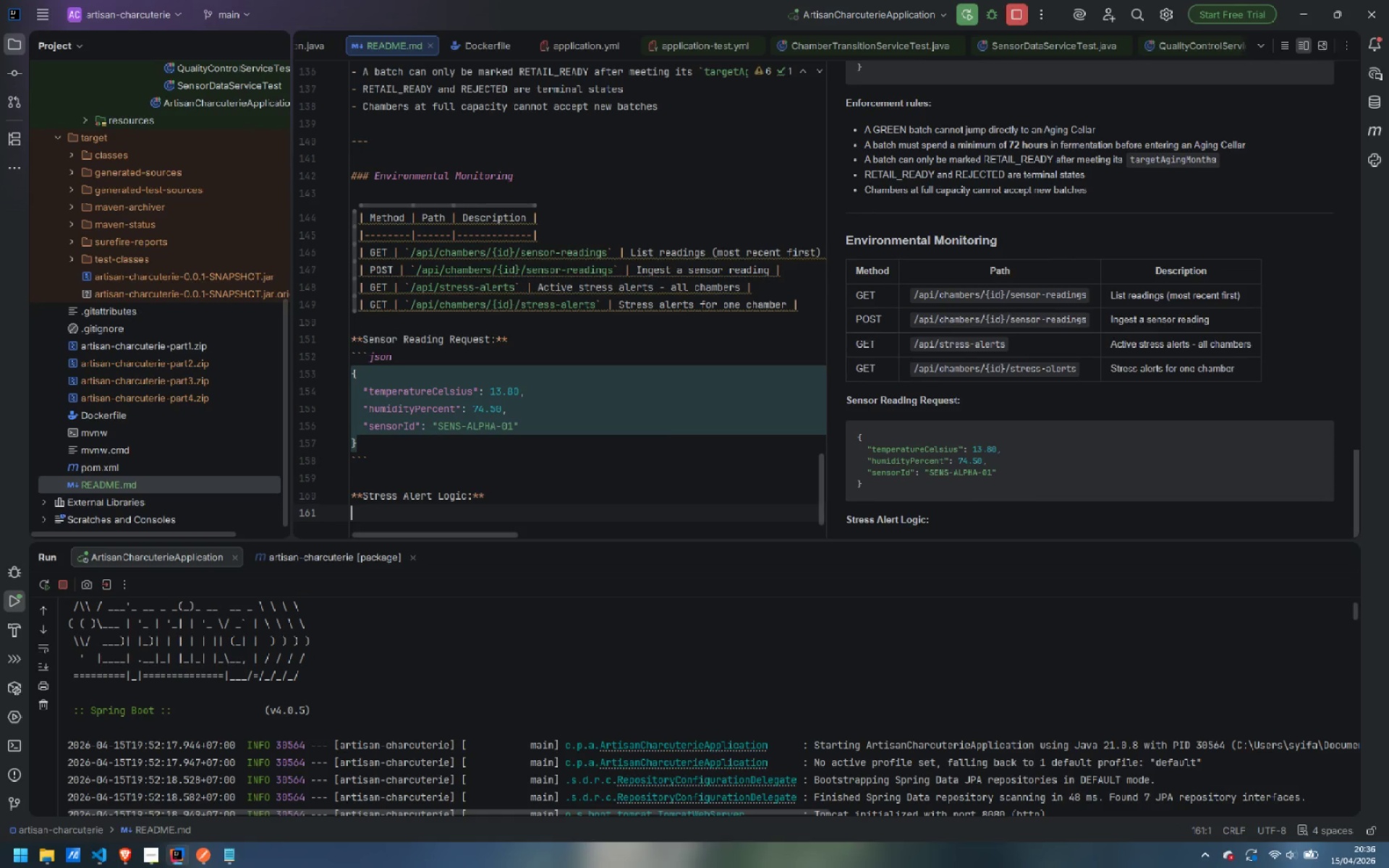 
type(A stress )
 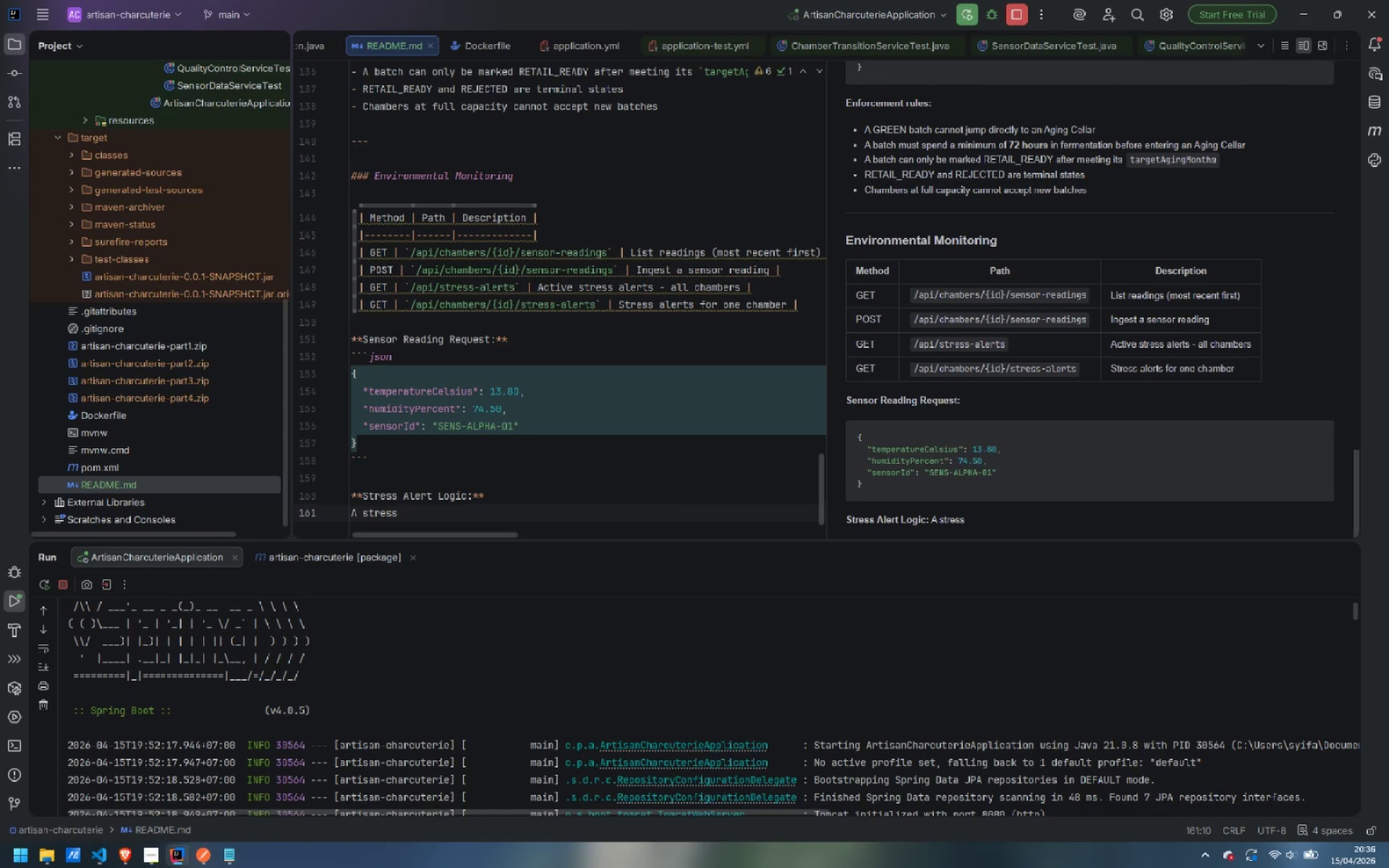 
type(alert is raised when a chamber's temperature has been **outsde)
key(Backspace)
key(Backspace)
type(ide the 2)
 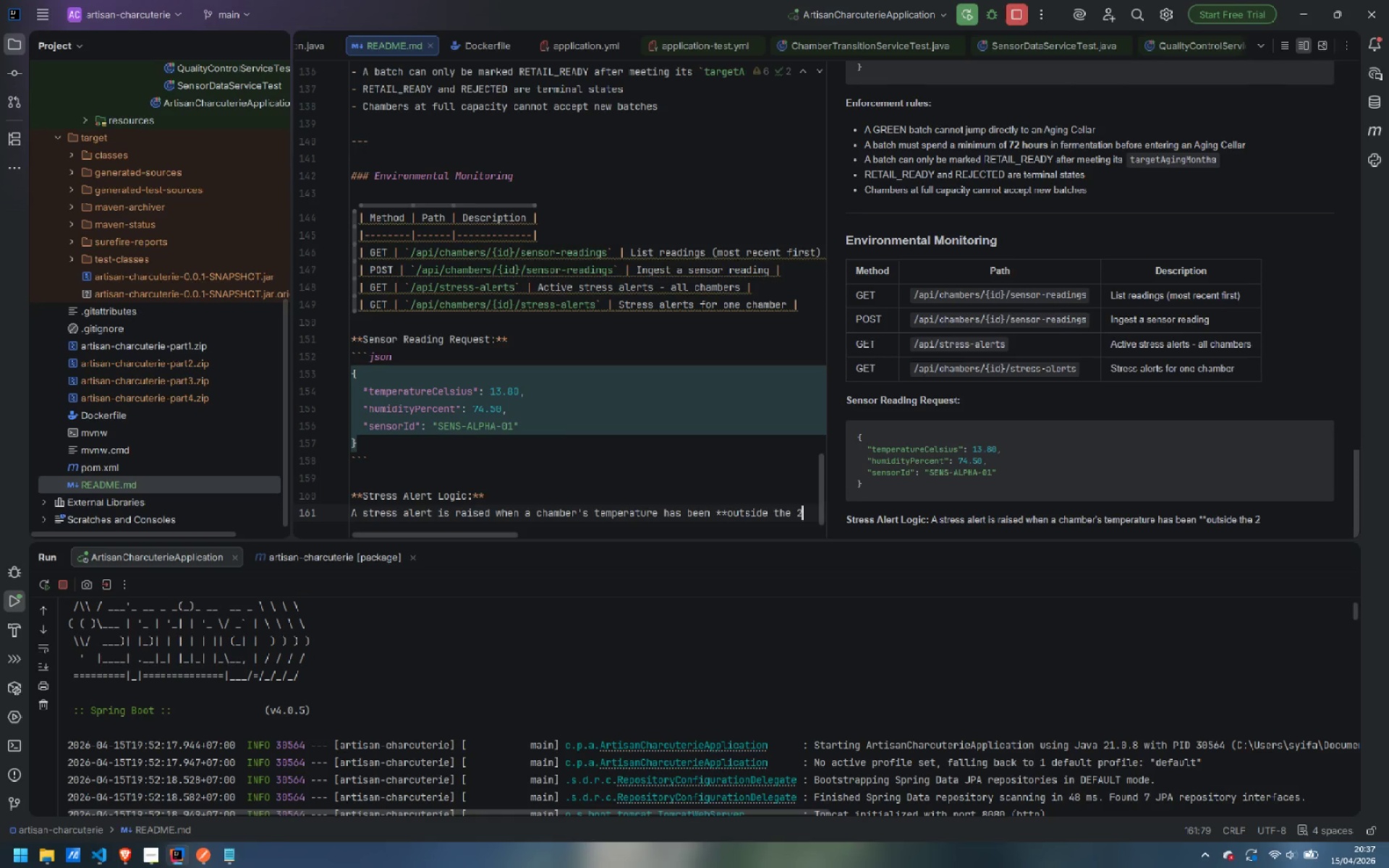 
key(Shift+C)
 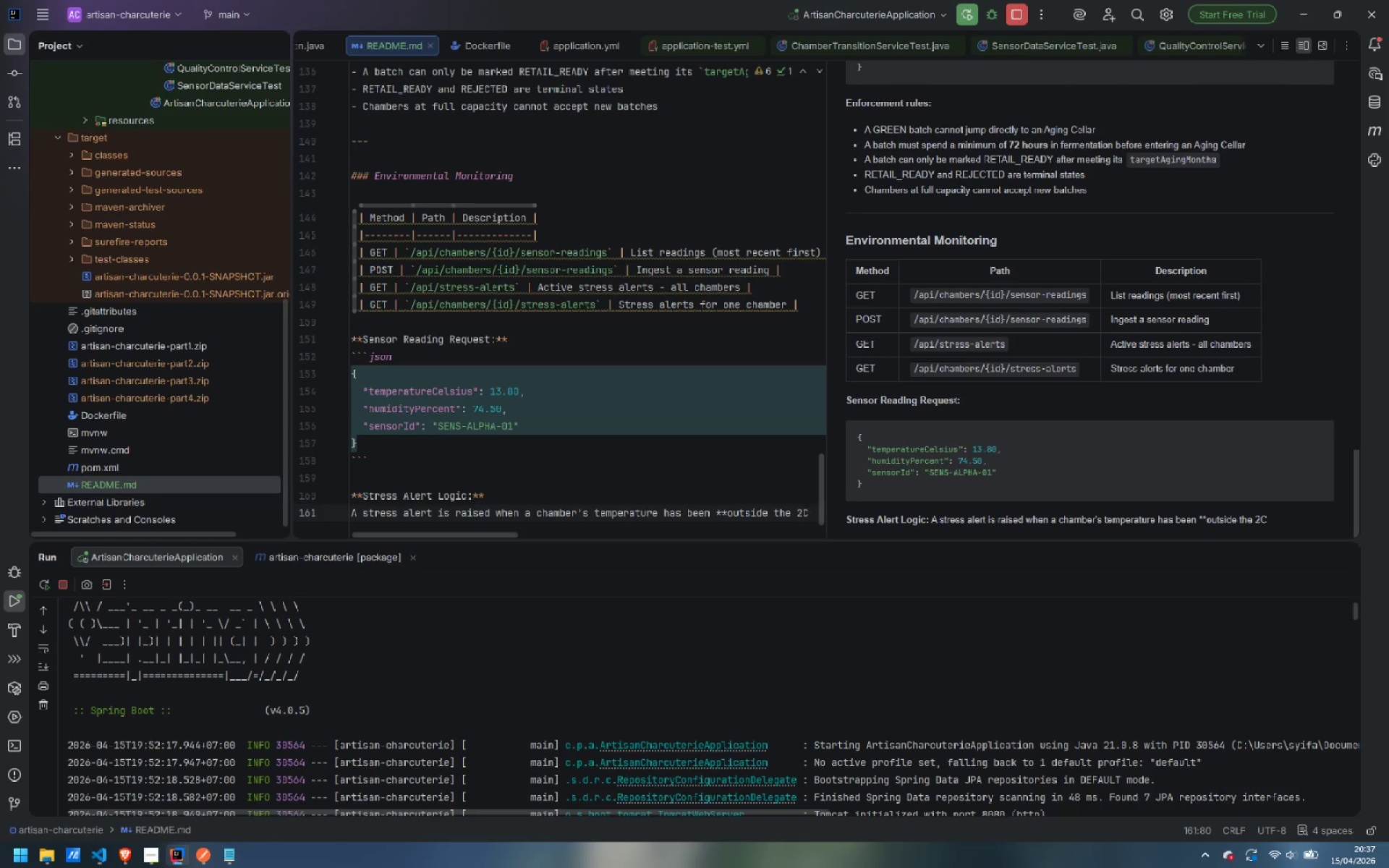 
wait(5.92)
 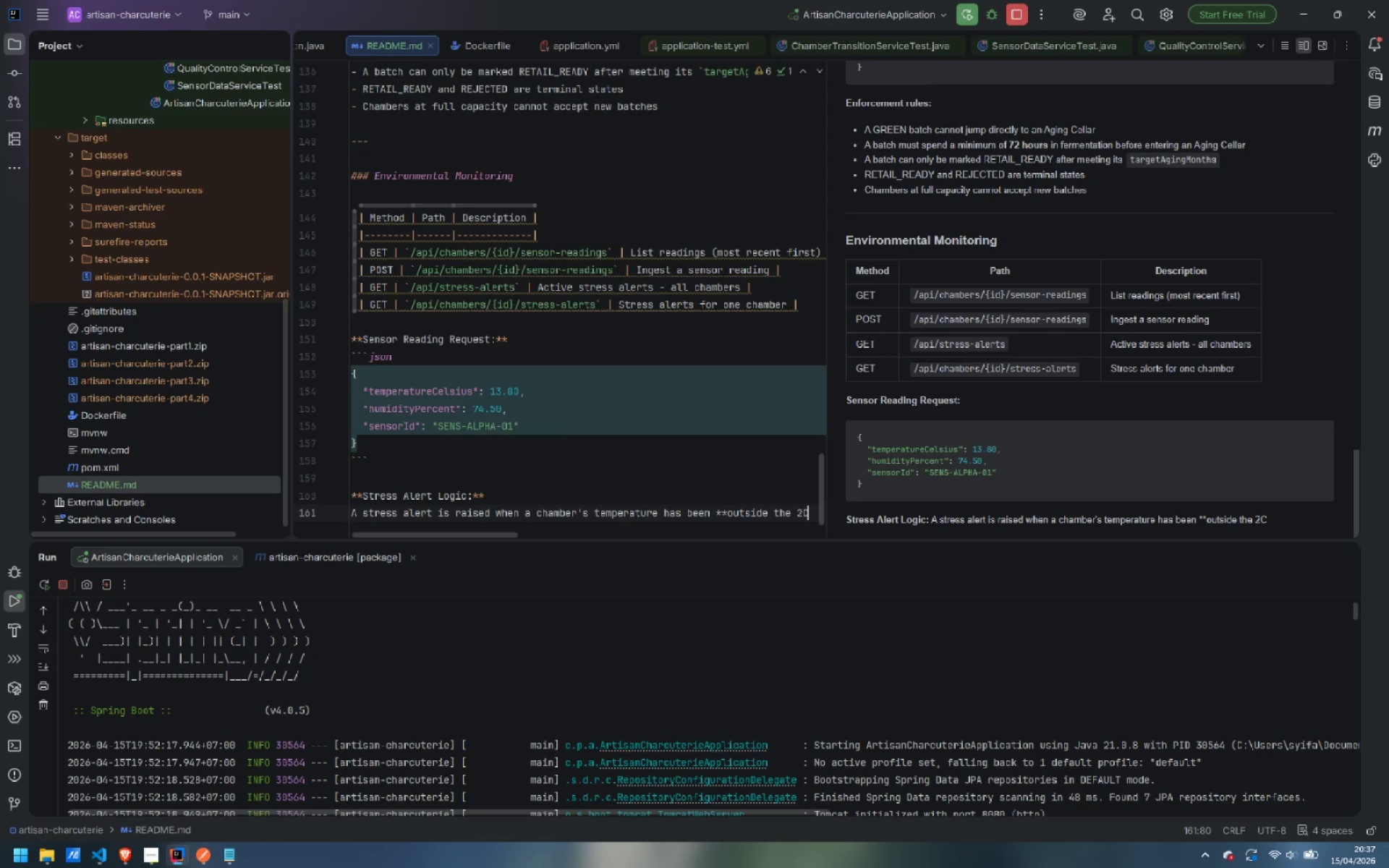 
type( safety band)
 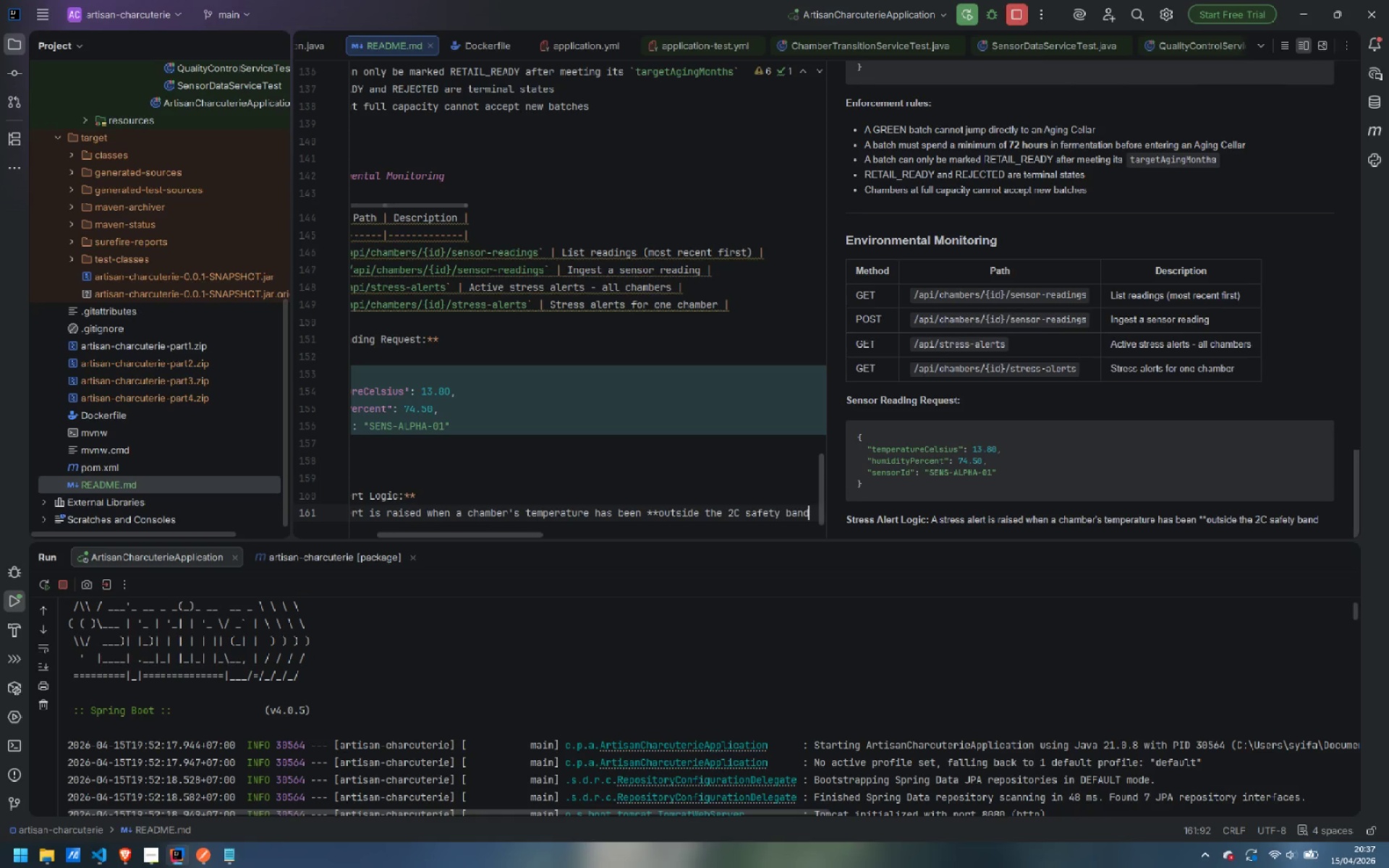 
type(** of the chamber's target set-point for a **continuous period exceeding 4 hours**. The response inlcude)
key(Backspace)
key(Backspace)
key(Backspace)
key(Backspace)
key(Backspace)
type(cludes all batches currently housed in the affected chamber.)
 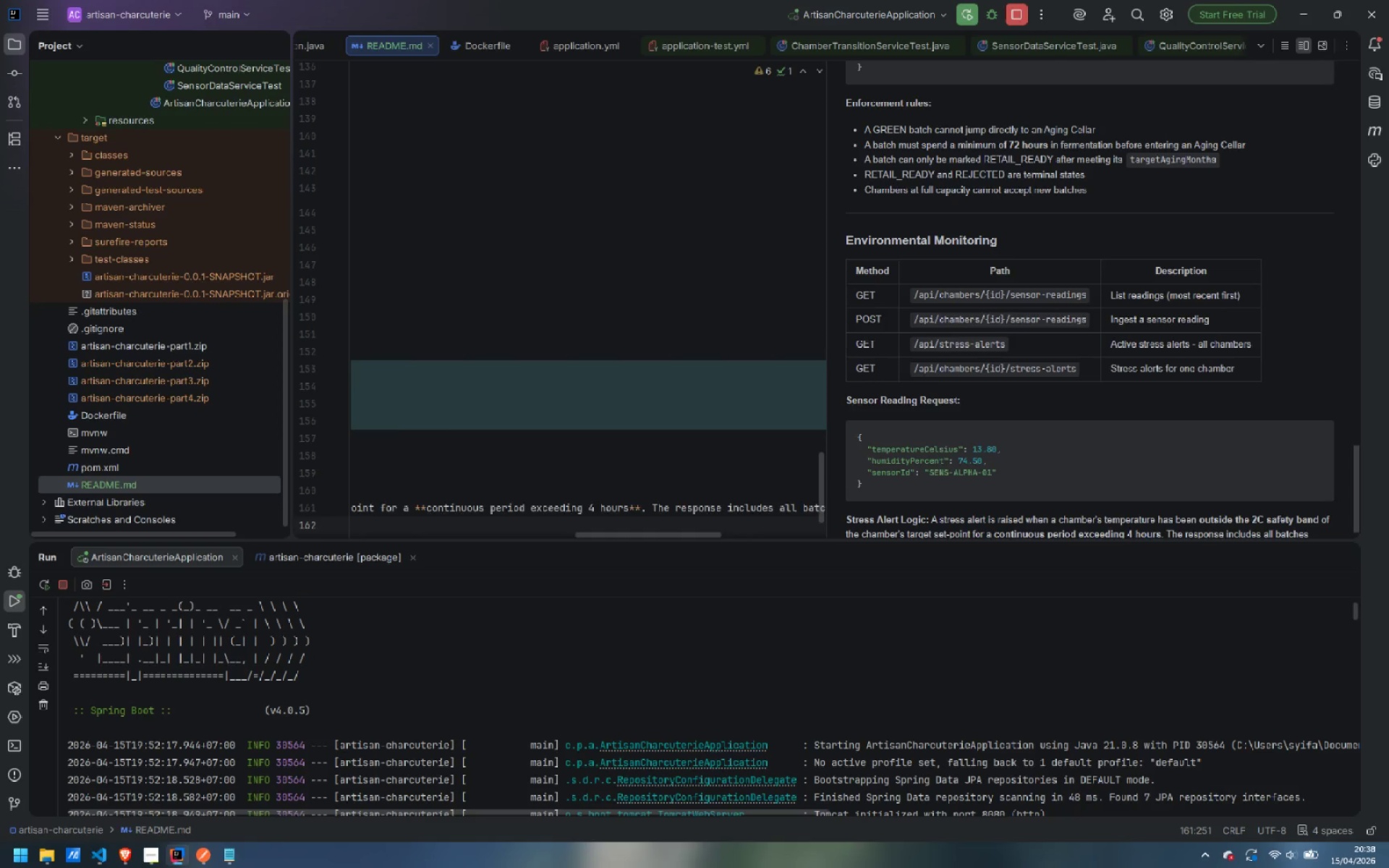 
key(Enter)
 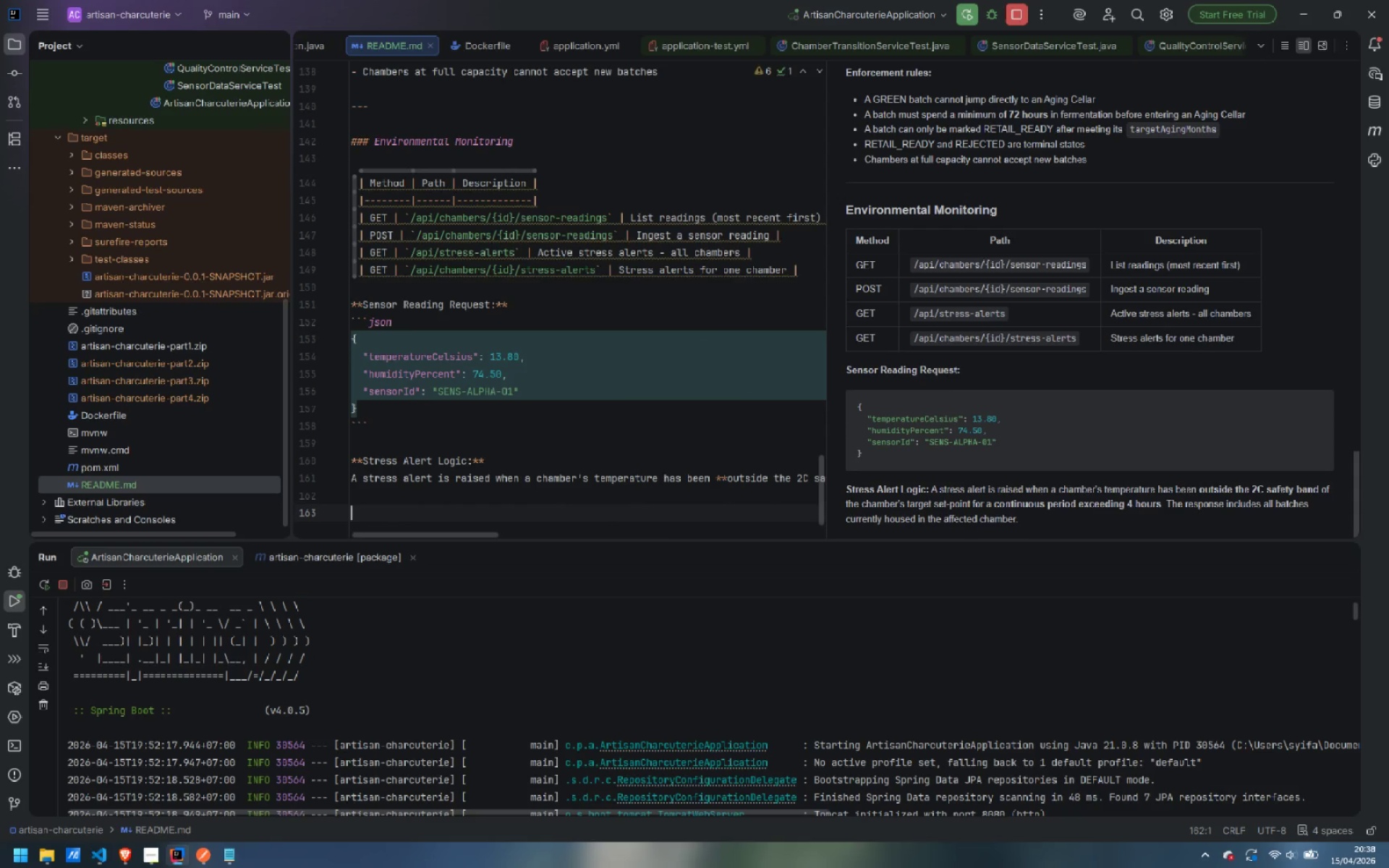 
key(Enter)
 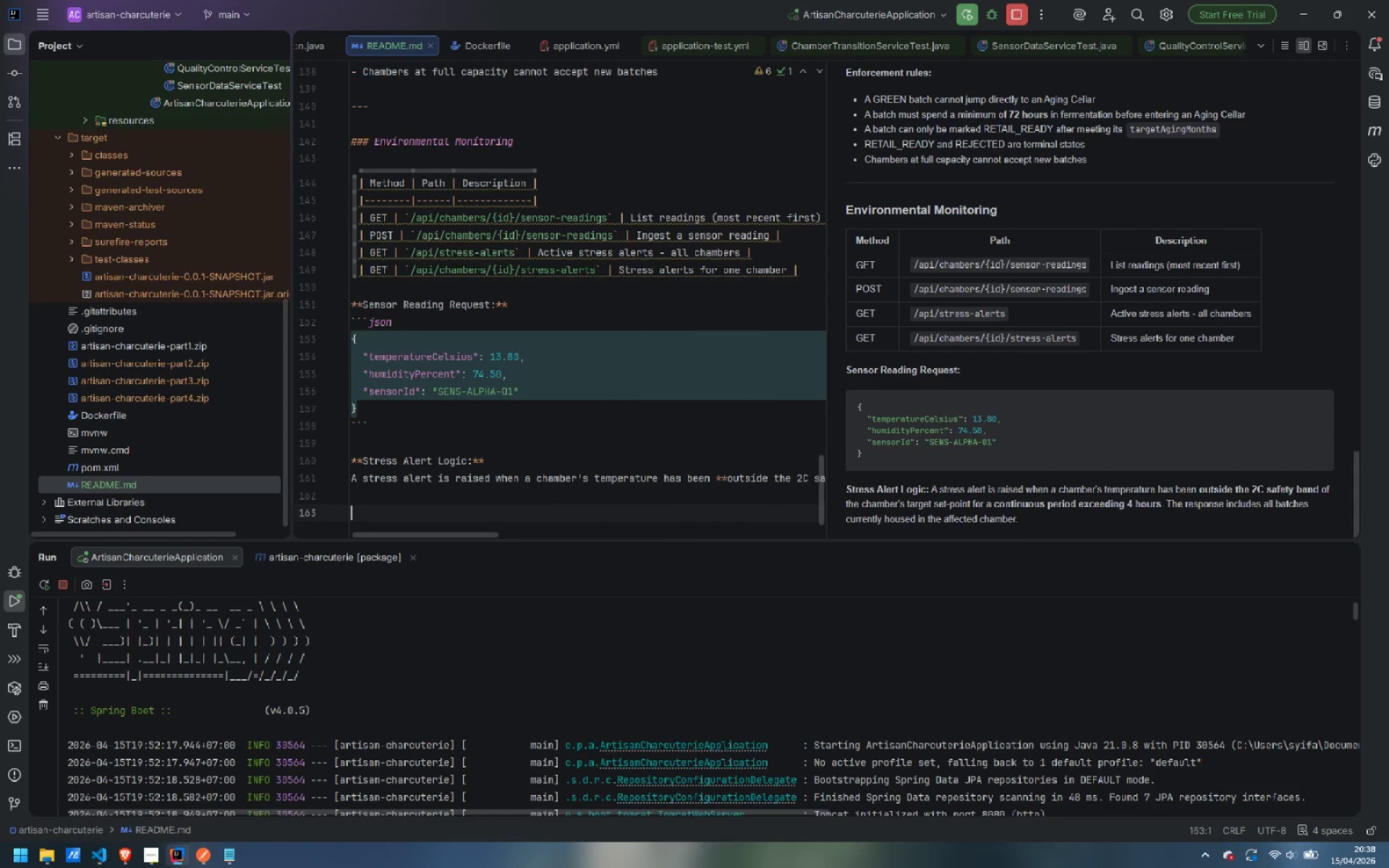 
key(Minus)
 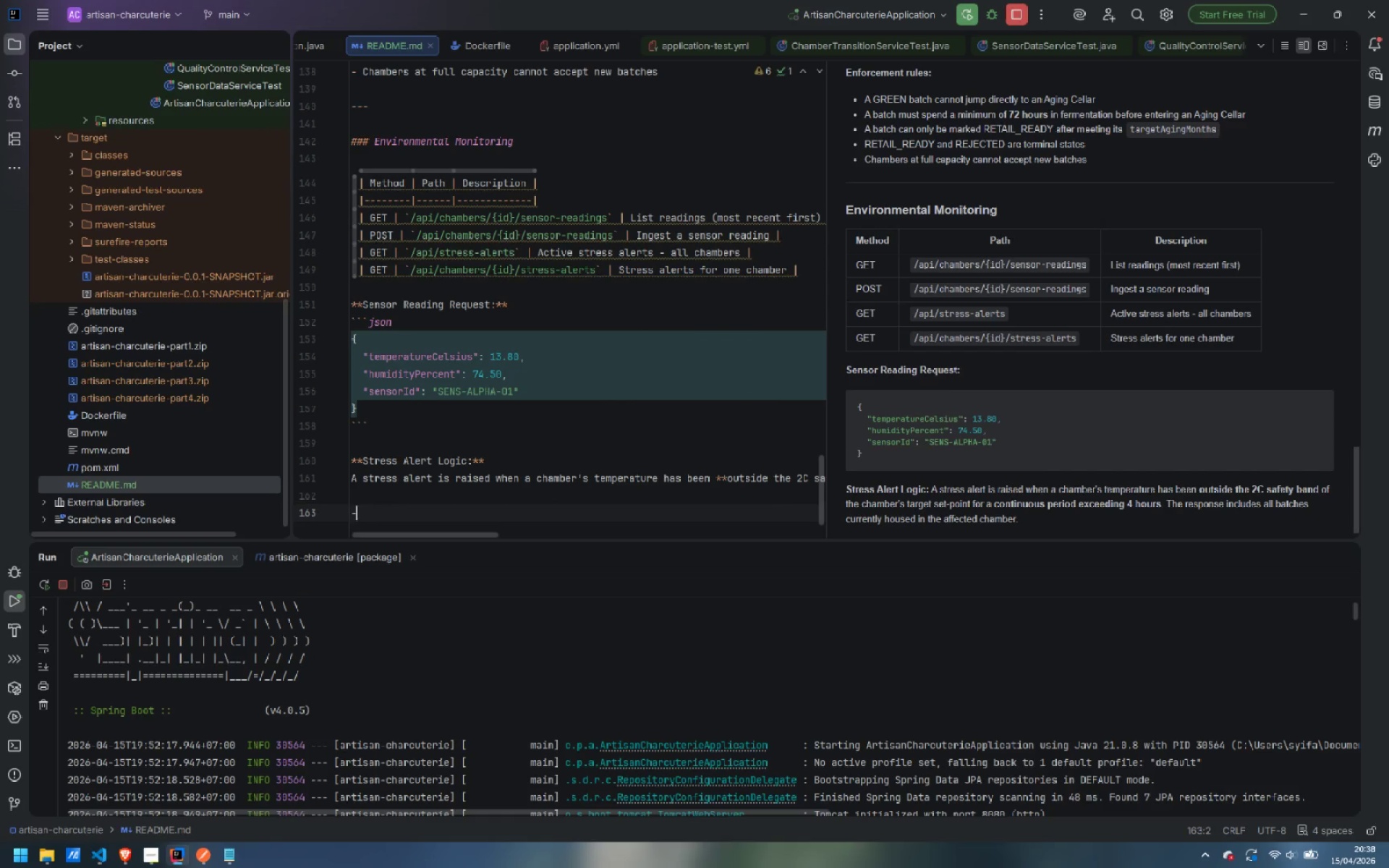 
key(Minus)
 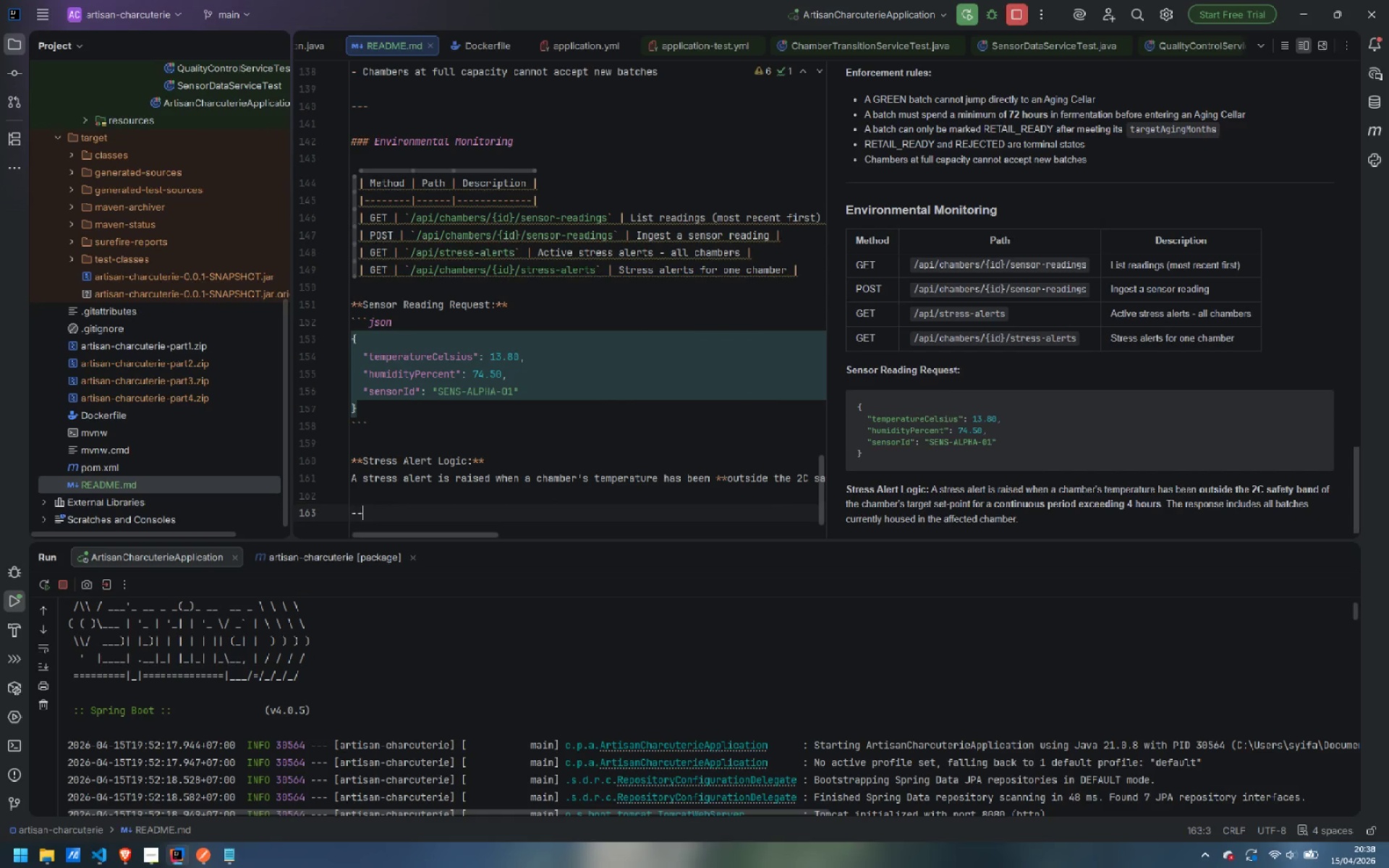 
key(Minus)
 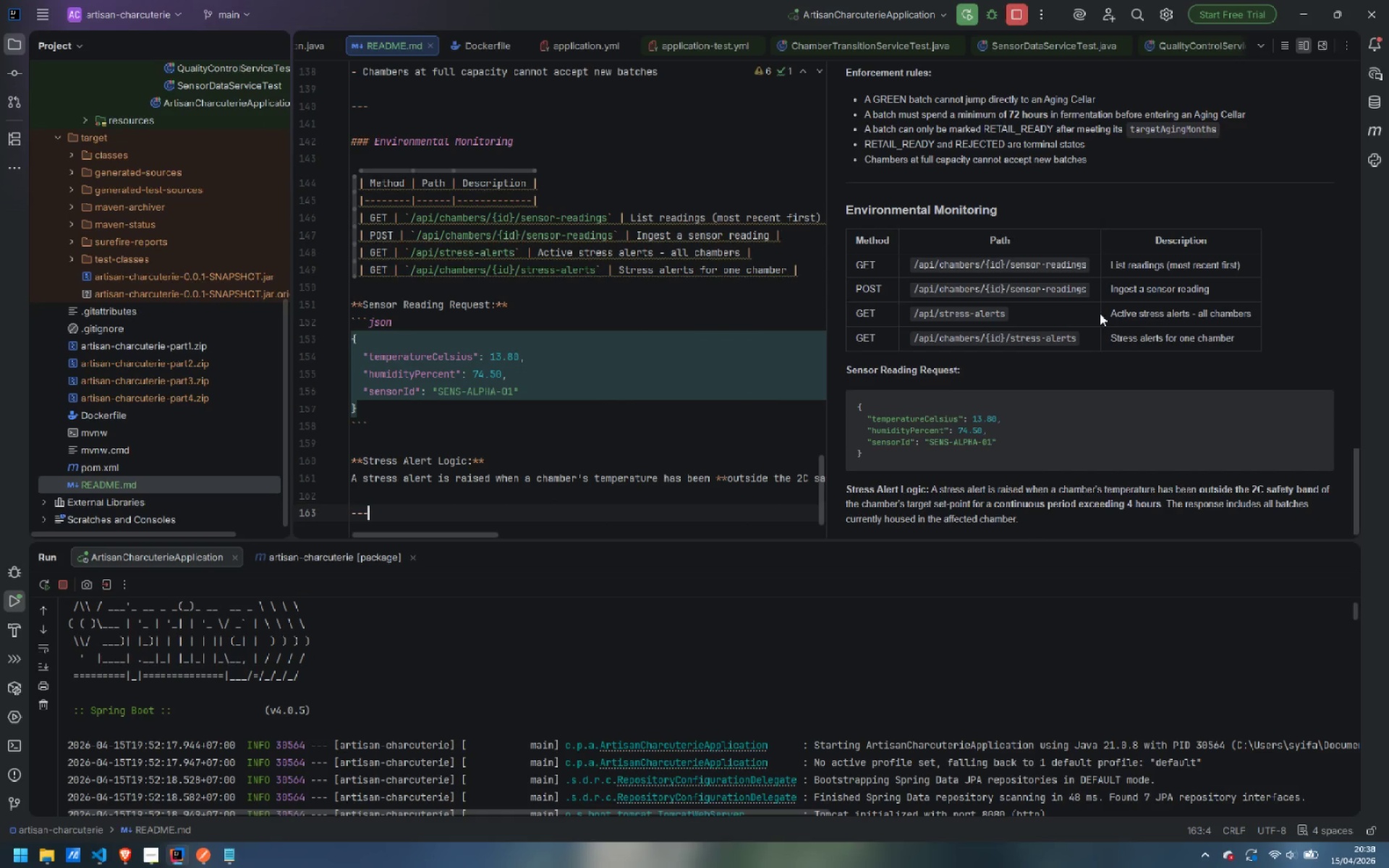 
scroll: coordinate [1155, 329], scroll_direction: down, amount: 9.0
 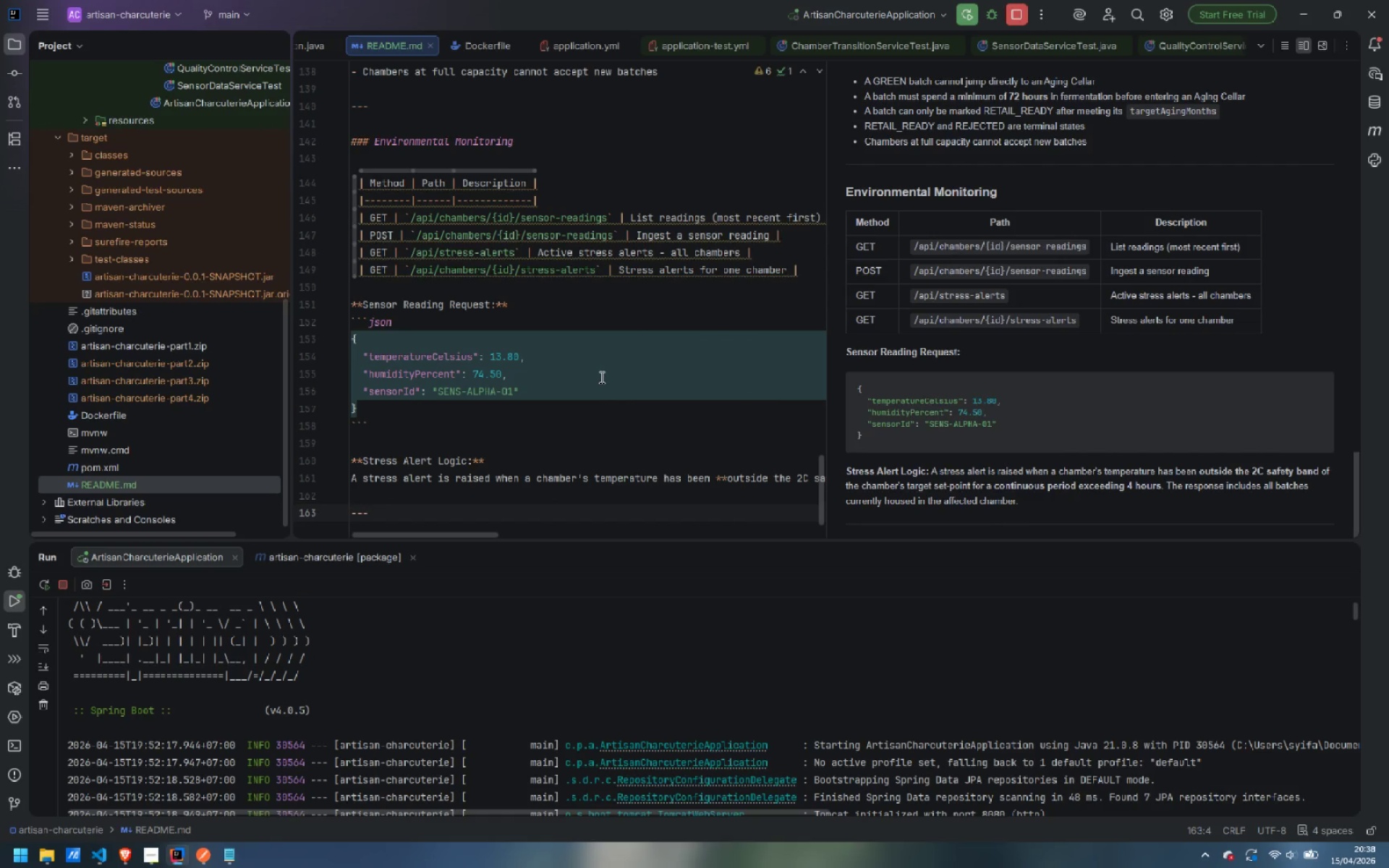 
key(Enter)
 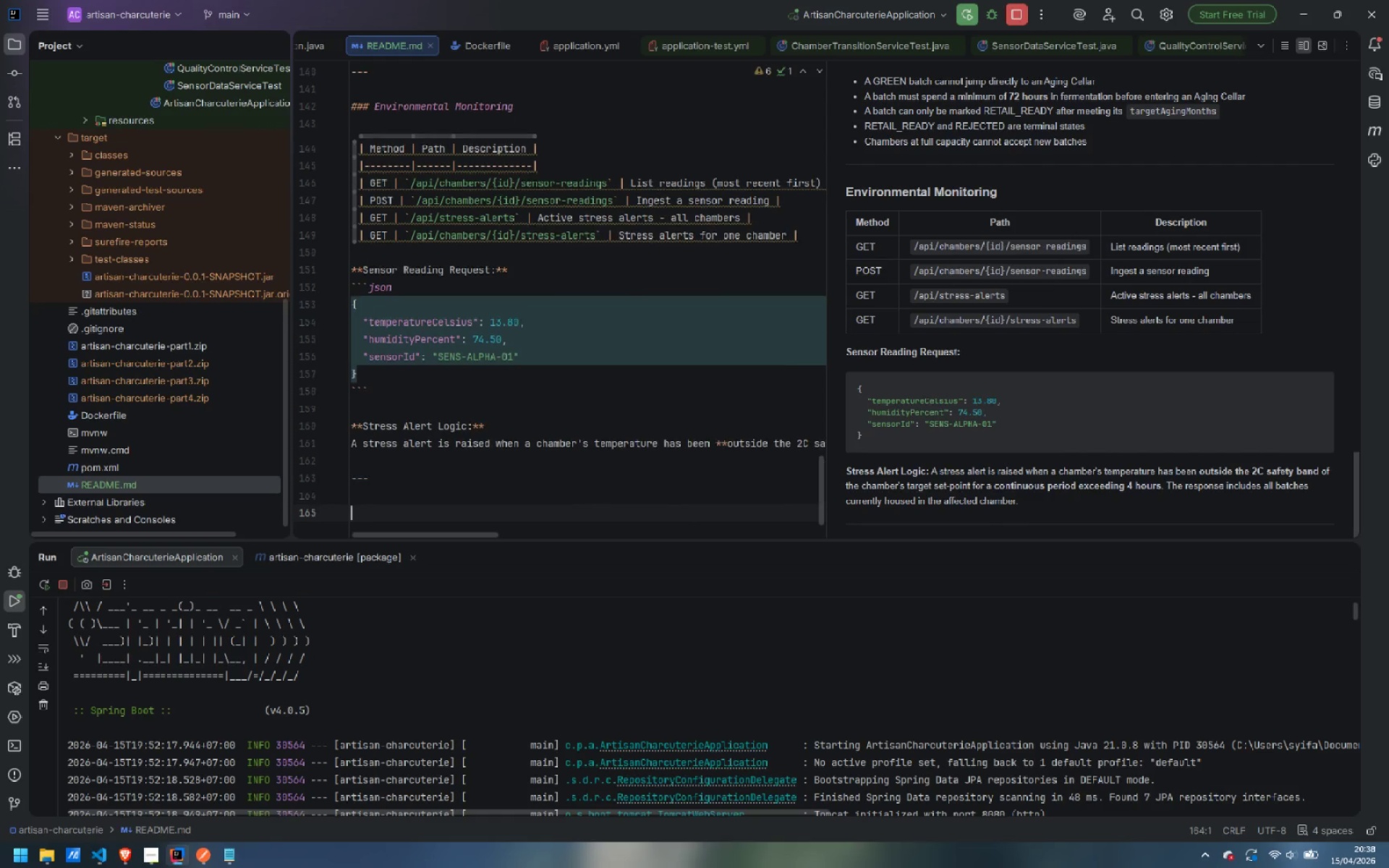 
key(Enter)
 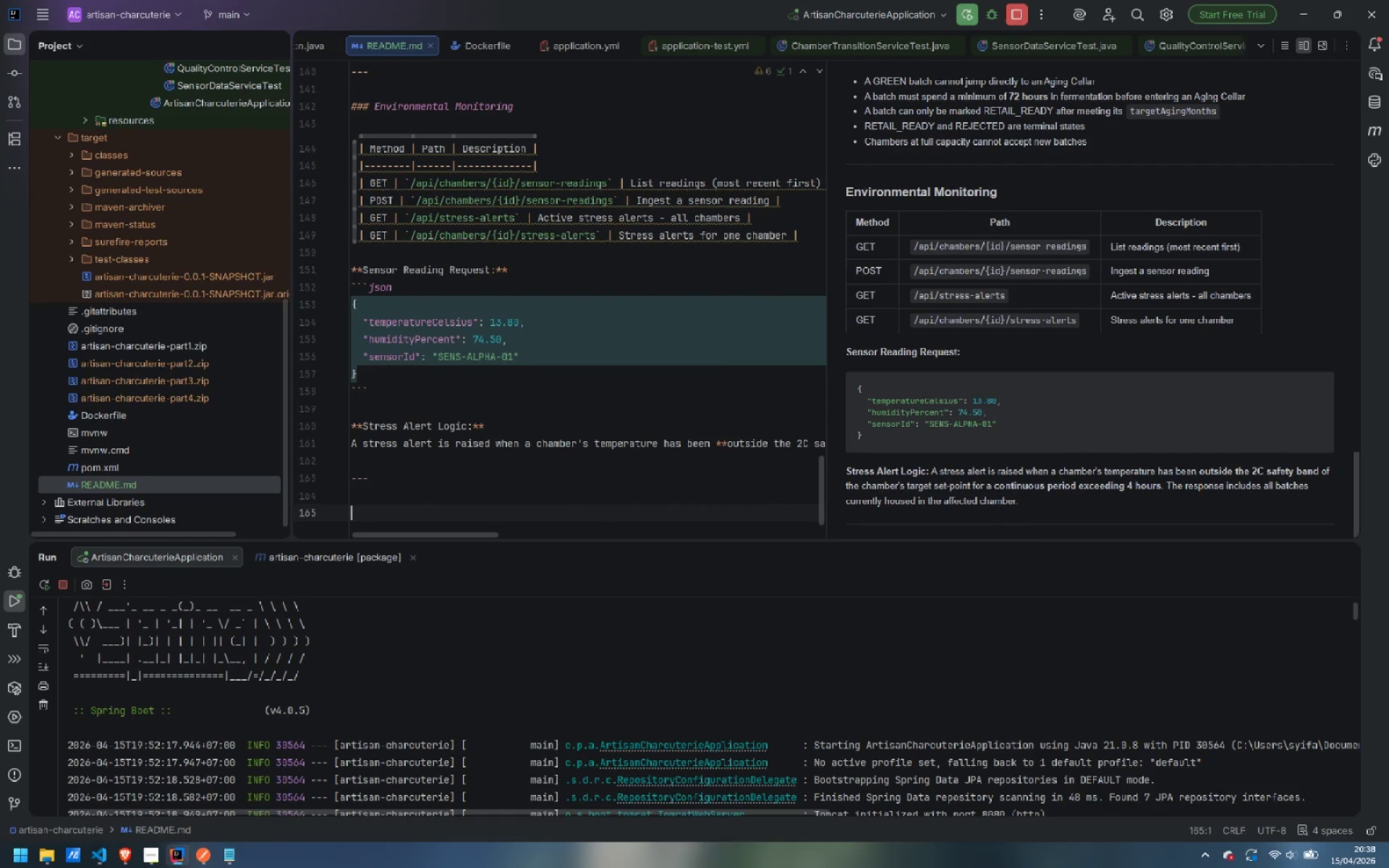 
type(### Quality Control Logging - `/api/batches/{})
 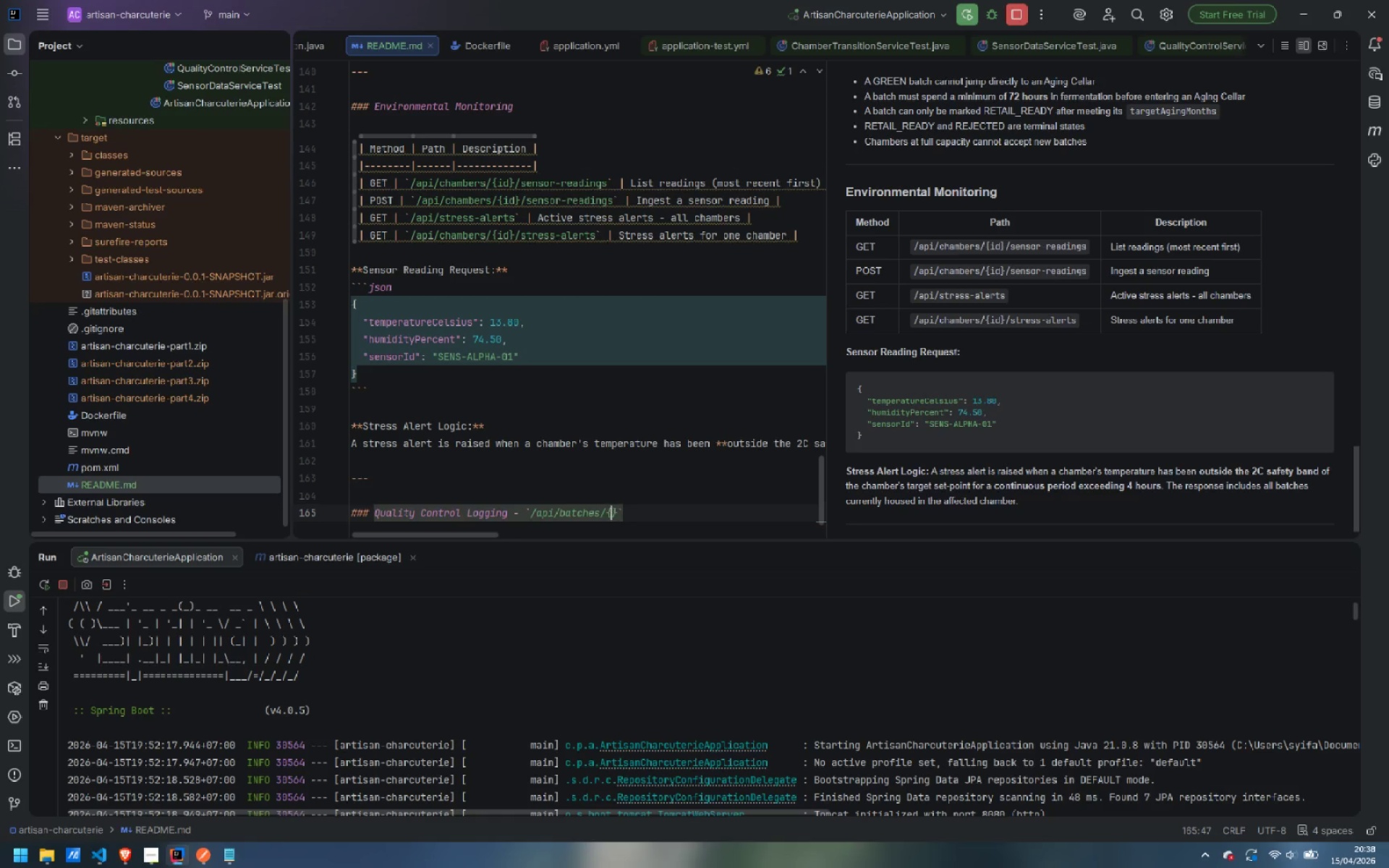 
 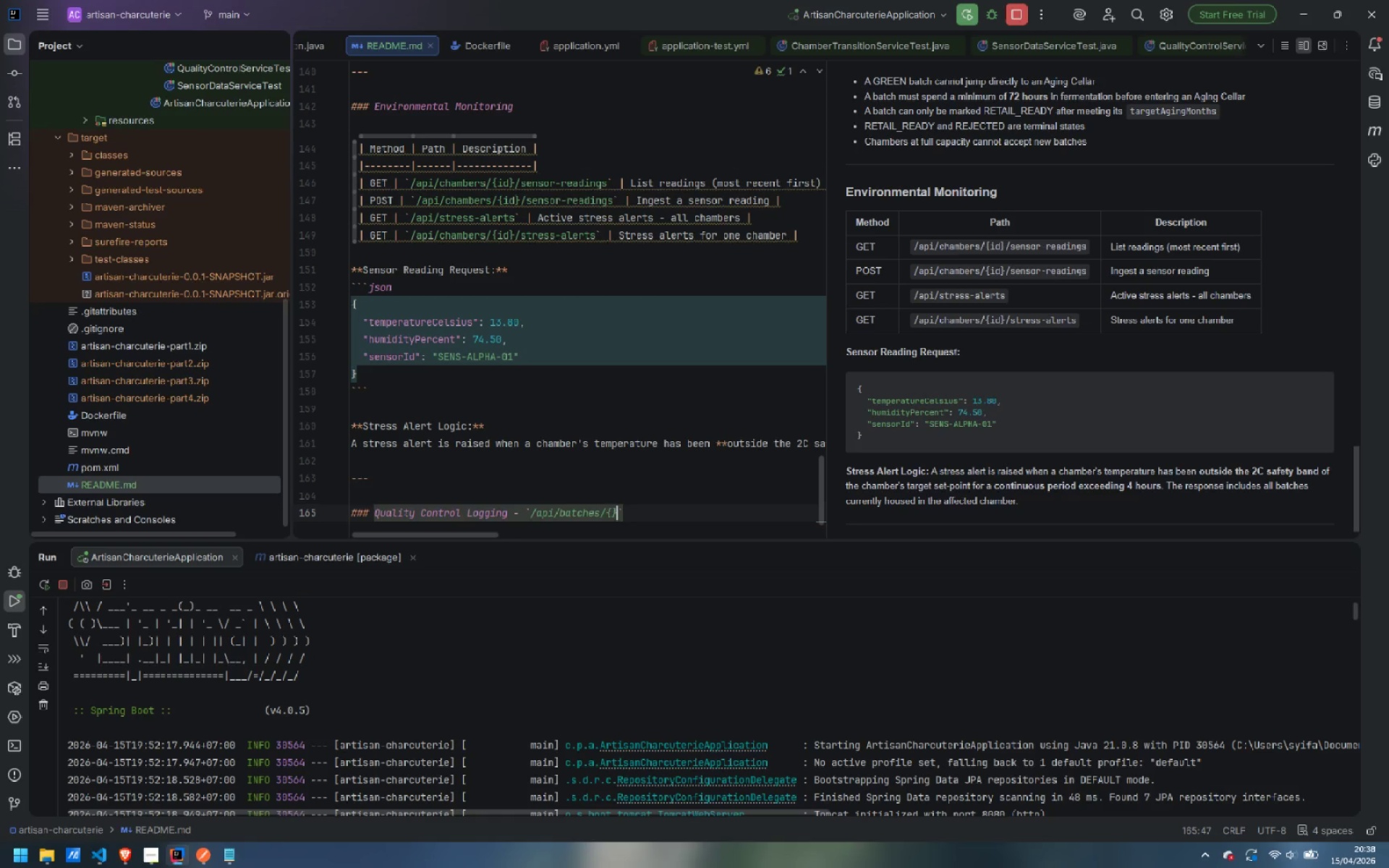 
key(ArrowLeft)
 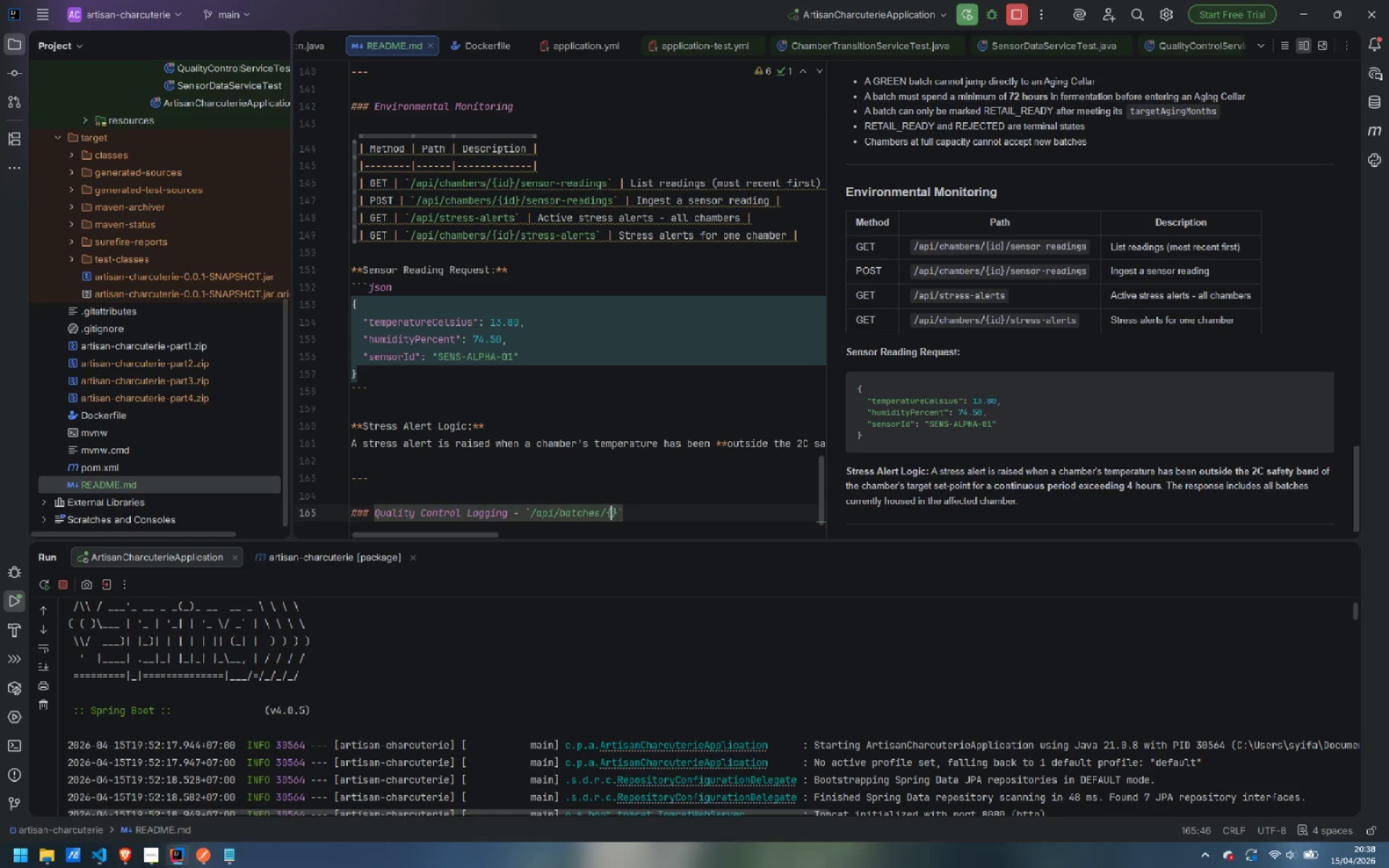 
type(id)
 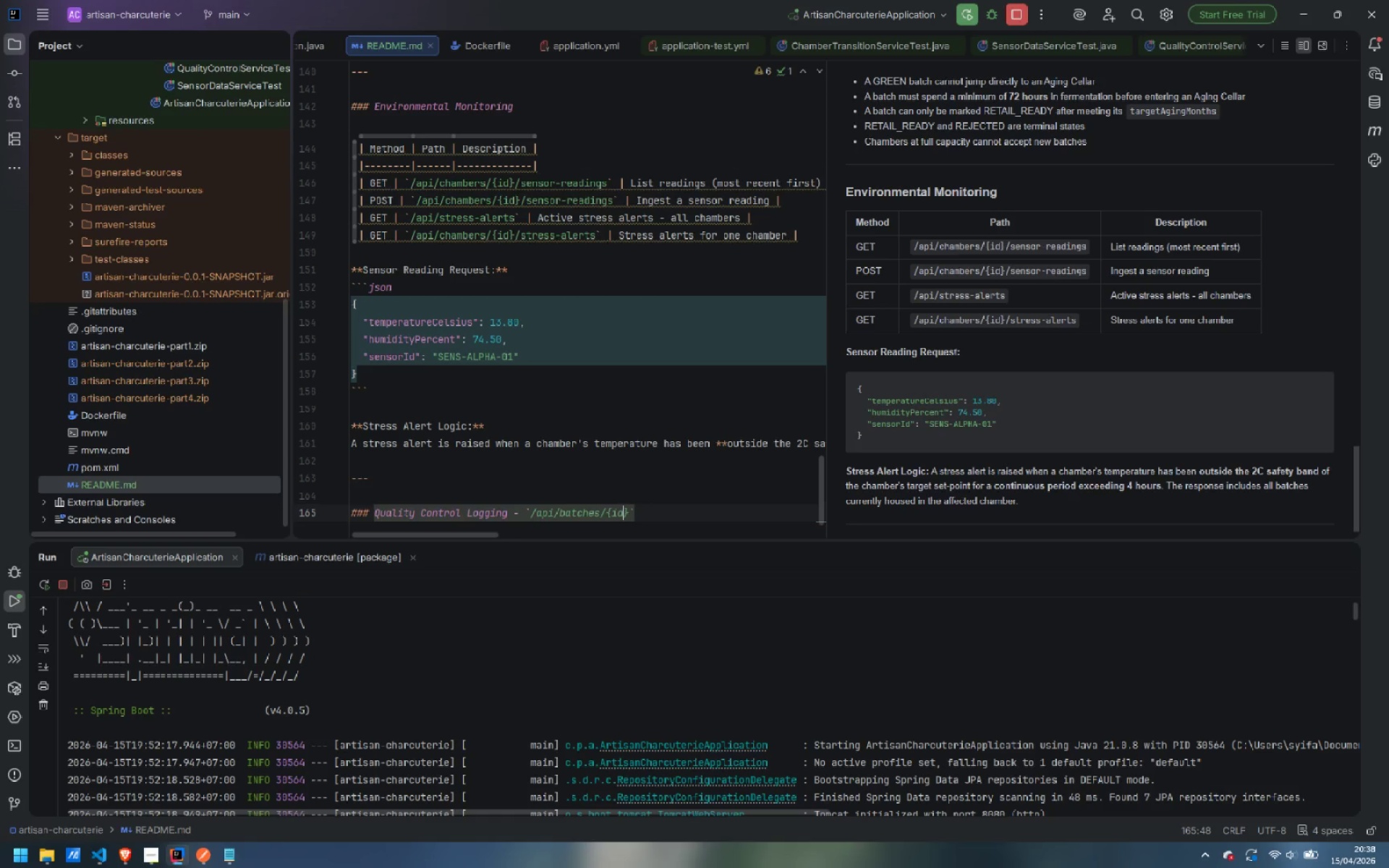 
key(ArrowRight)
 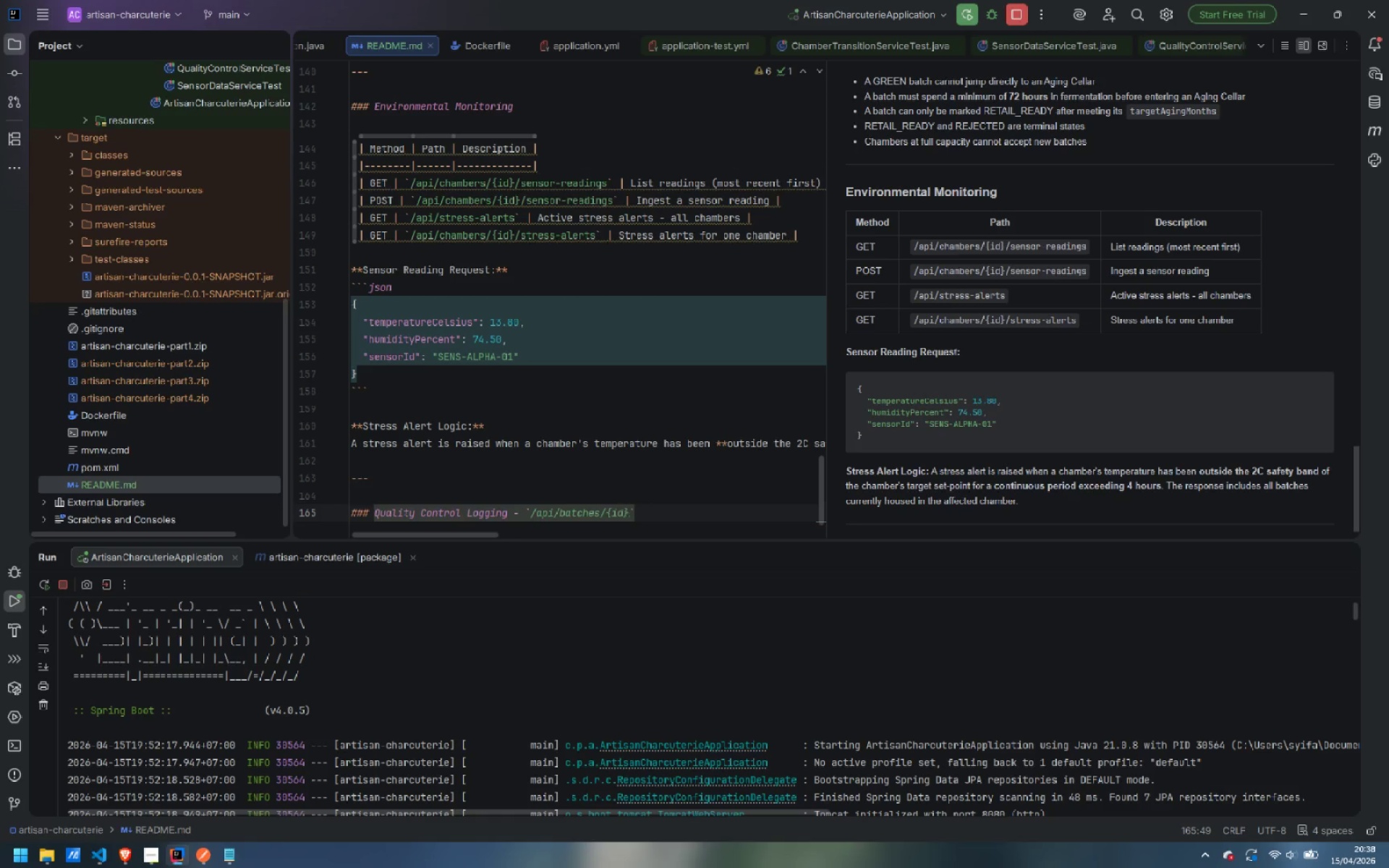 
type(/qc-logs)
 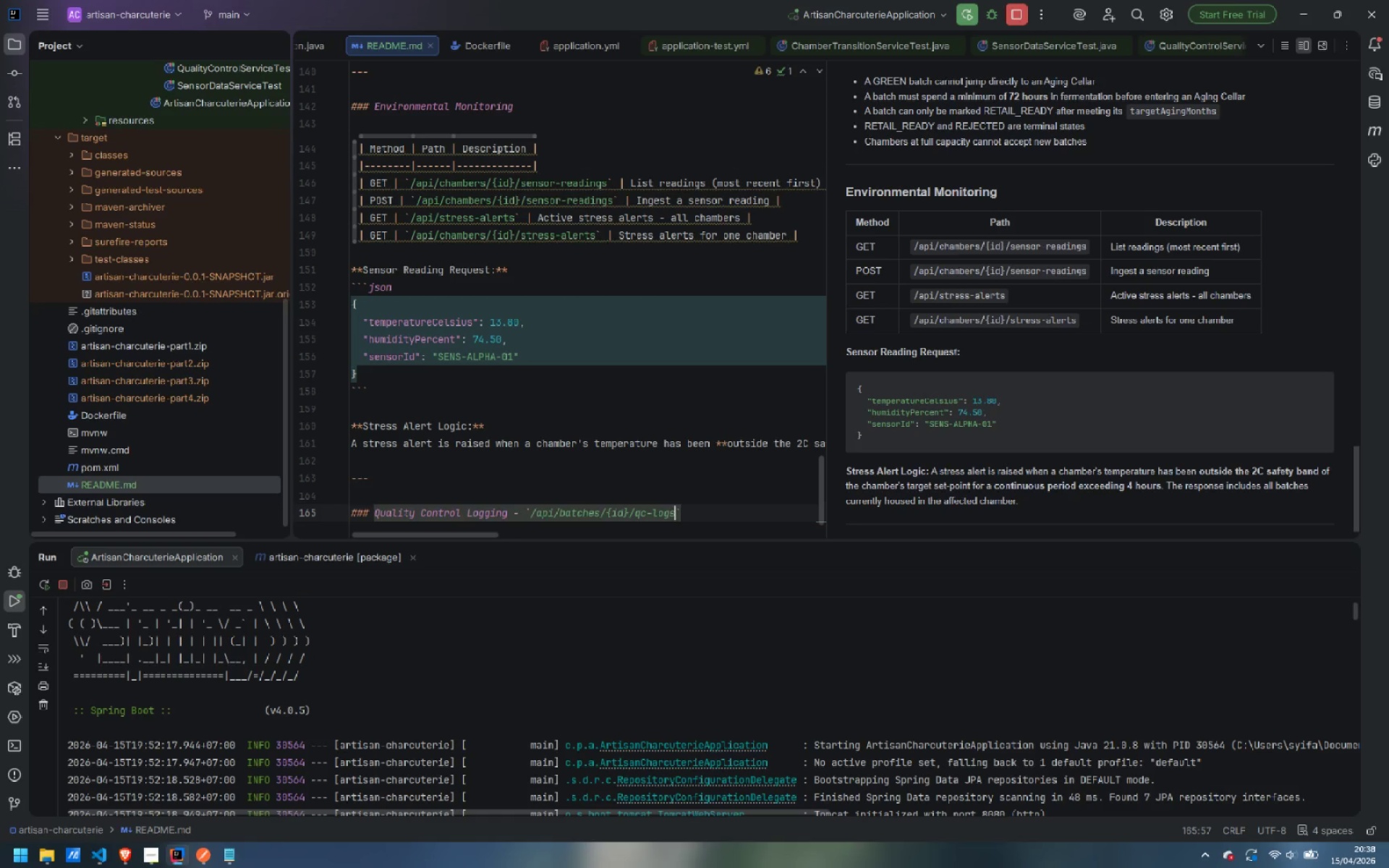 
key(ArrowRight)
 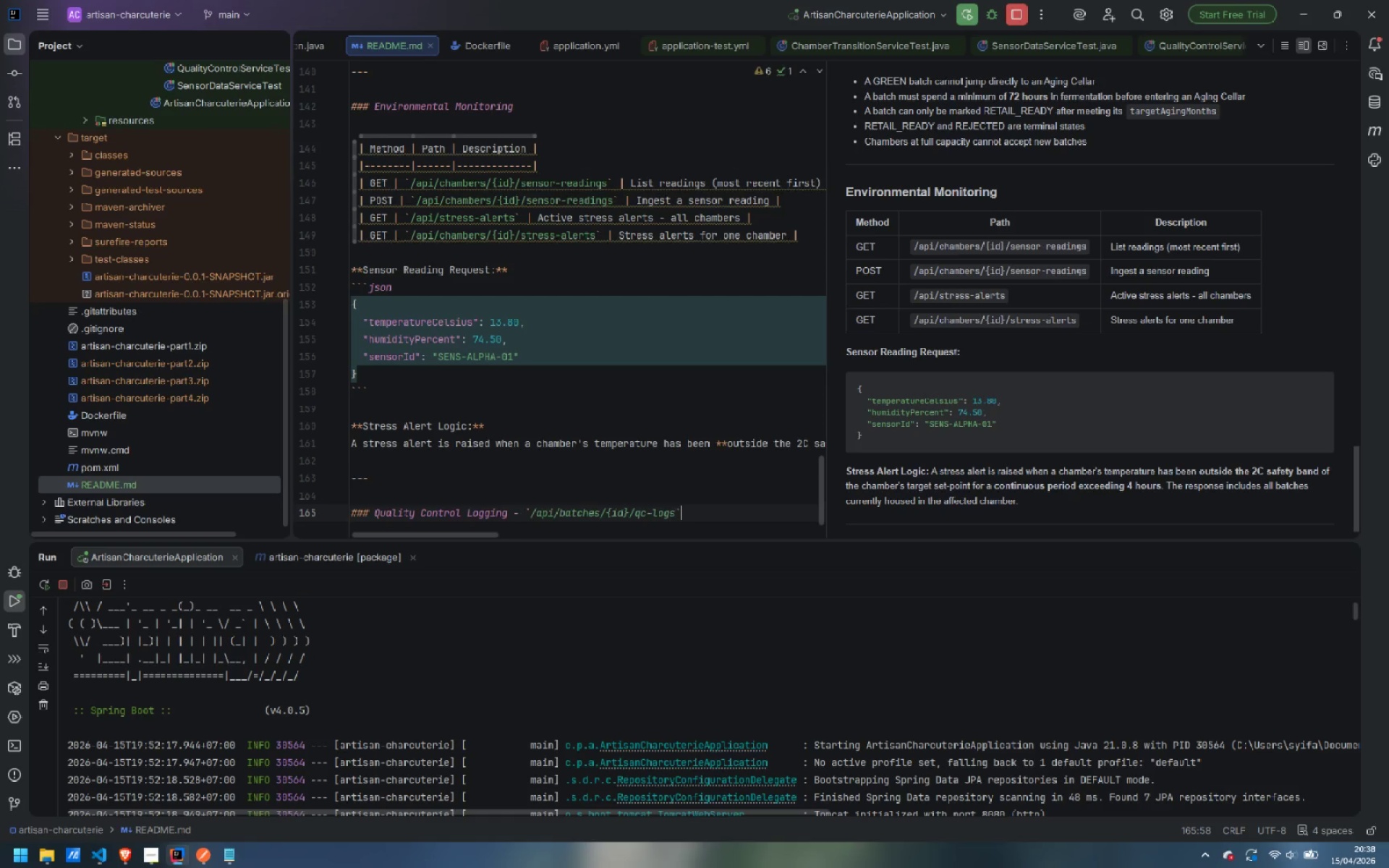 
key(Enter)
 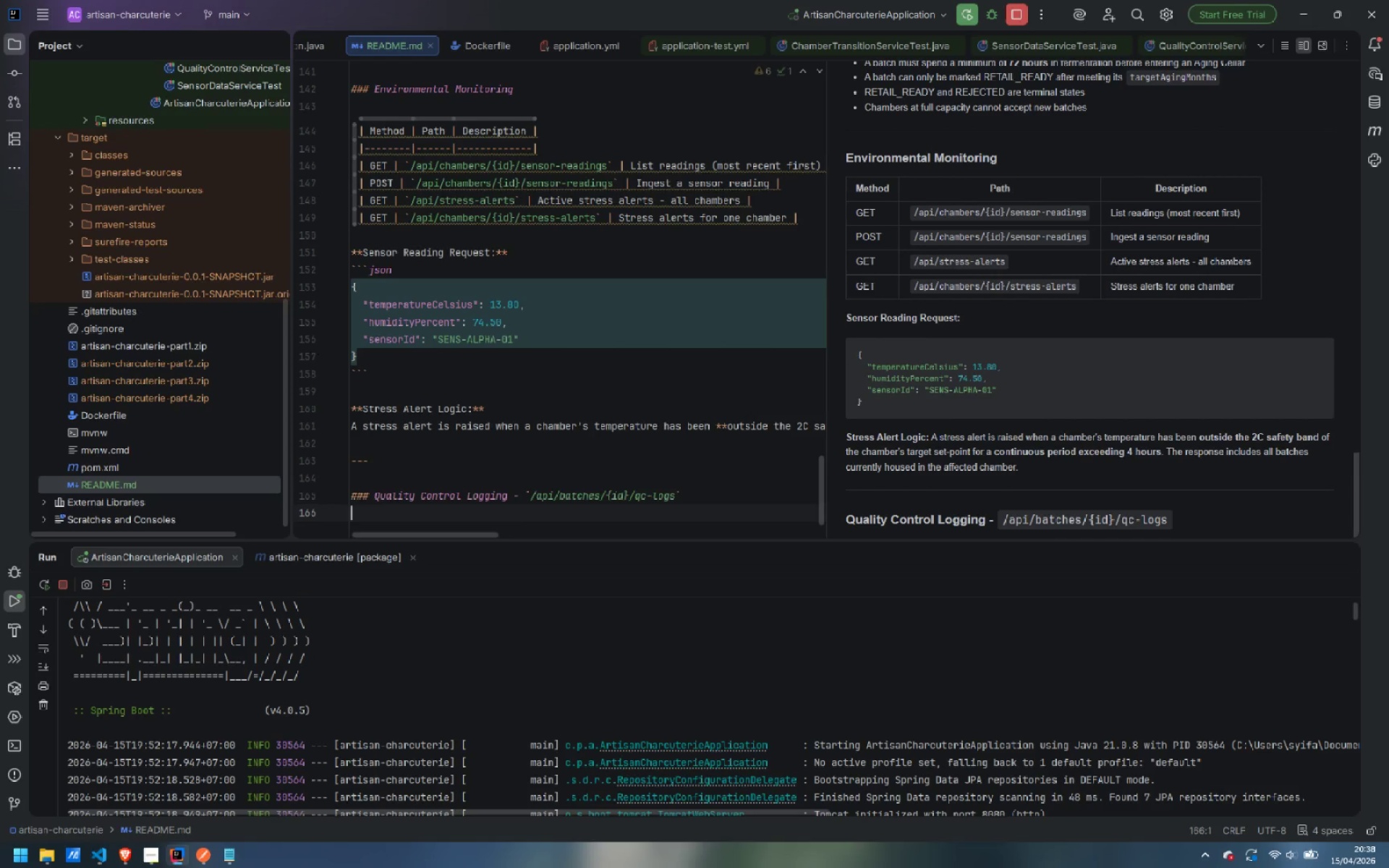 
key(Enter)
 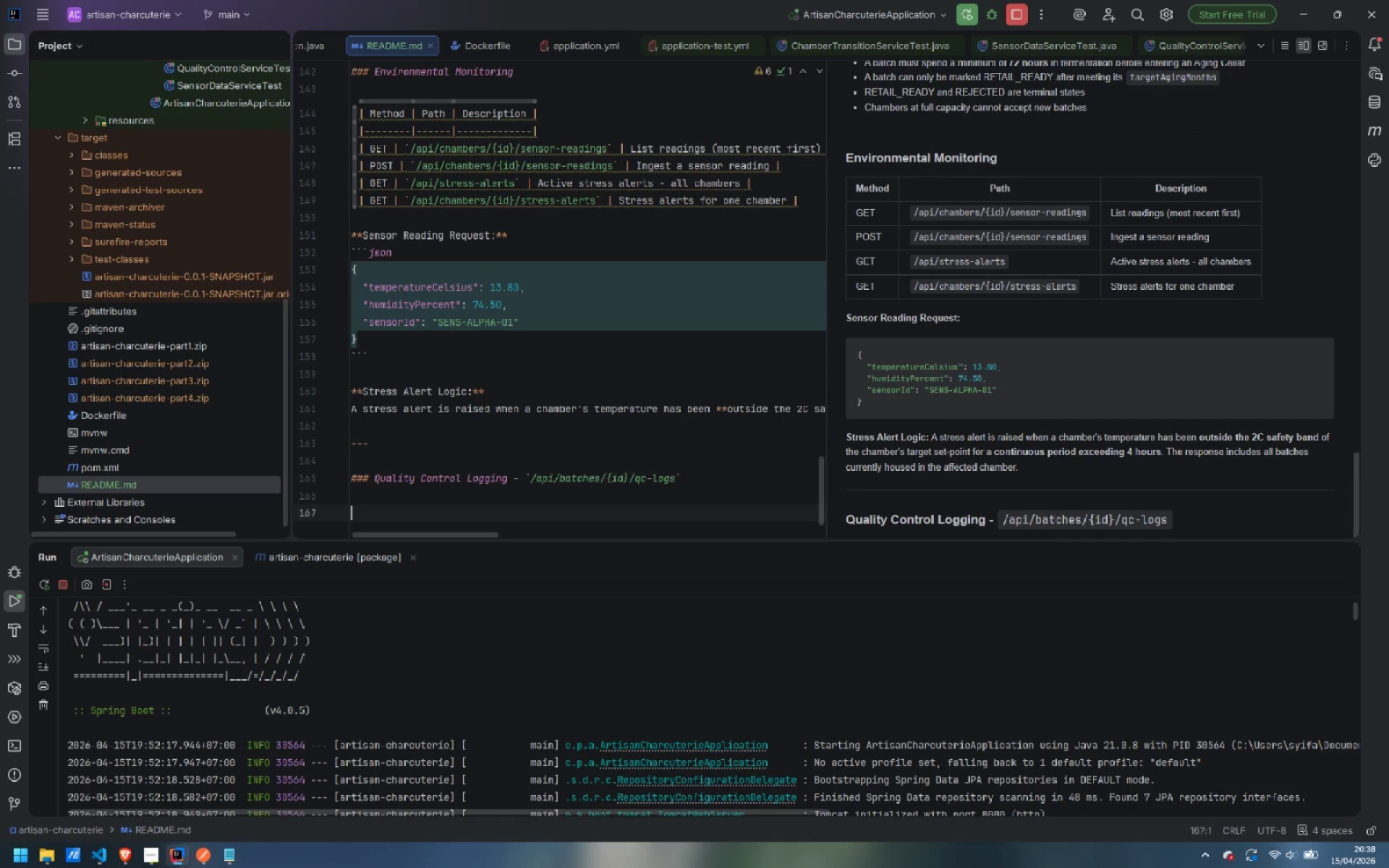 
type(| Method | Path | Description |)
 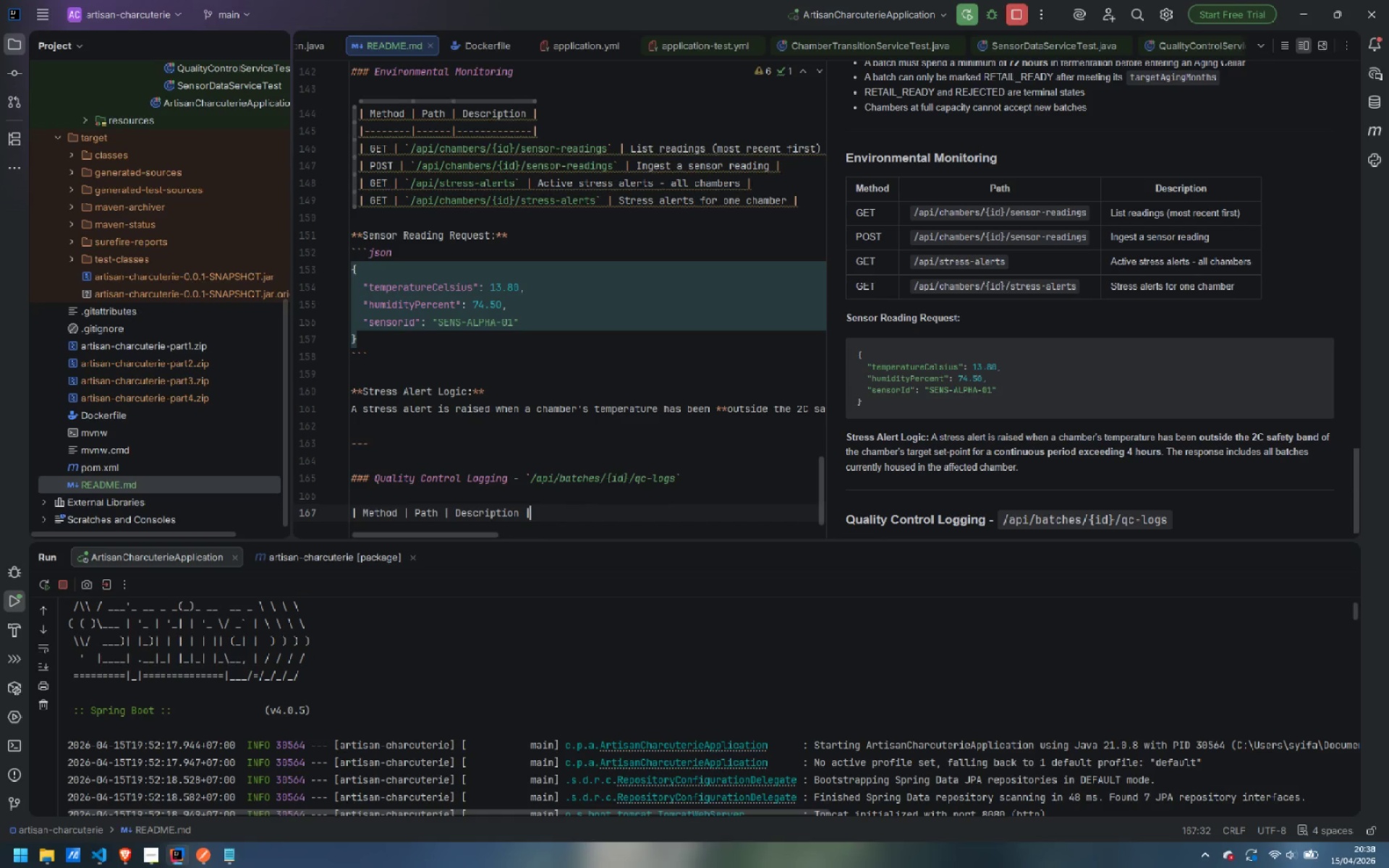 
key(Enter)
 